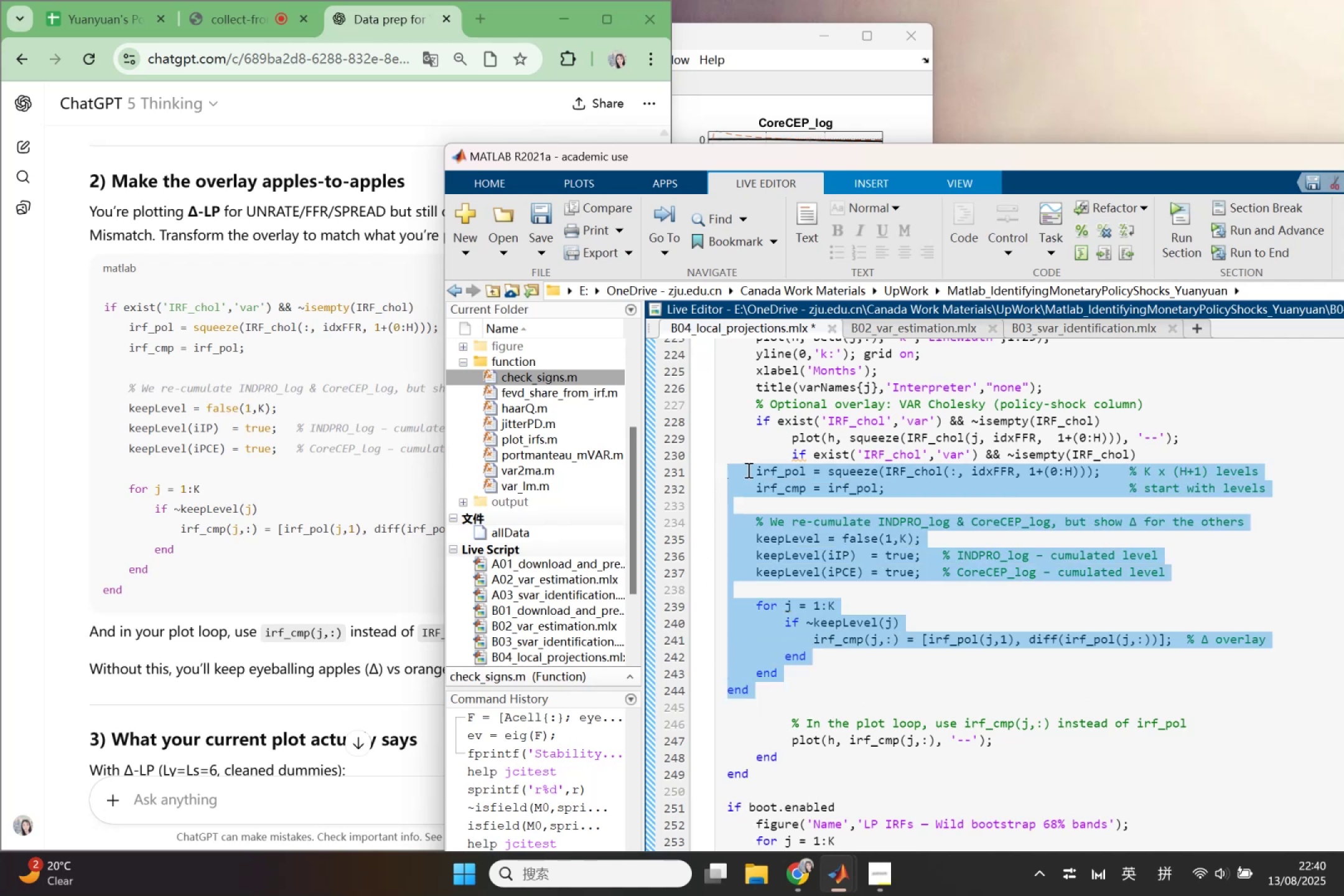 
left_click([753, 467])
 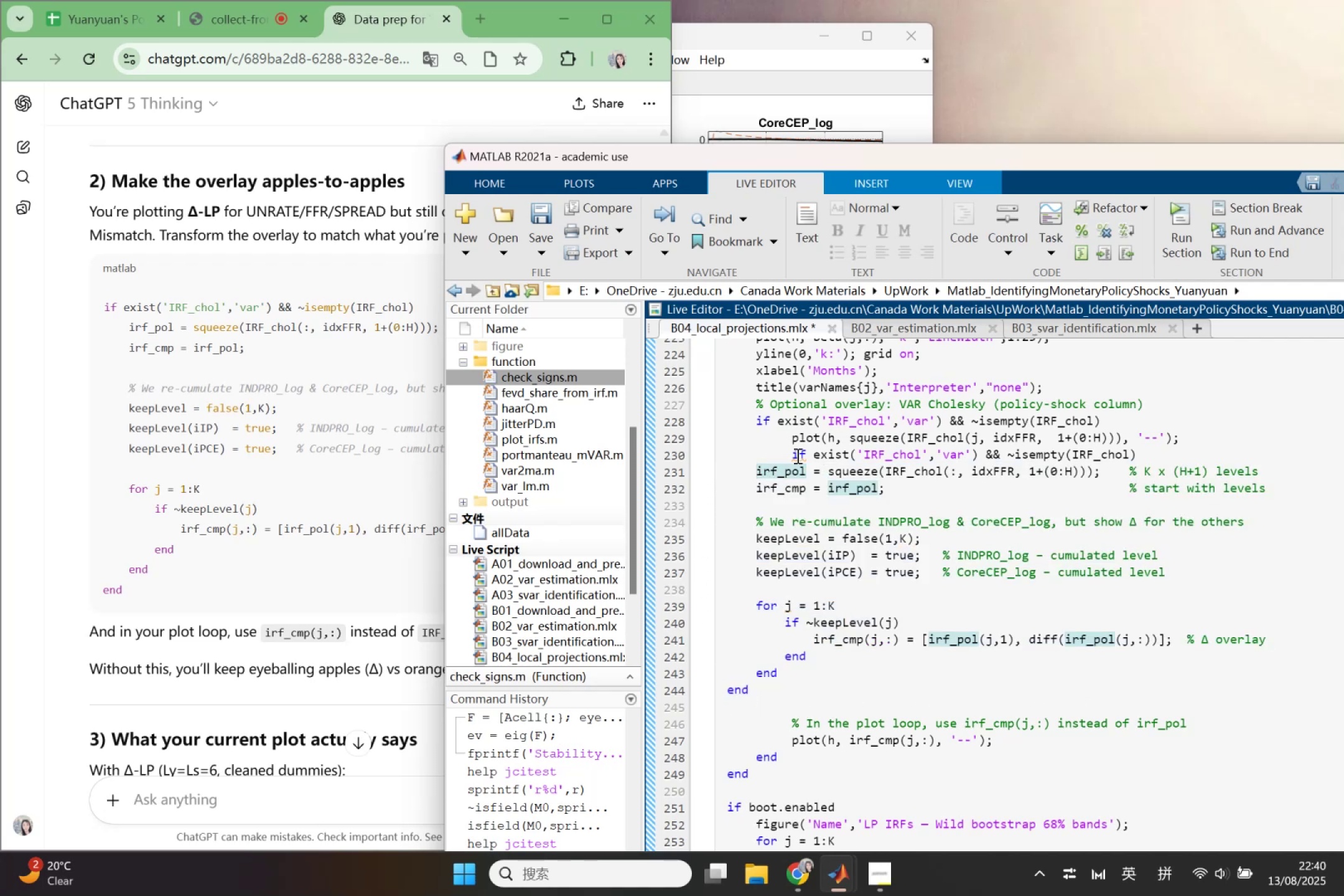 
left_click_drag(start_coordinate=[786, 452], to_coordinate=[1155, 463])
 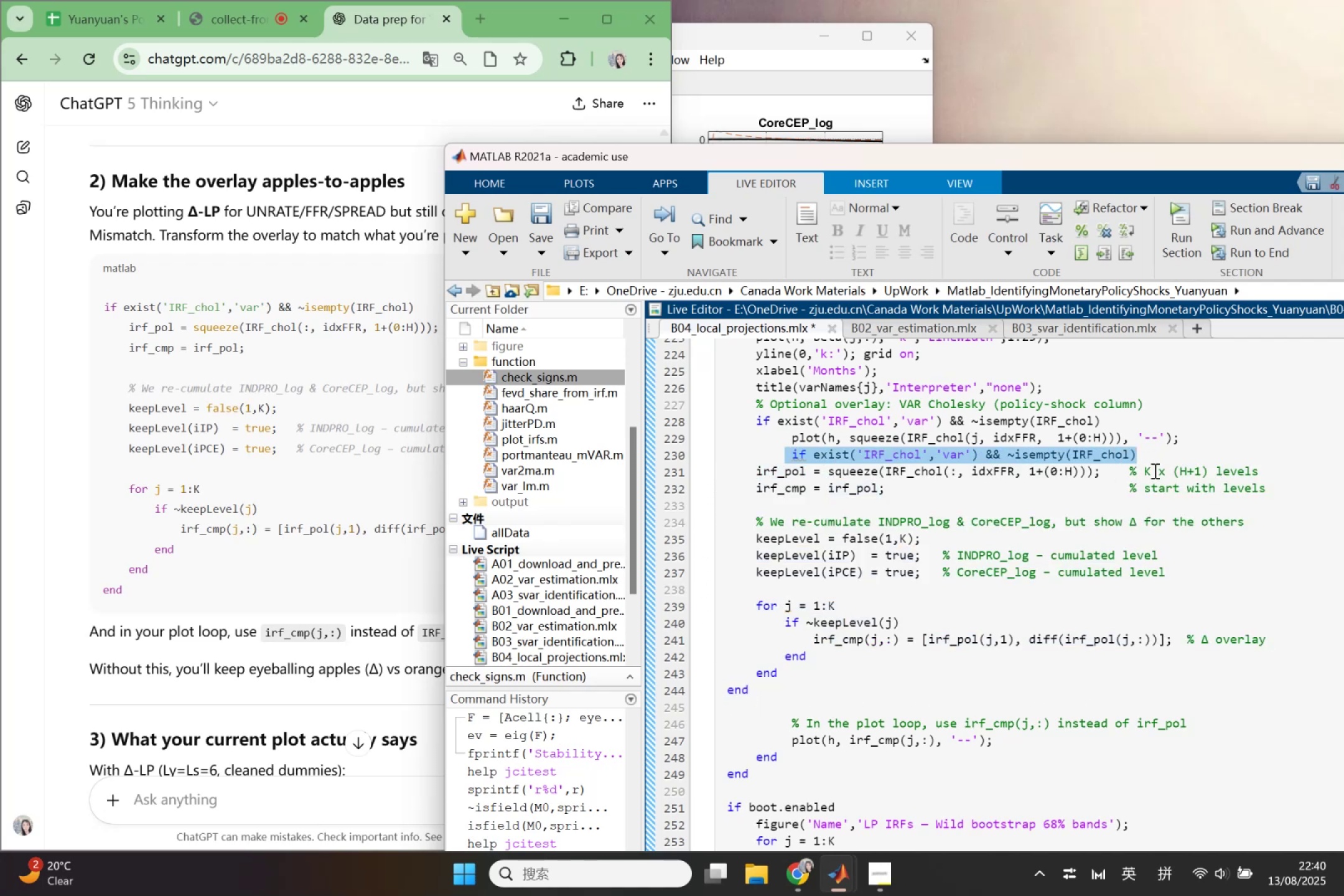 
key(Backspace)
 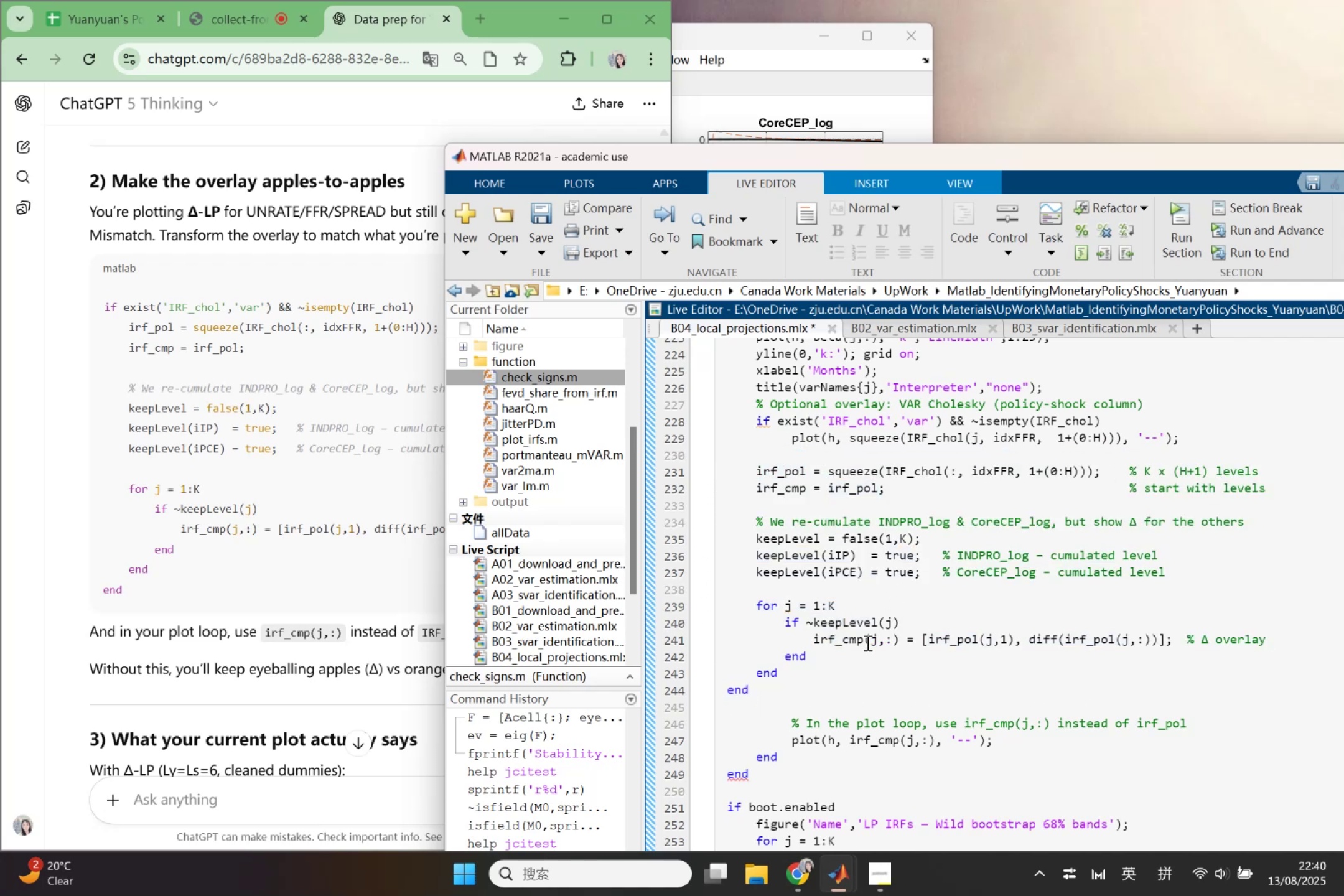 
left_click_drag(start_coordinate=[770, 694], to_coordinate=[736, 679])
 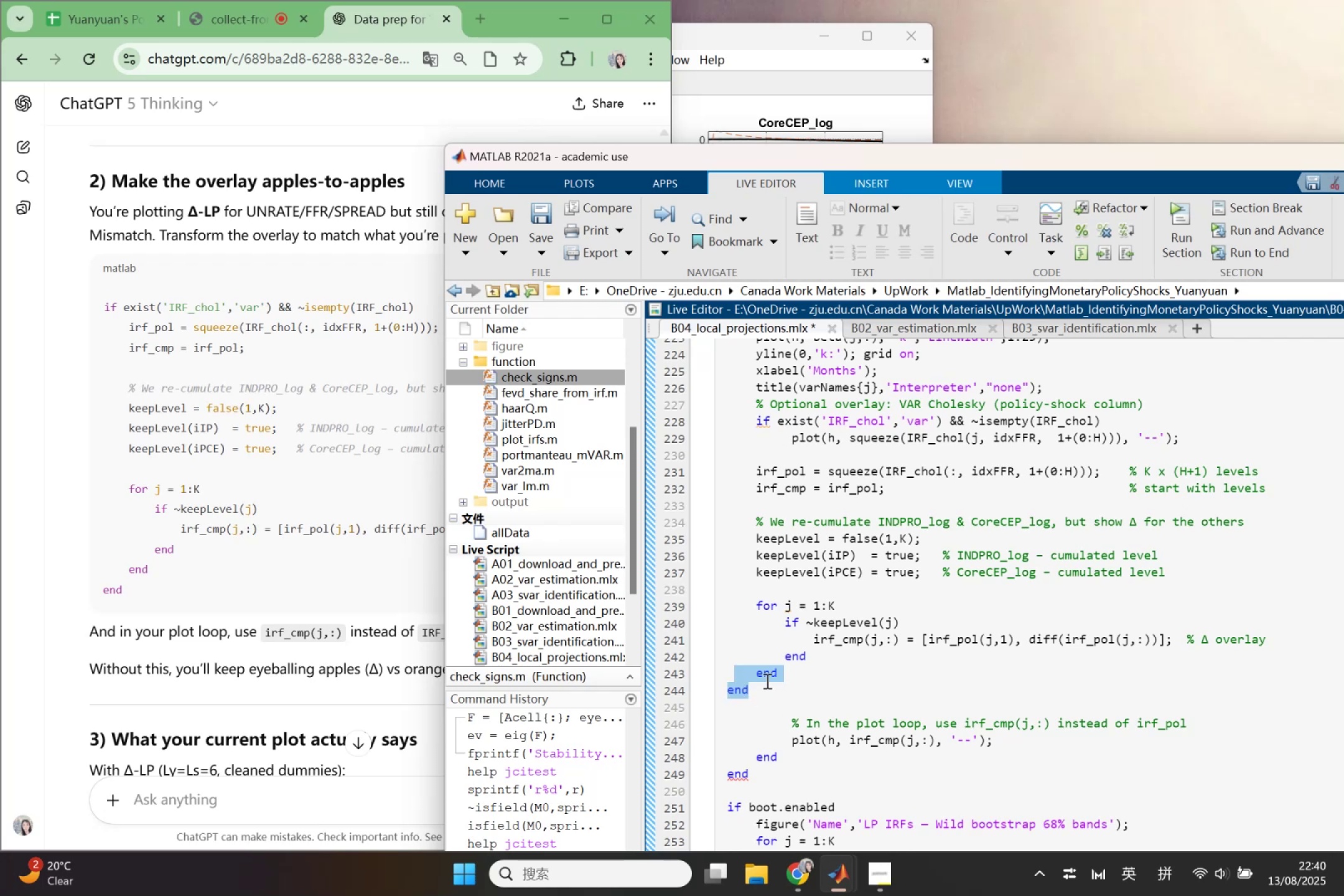 
left_click([766, 681])
 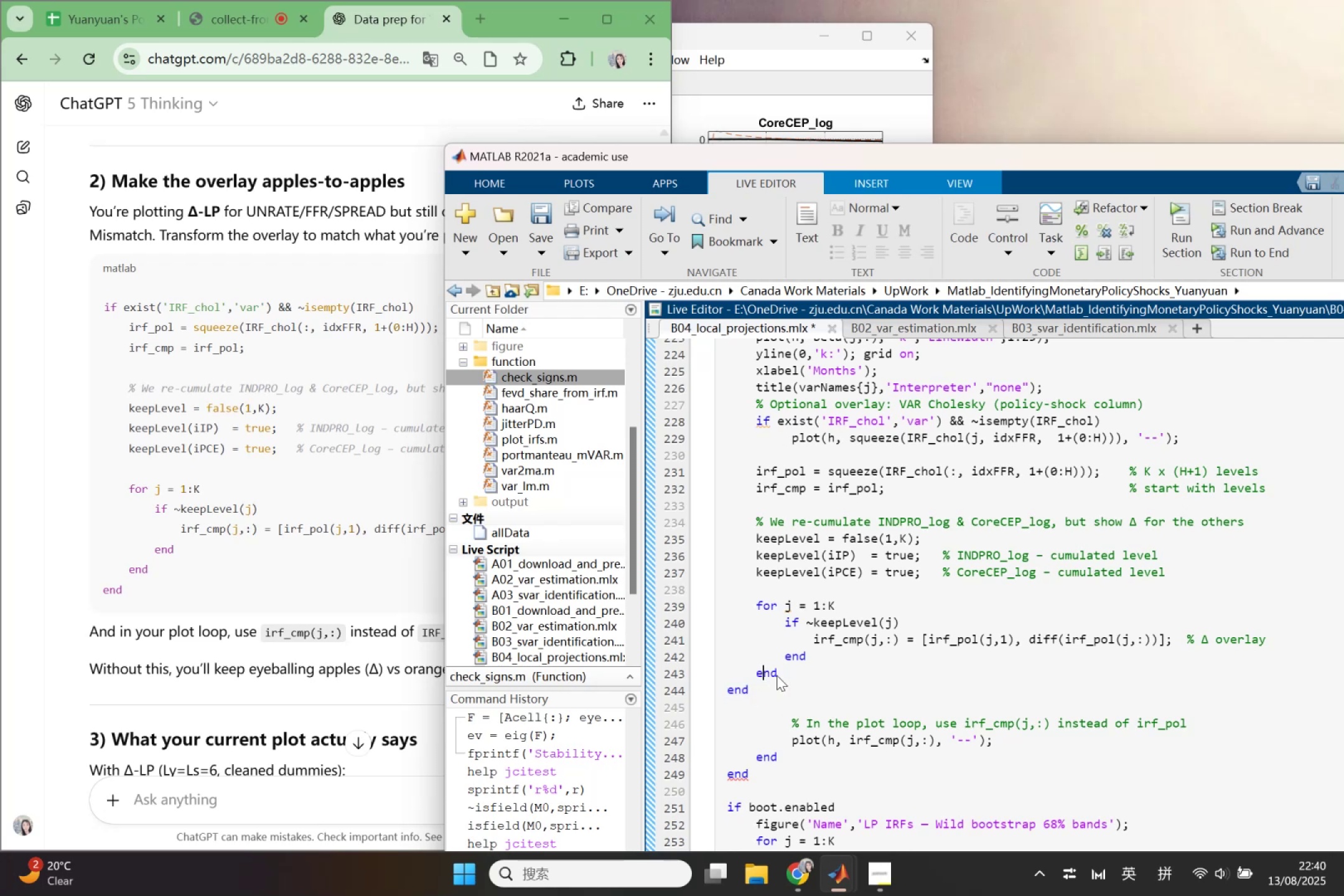 
left_click([777, 675])
 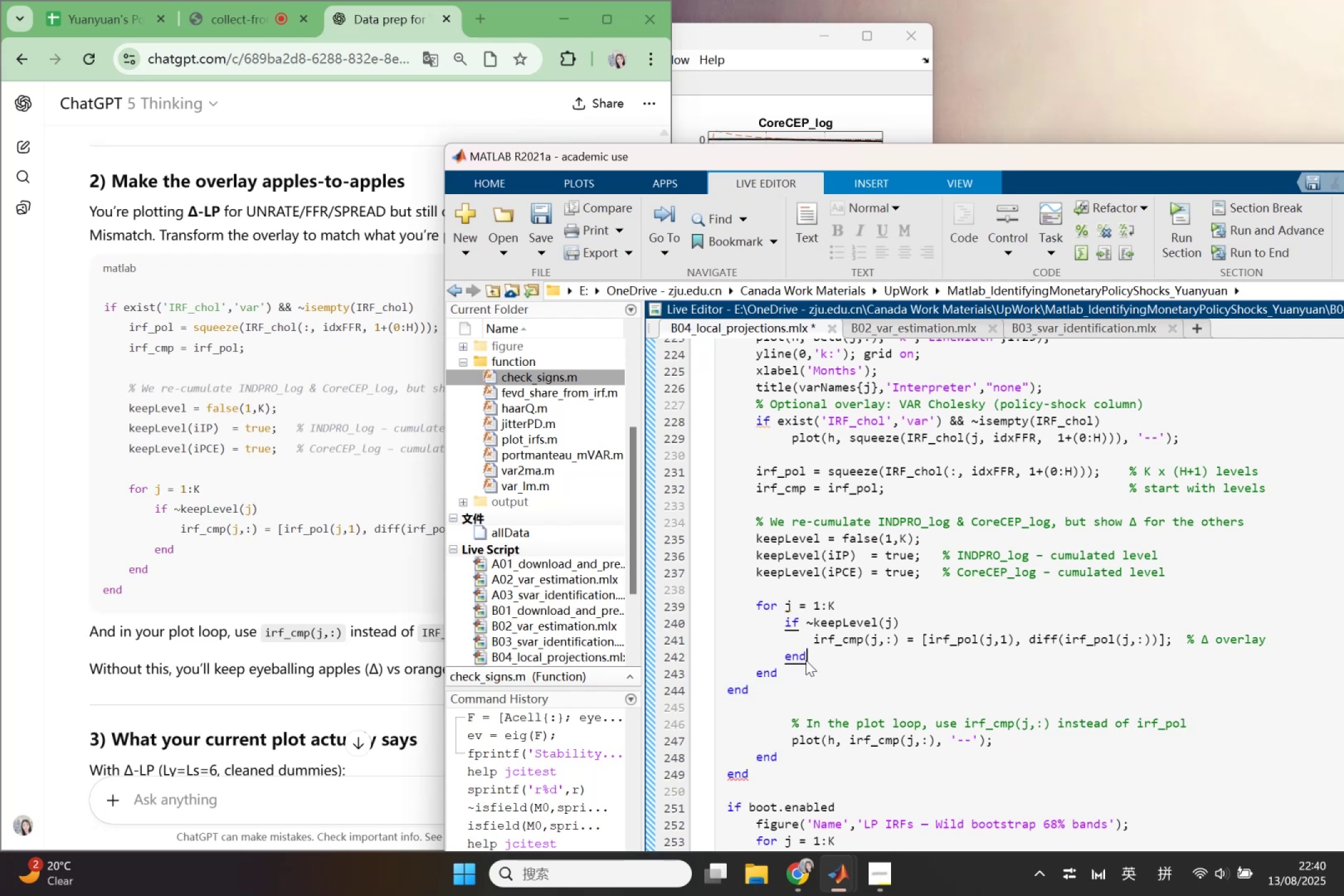 
left_click([806, 660])
 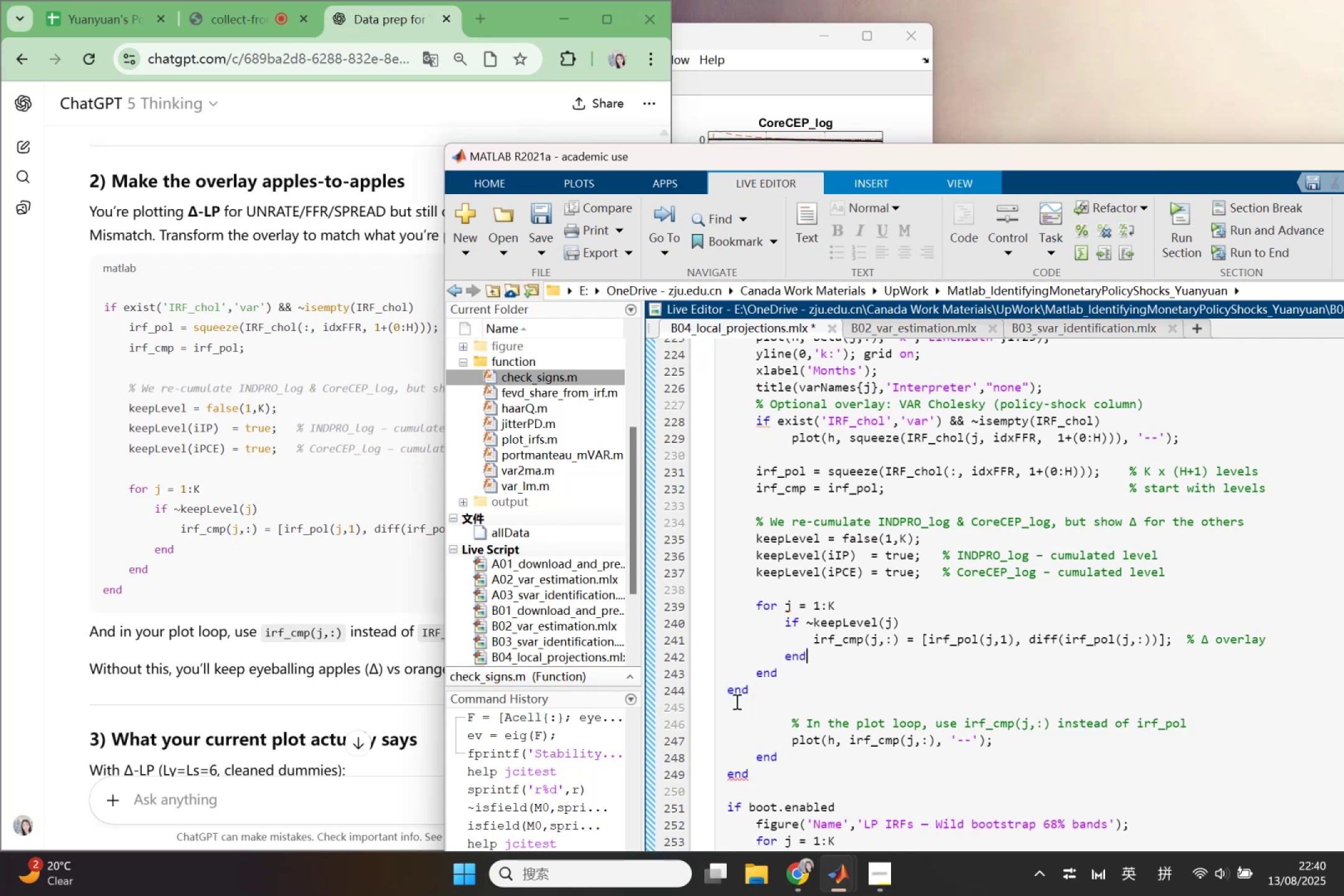 
left_click([735, 701])
 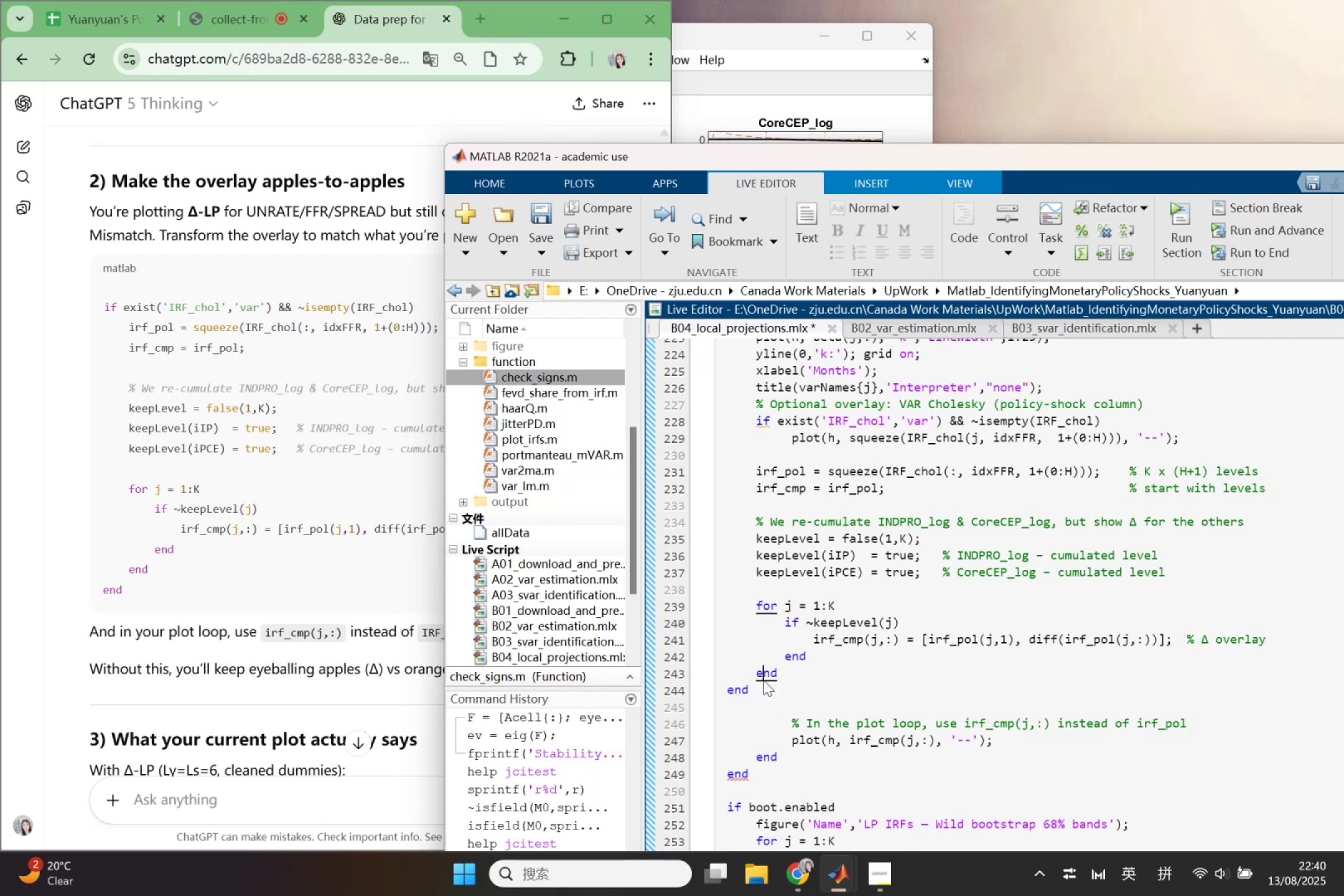 
left_click([763, 680])
 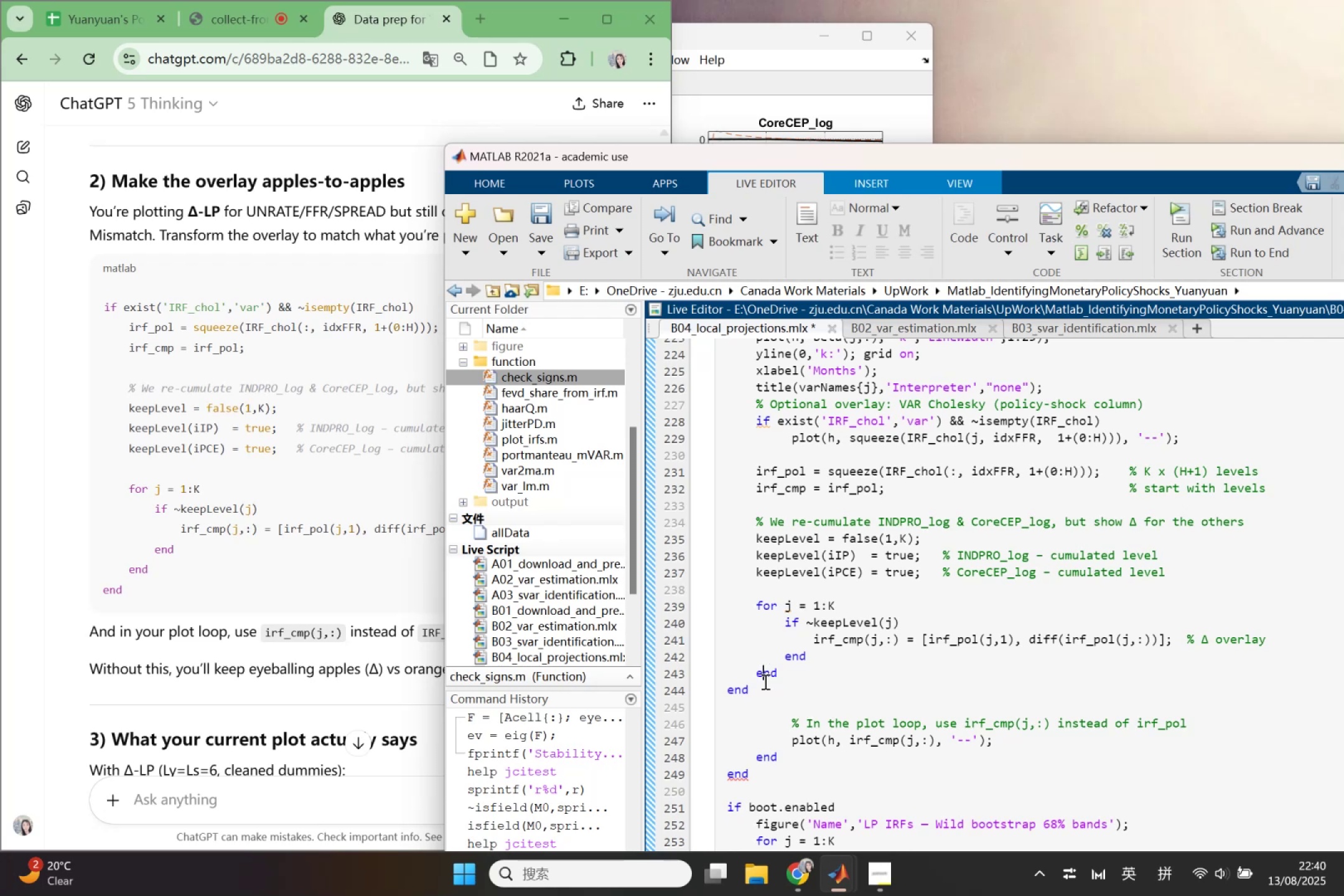 
wait(8.29)
 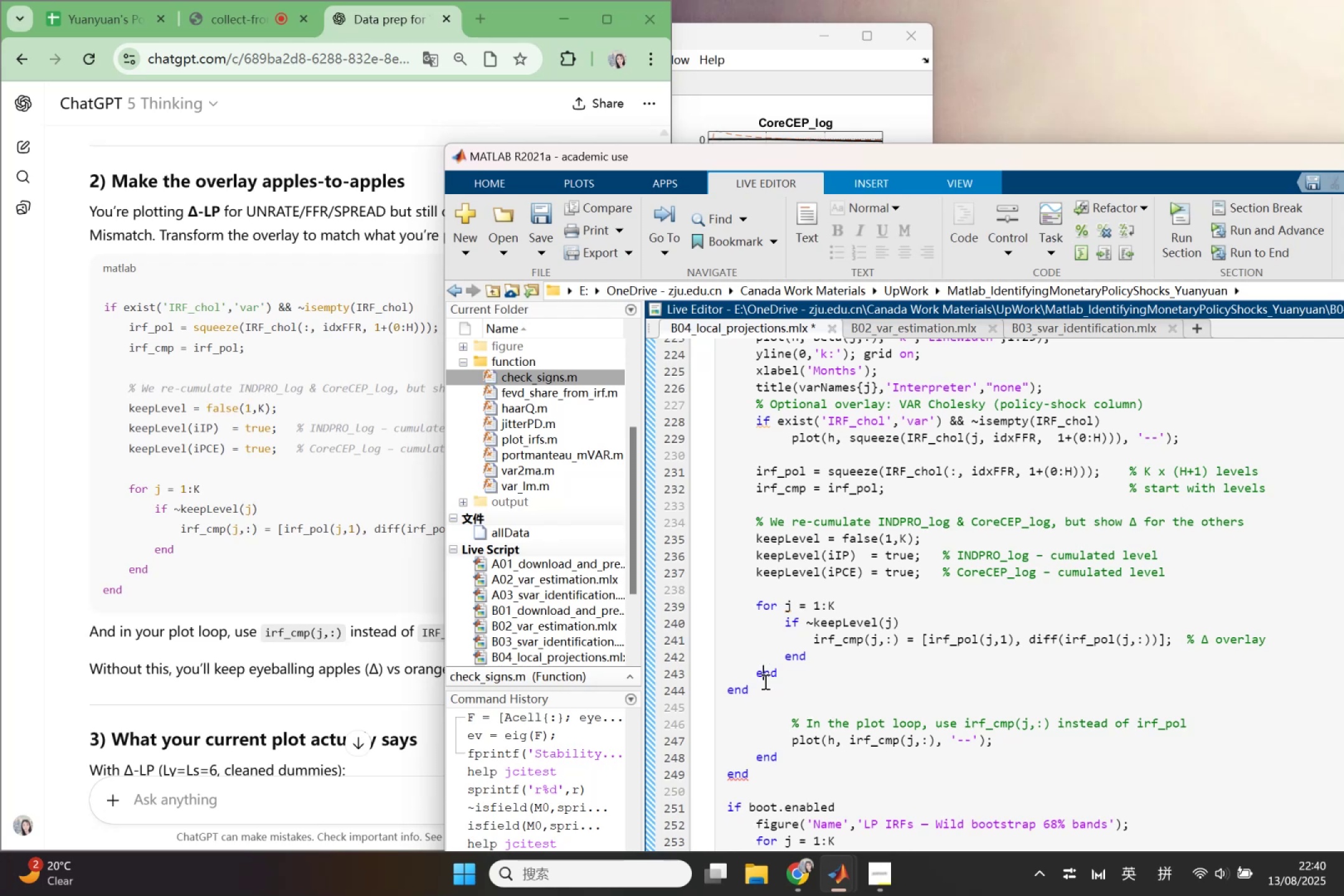 
left_click([217, 603])
 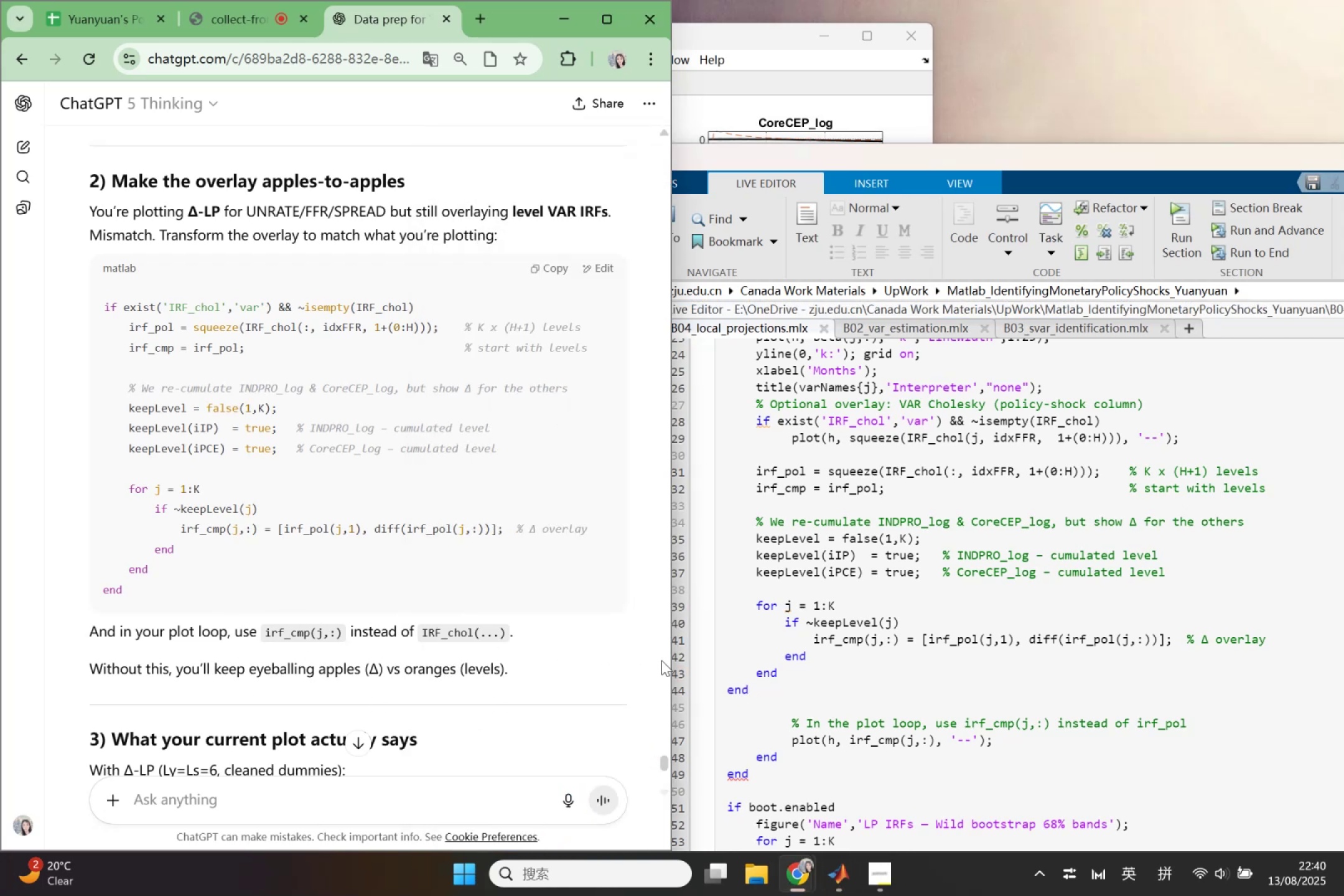 
left_click_drag(start_coordinate=[755, 689], to_coordinate=[698, 686])
 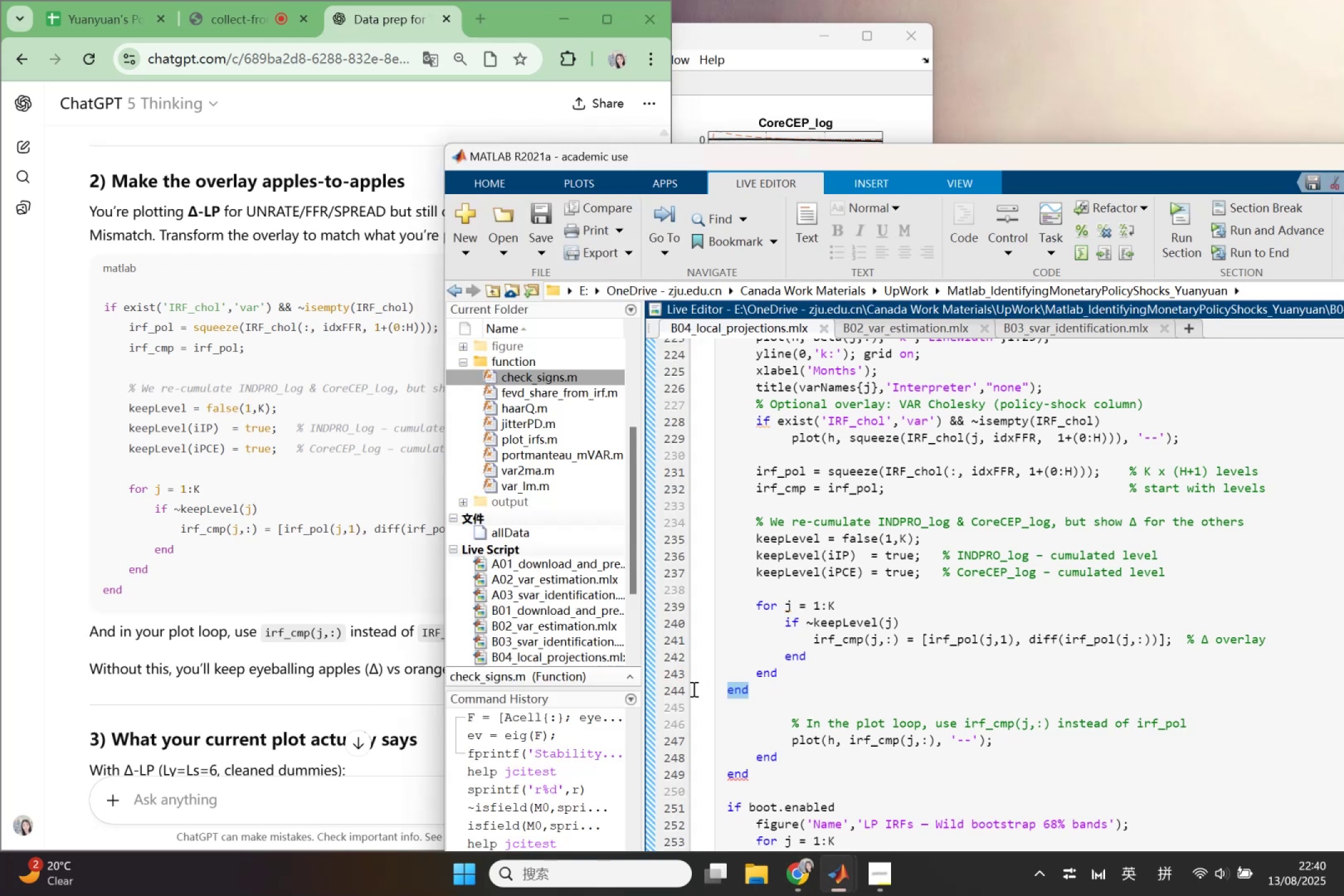 
key(Backspace)
 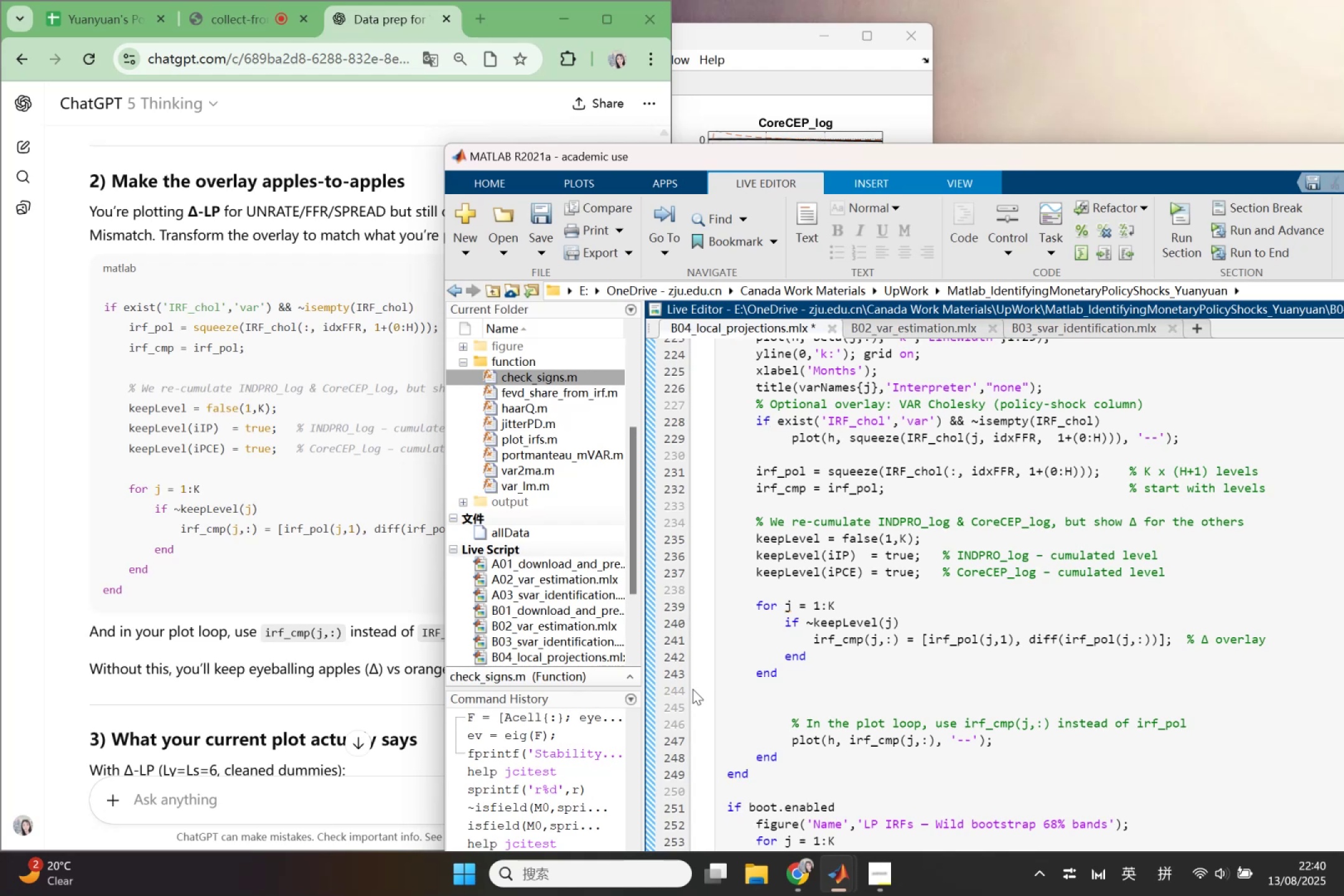 
hold_key(key=ControlLeft, duration=1.12)
 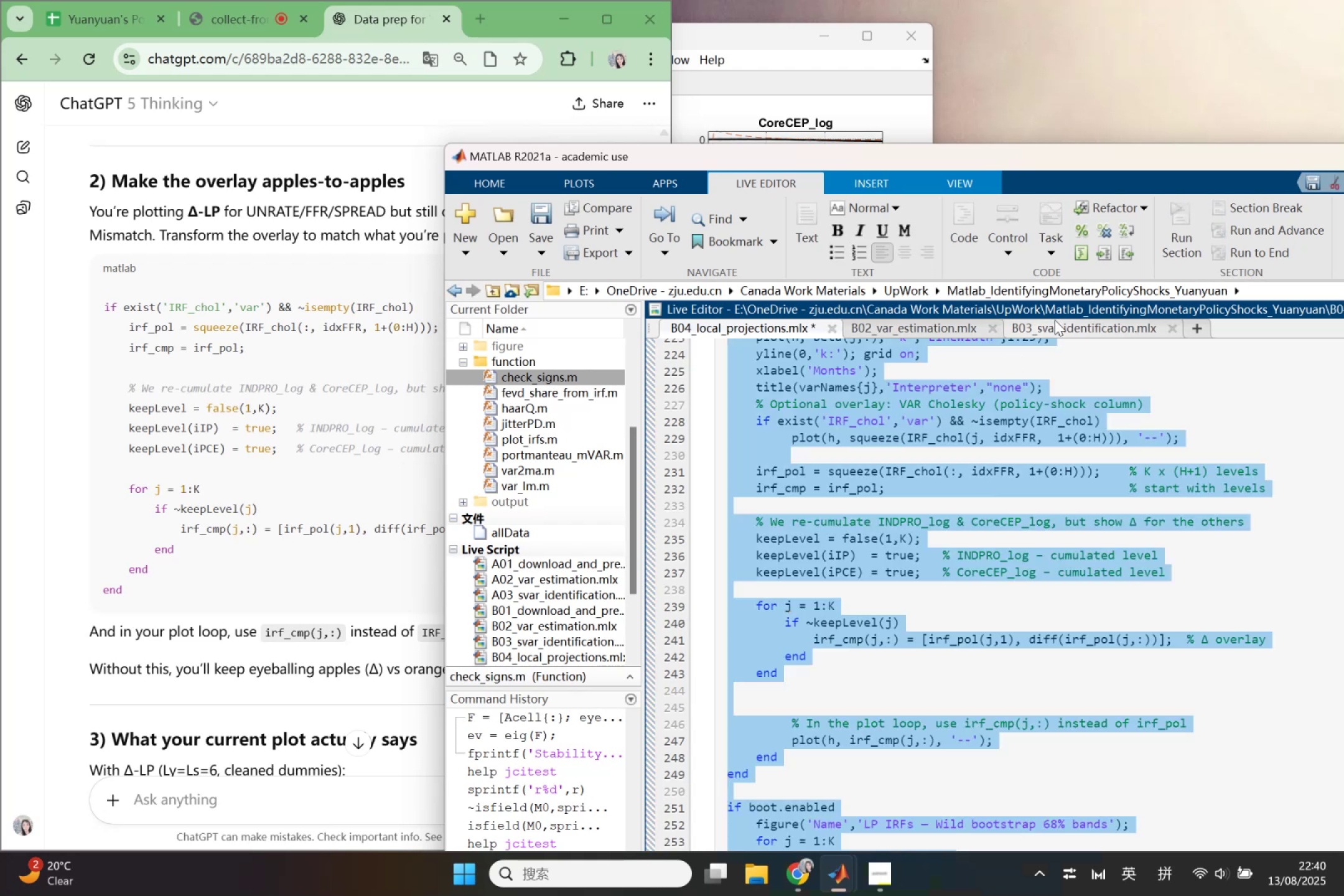 
hold_key(key=A, duration=0.34)
 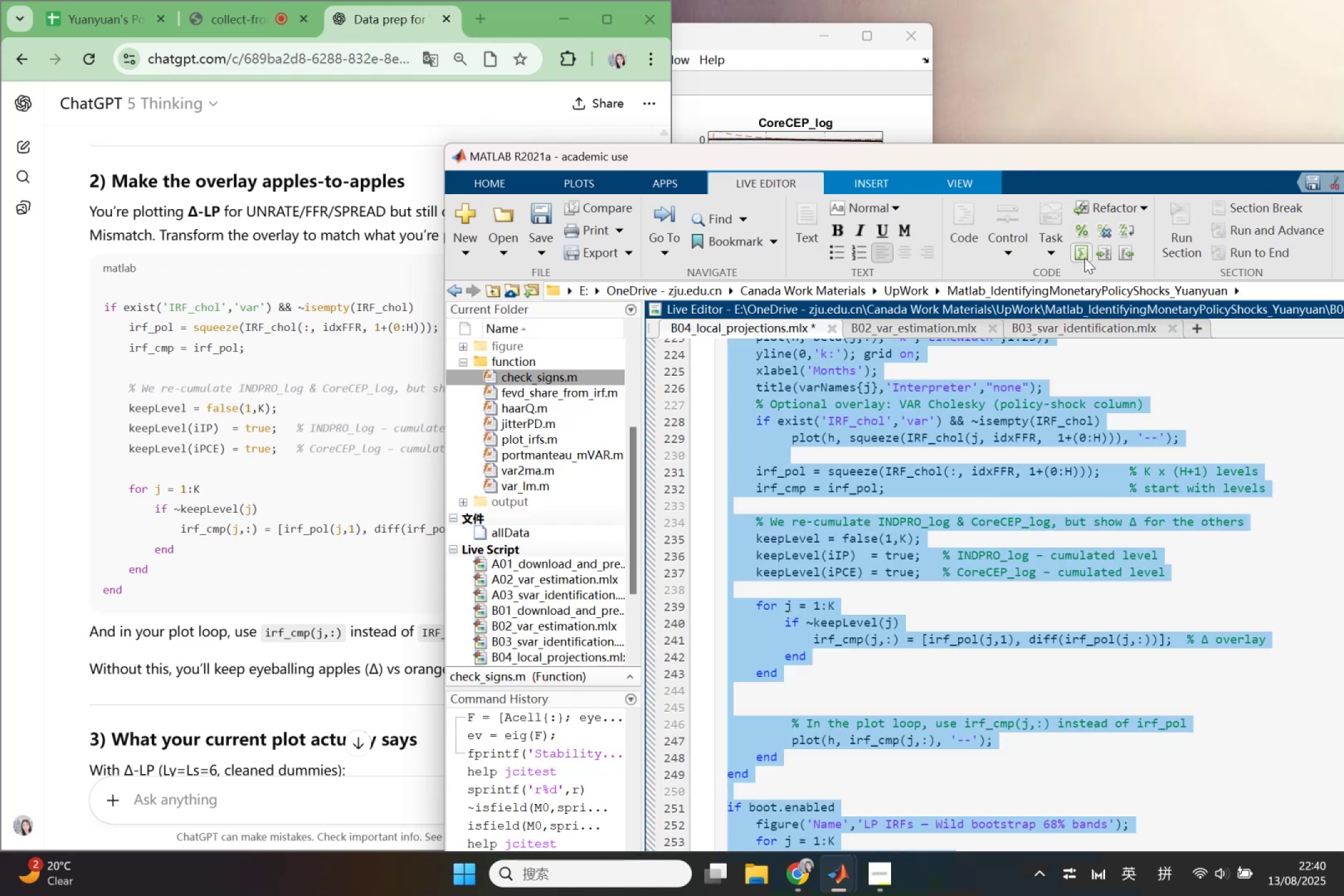 
left_click([1083, 253])
 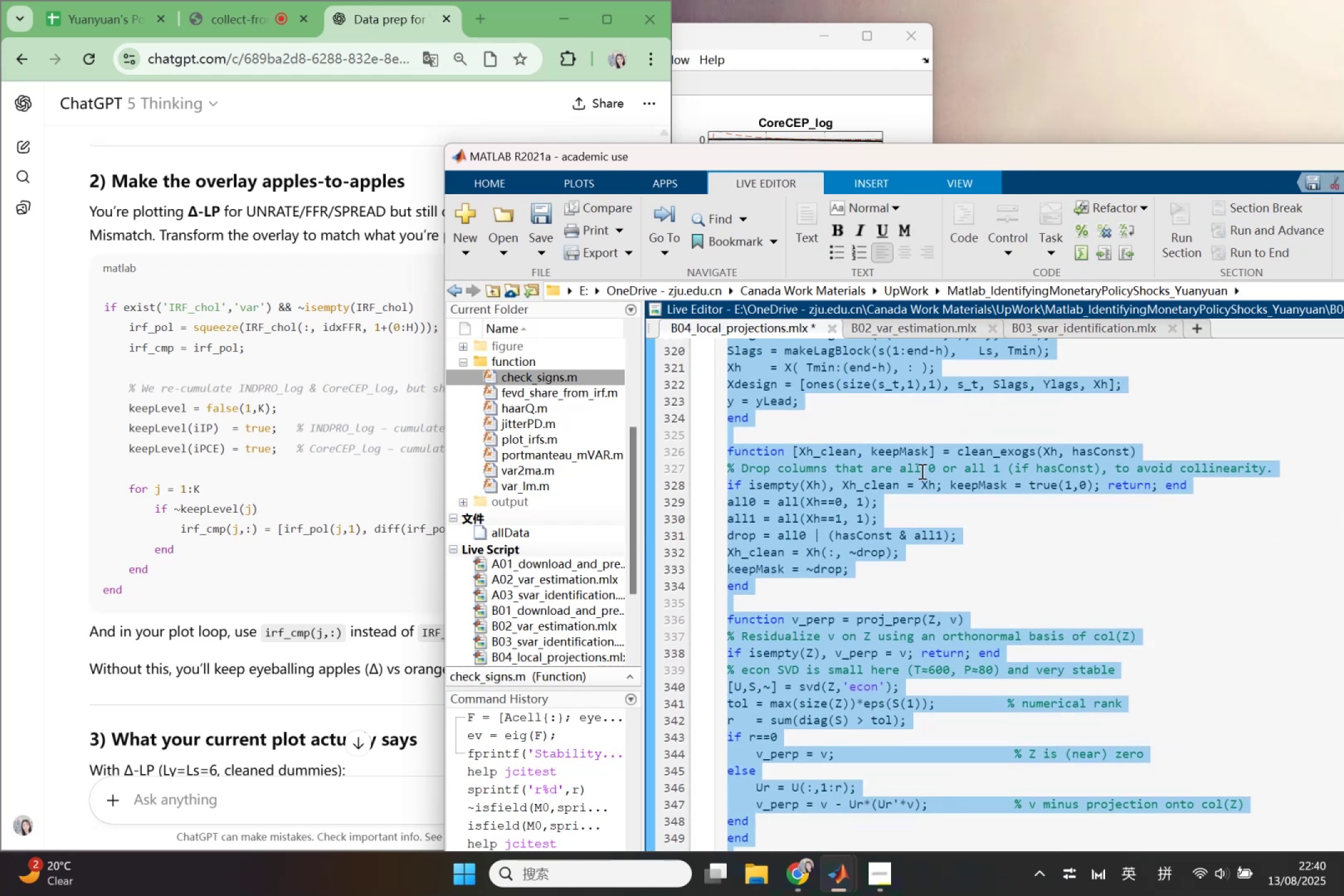 
scroll: coordinate [909, 588], scroll_direction: down, amount: 4.0
 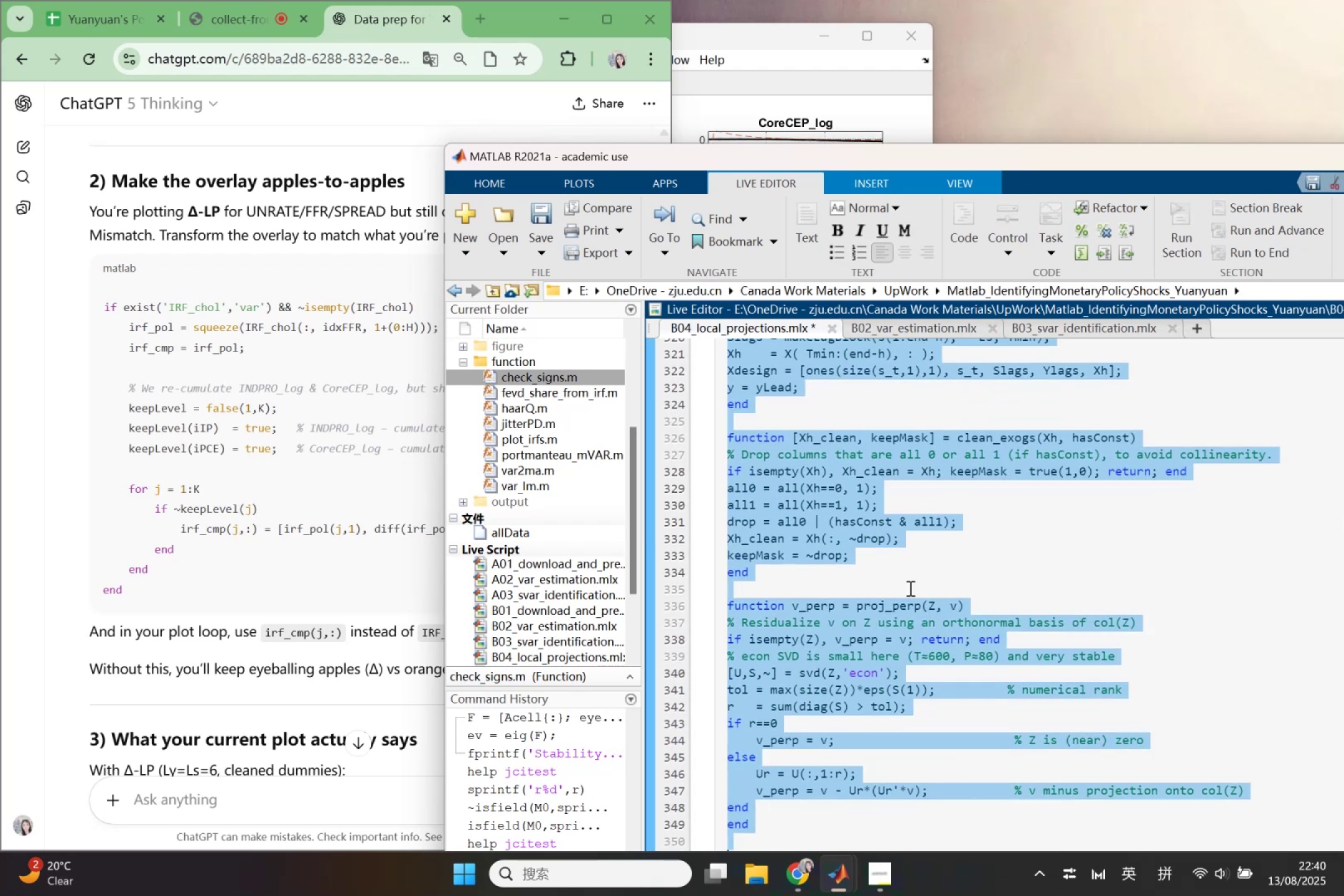 
left_click([909, 588])
 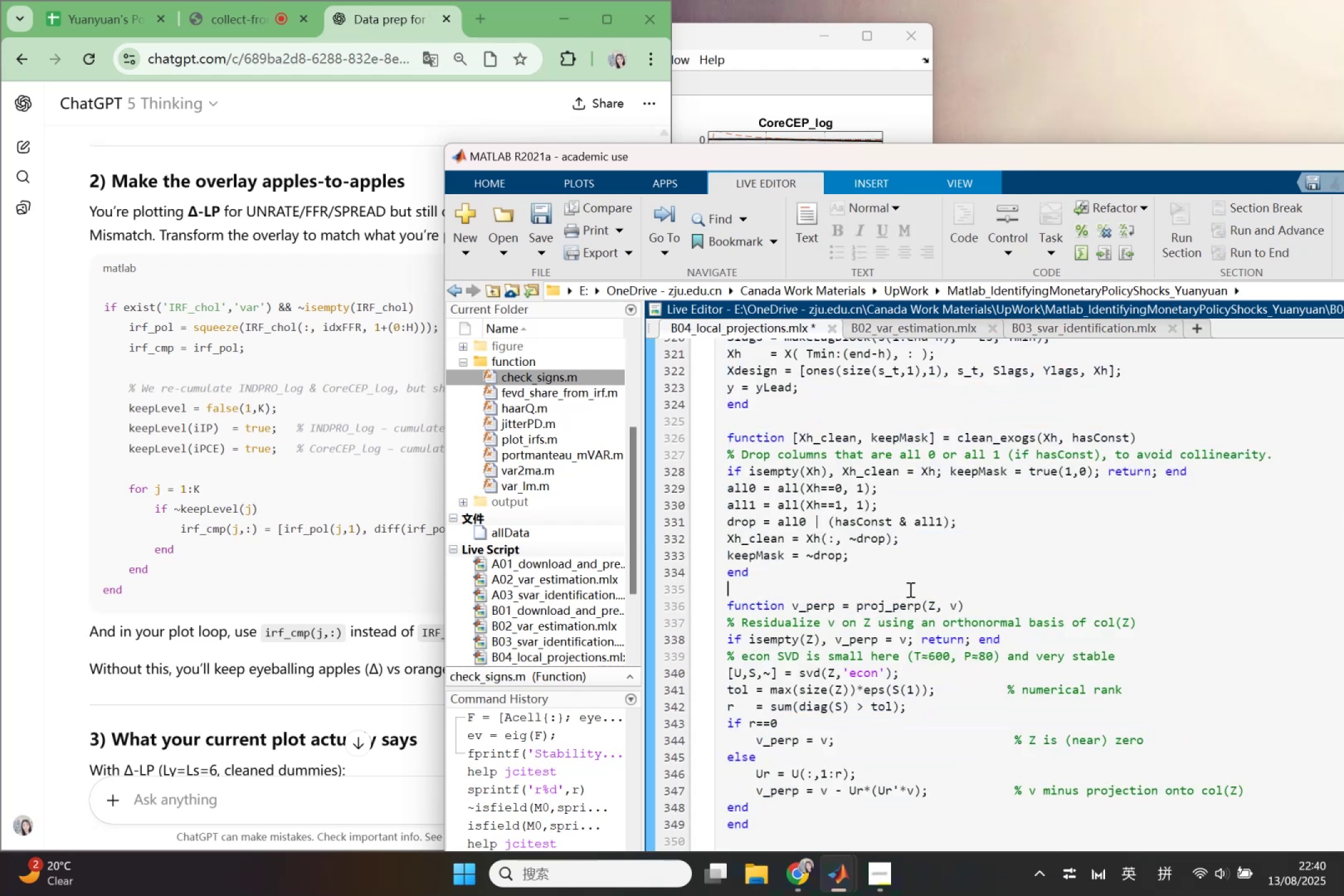 
scroll: coordinate [909, 589], scroll_direction: up, amount: 7.0
 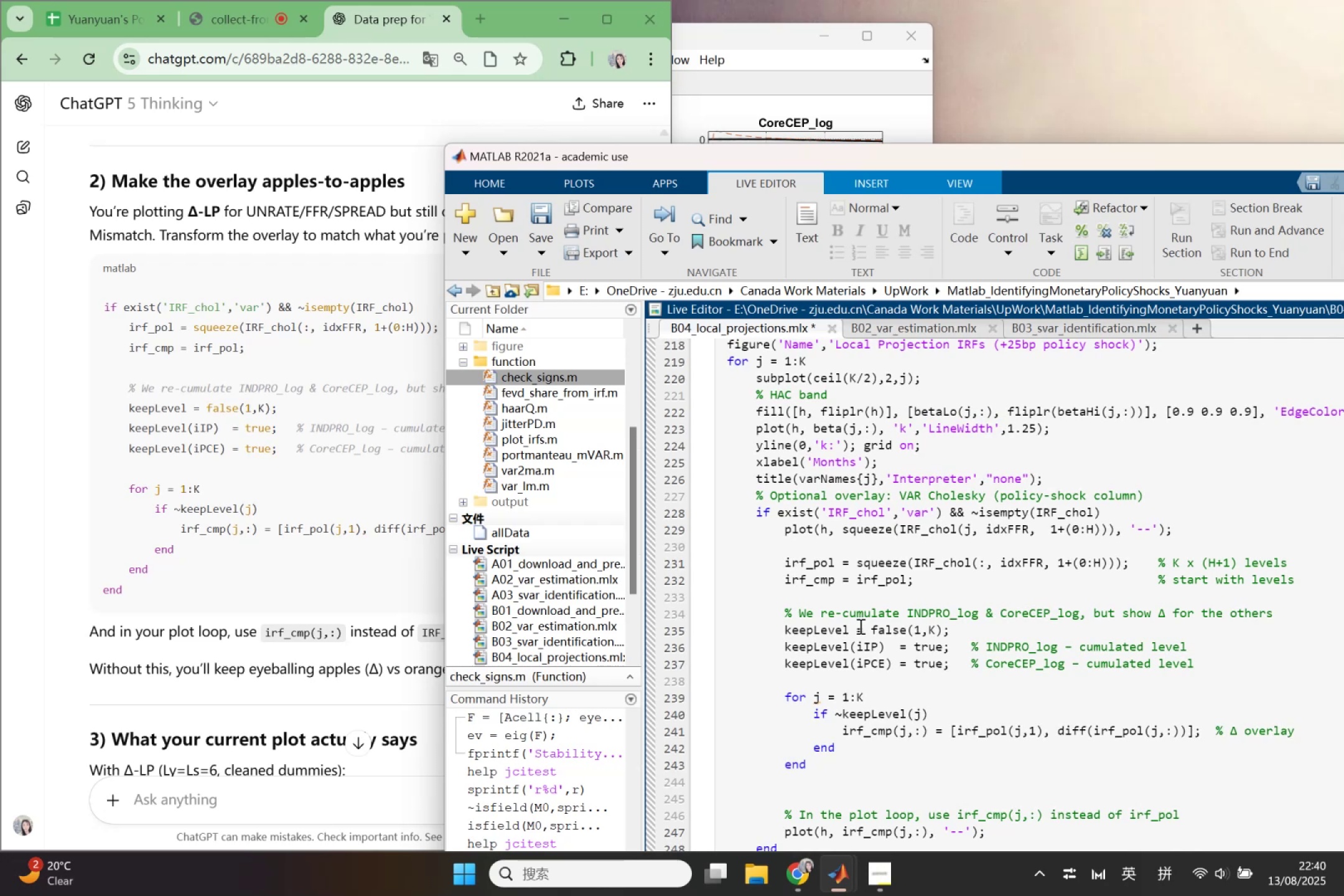 
scroll: coordinate [859, 626], scroll_direction: down, amount: 1.0
 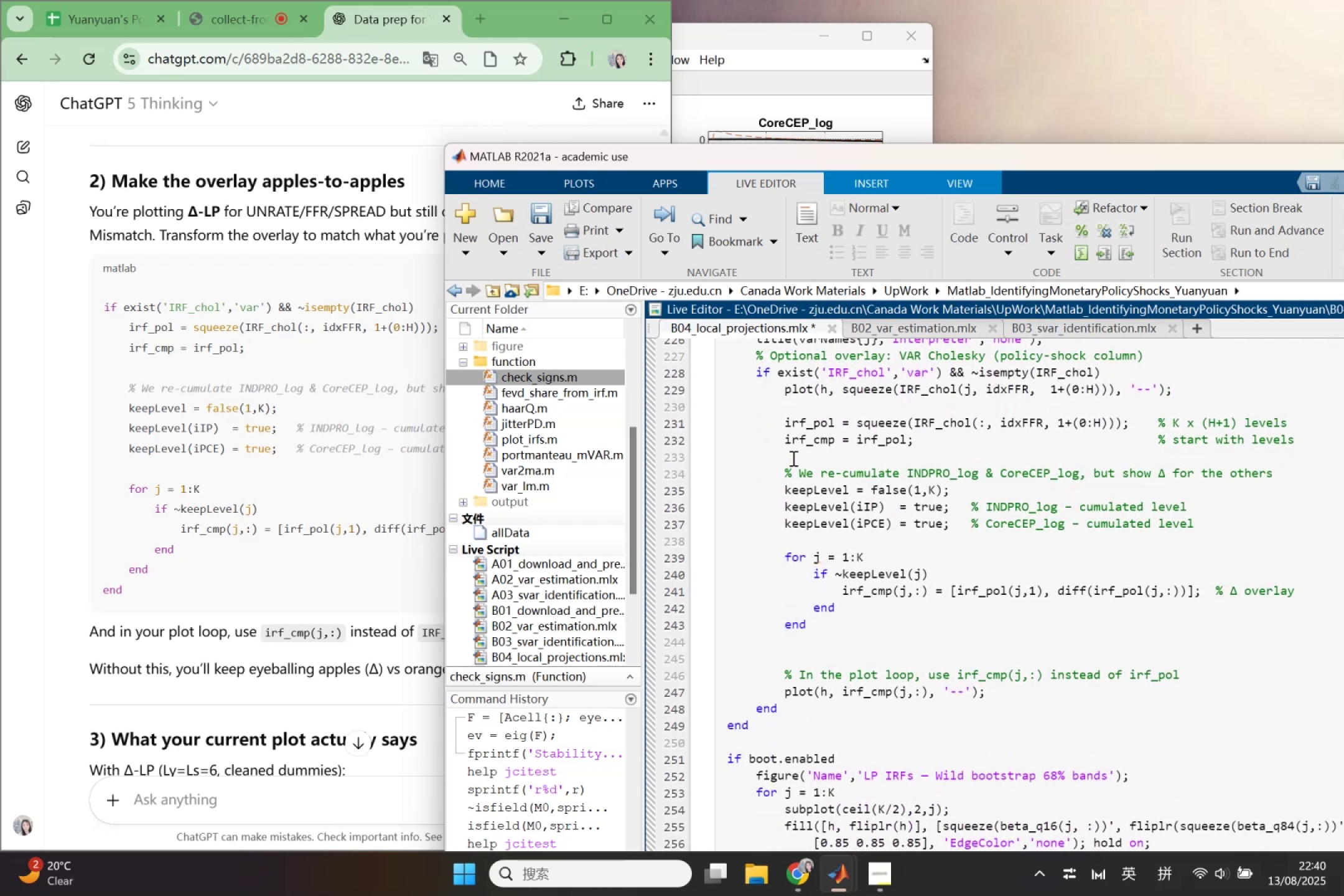 
left_click([782, 394])
 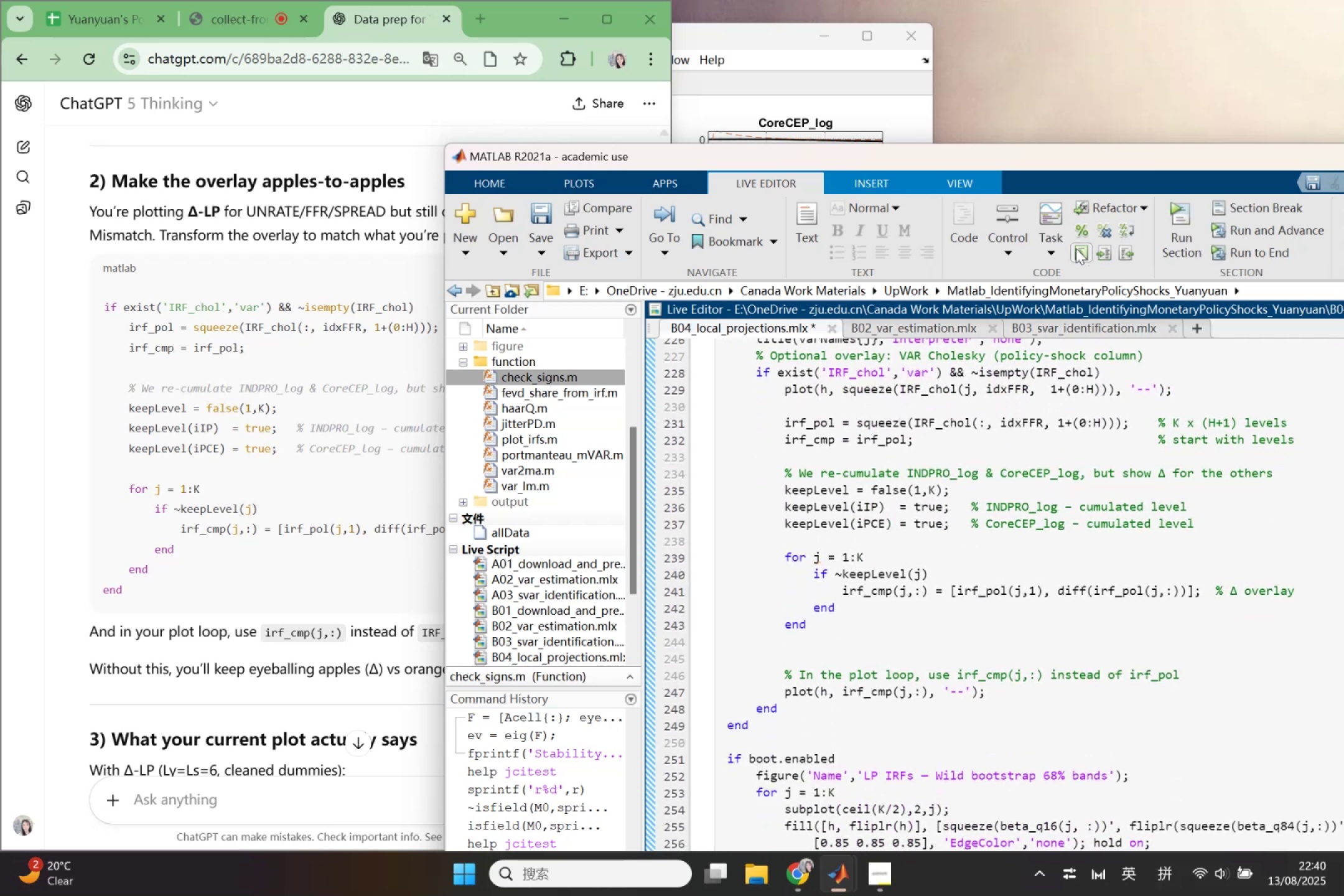 
left_click([1080, 236])
 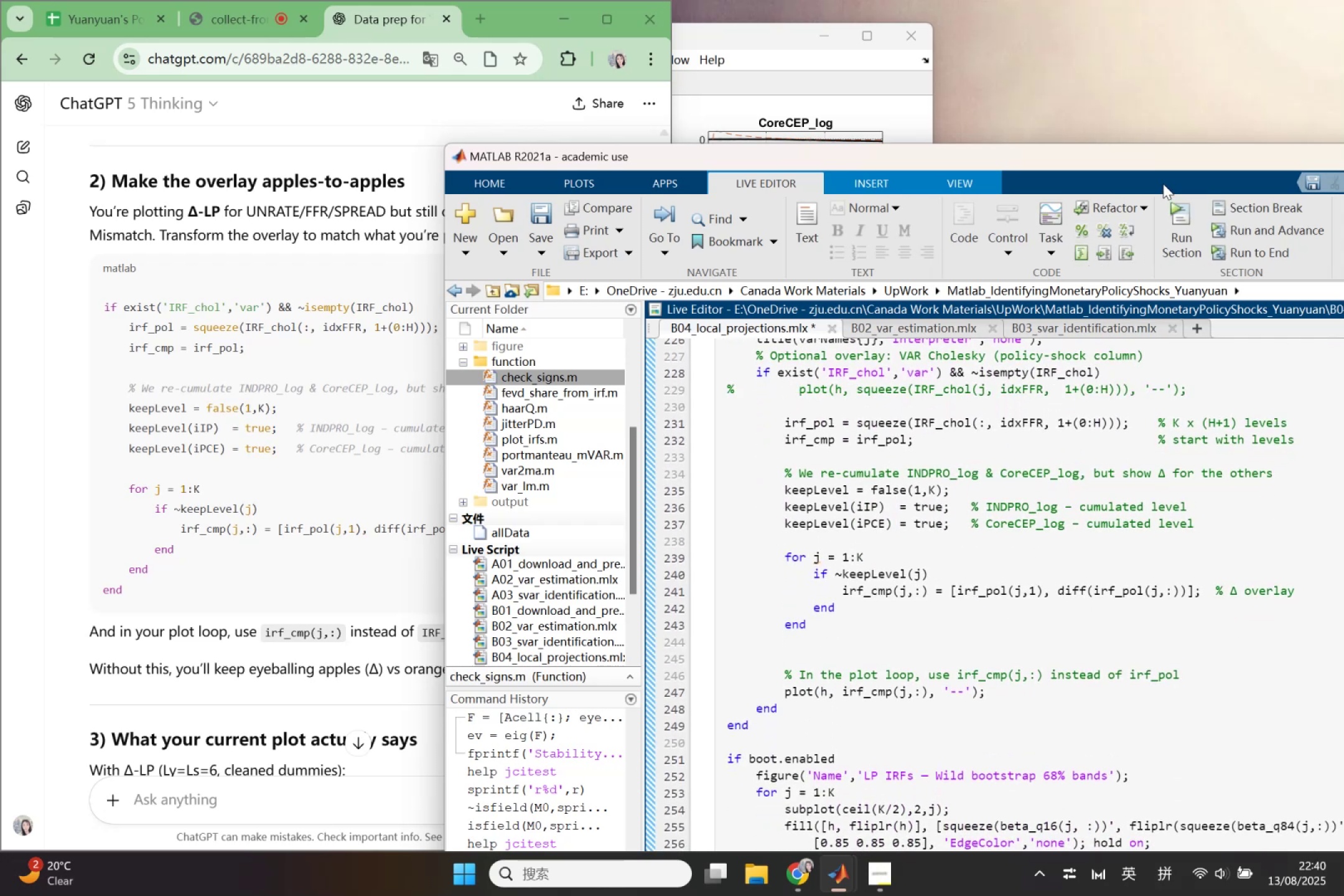 
left_click_drag(start_coordinate=[1160, 164], to_coordinate=[854, 259])
 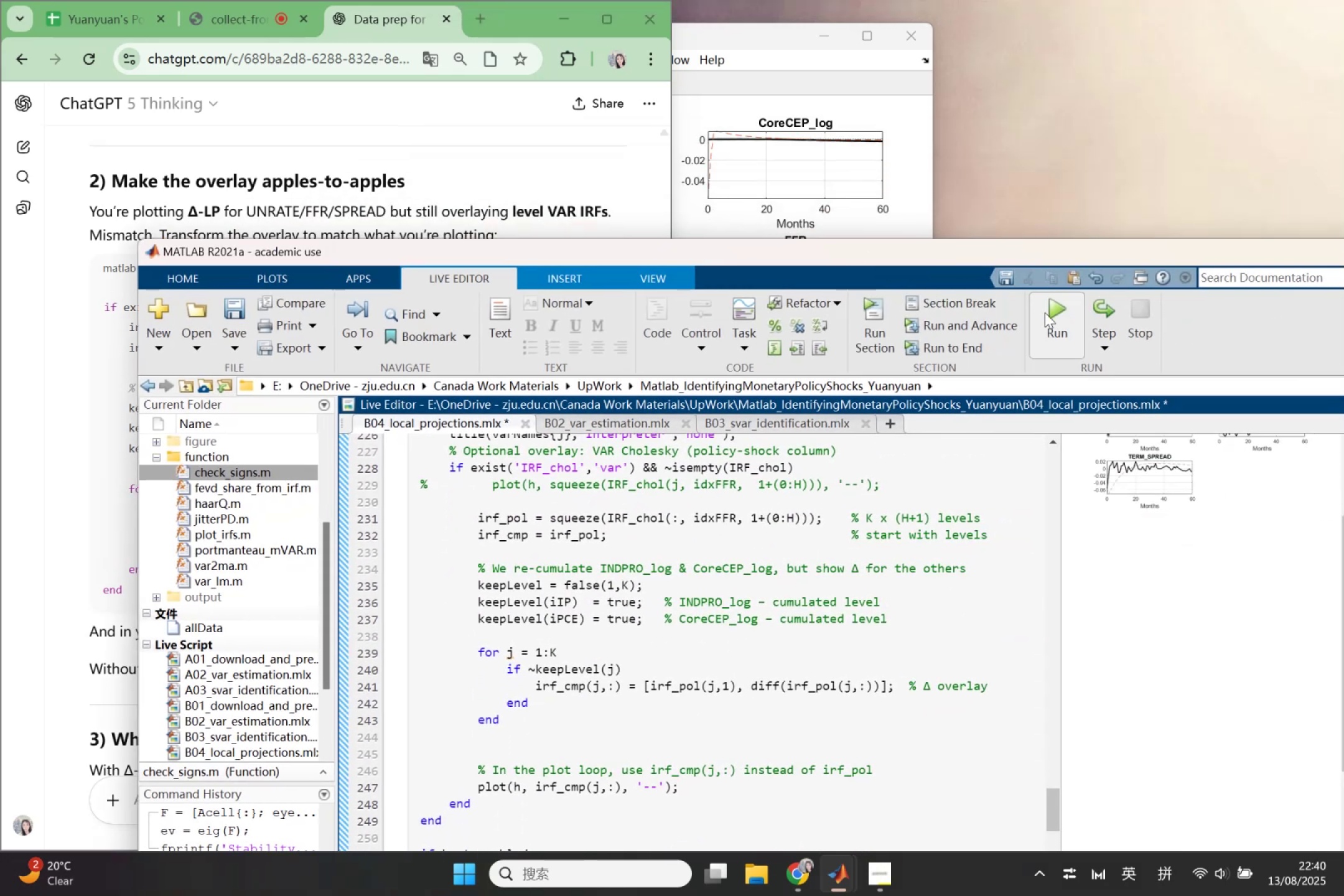 
left_click([1054, 315])
 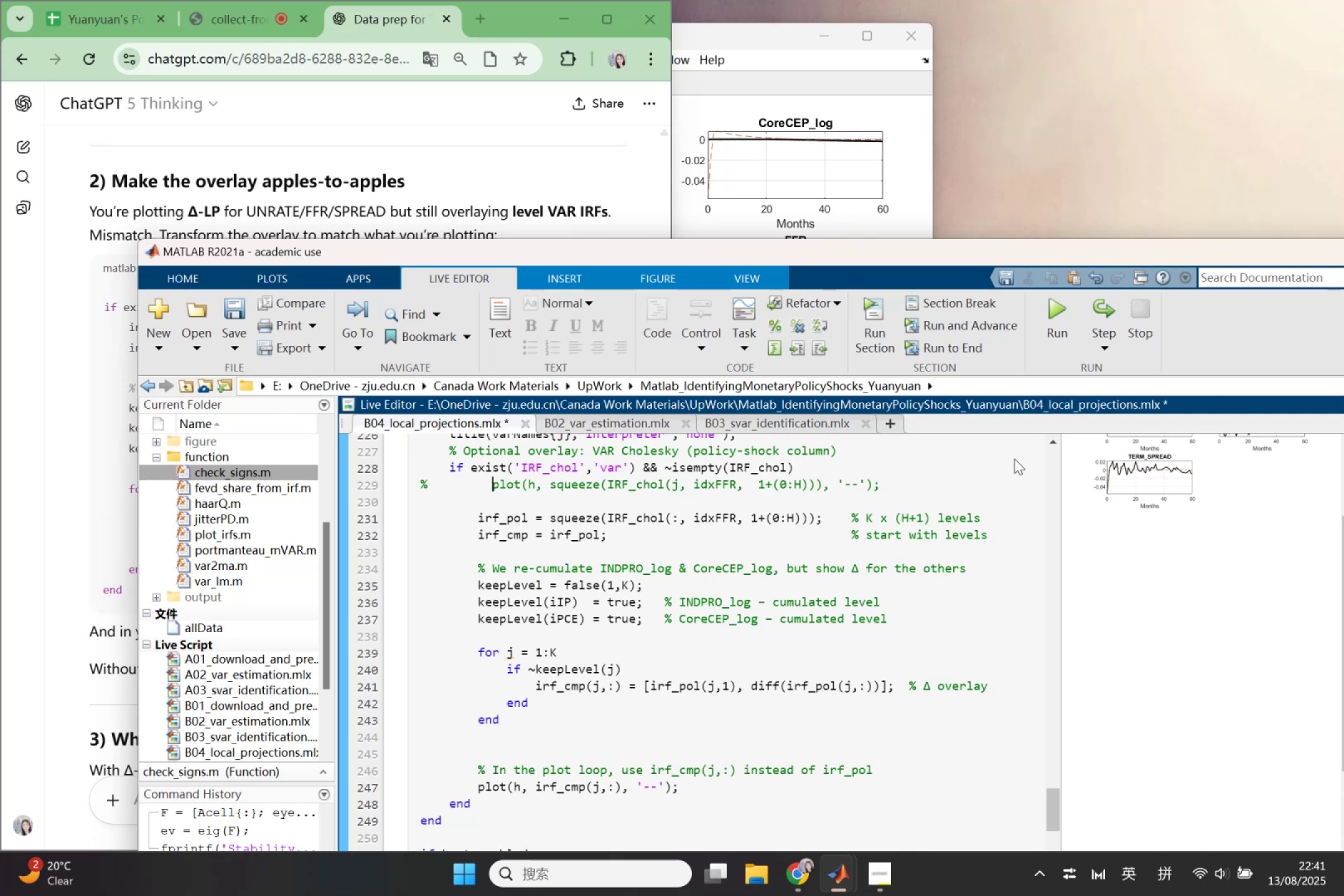 
wait(26.67)
 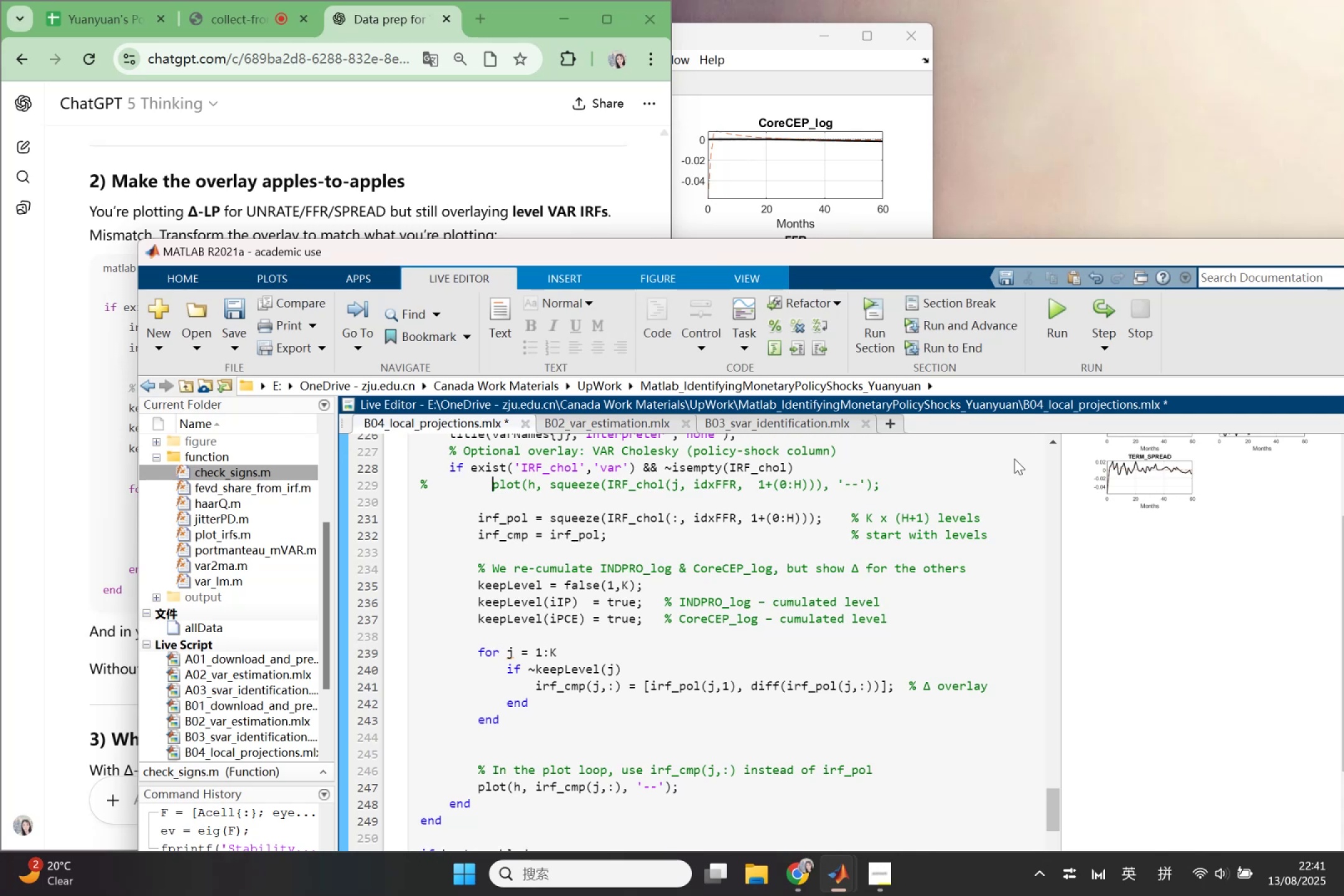 
scroll: coordinate [1155, 583], scroll_direction: up, amount: 2.0
 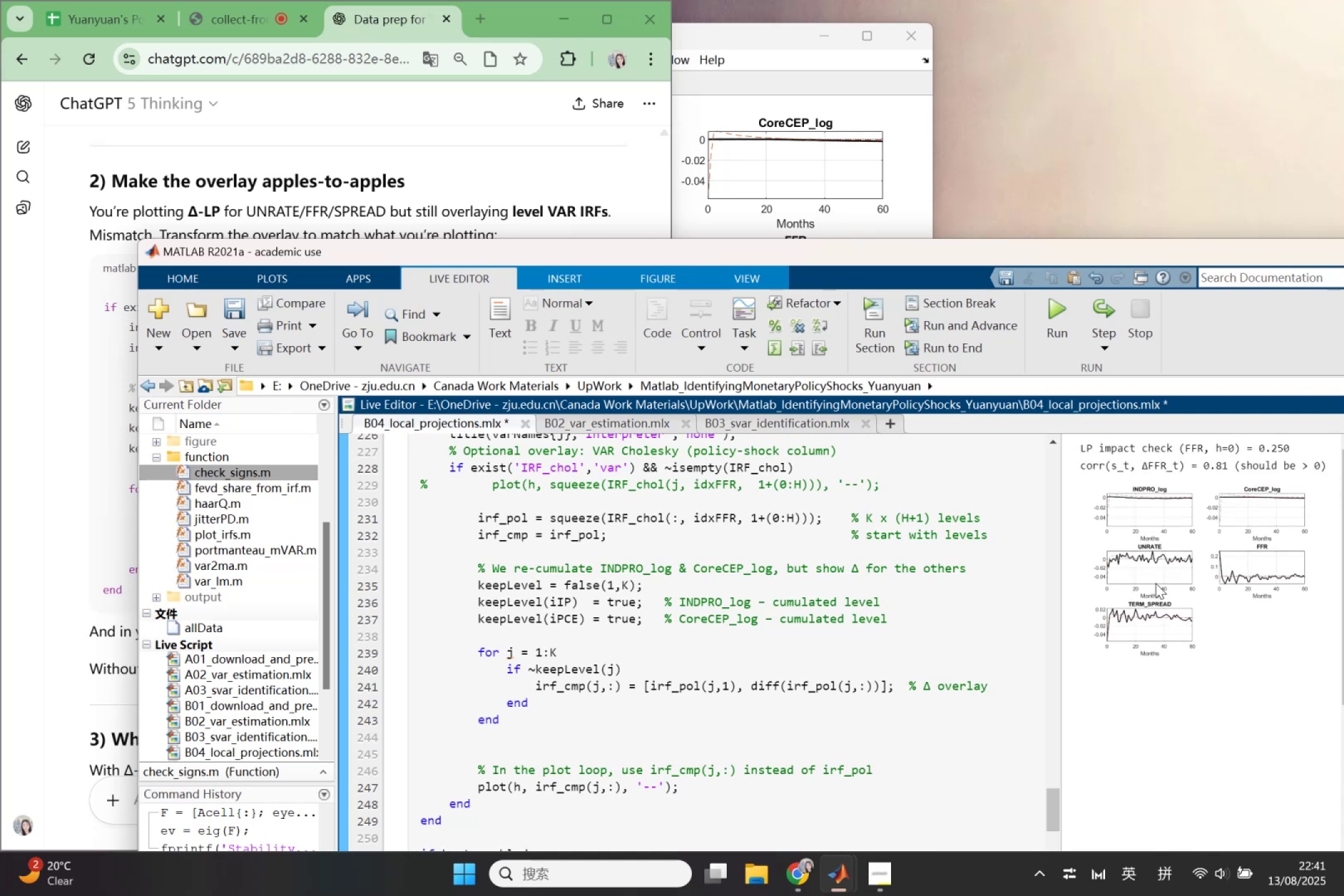 
left_click([747, 578])
 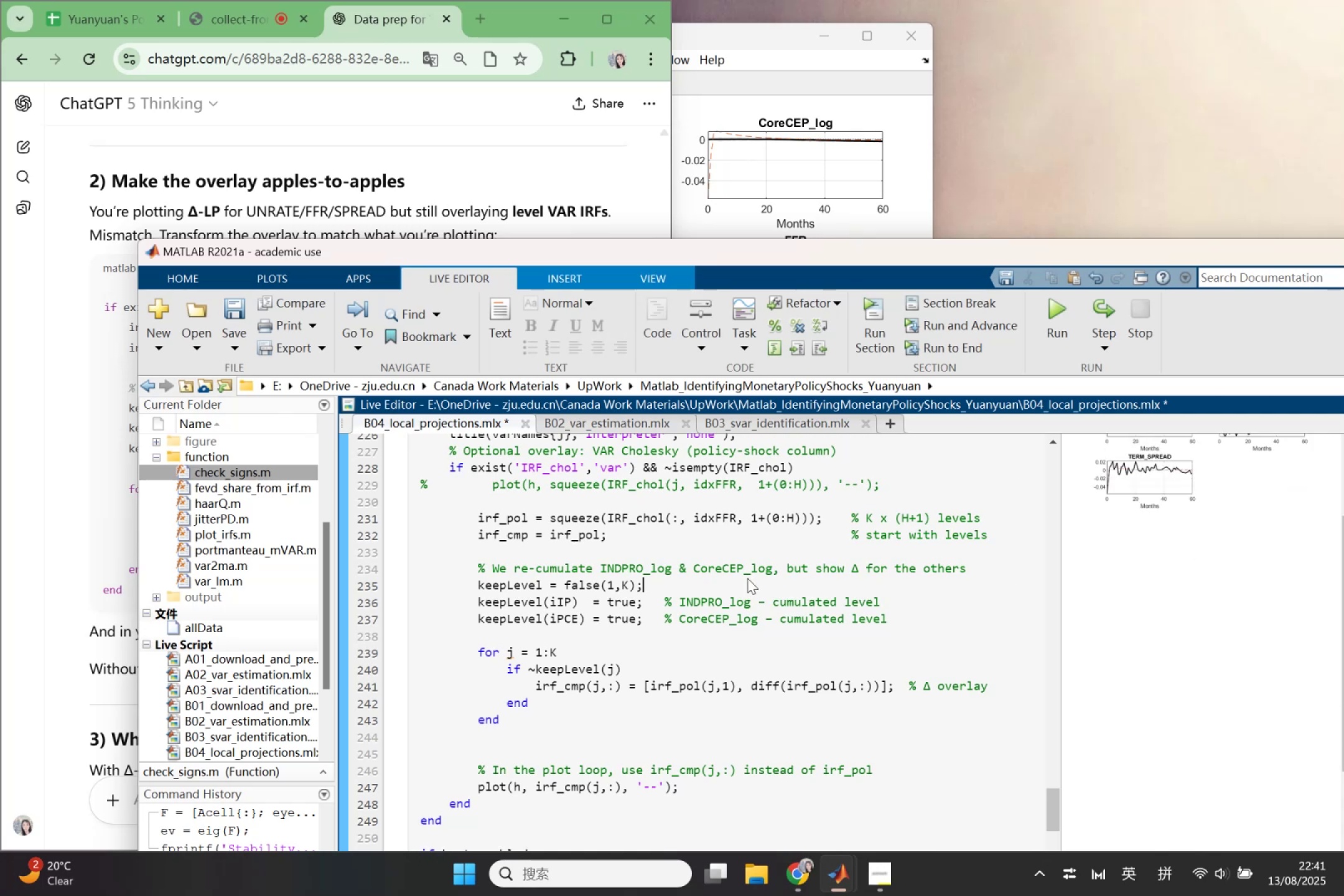 
key(Control+A)
 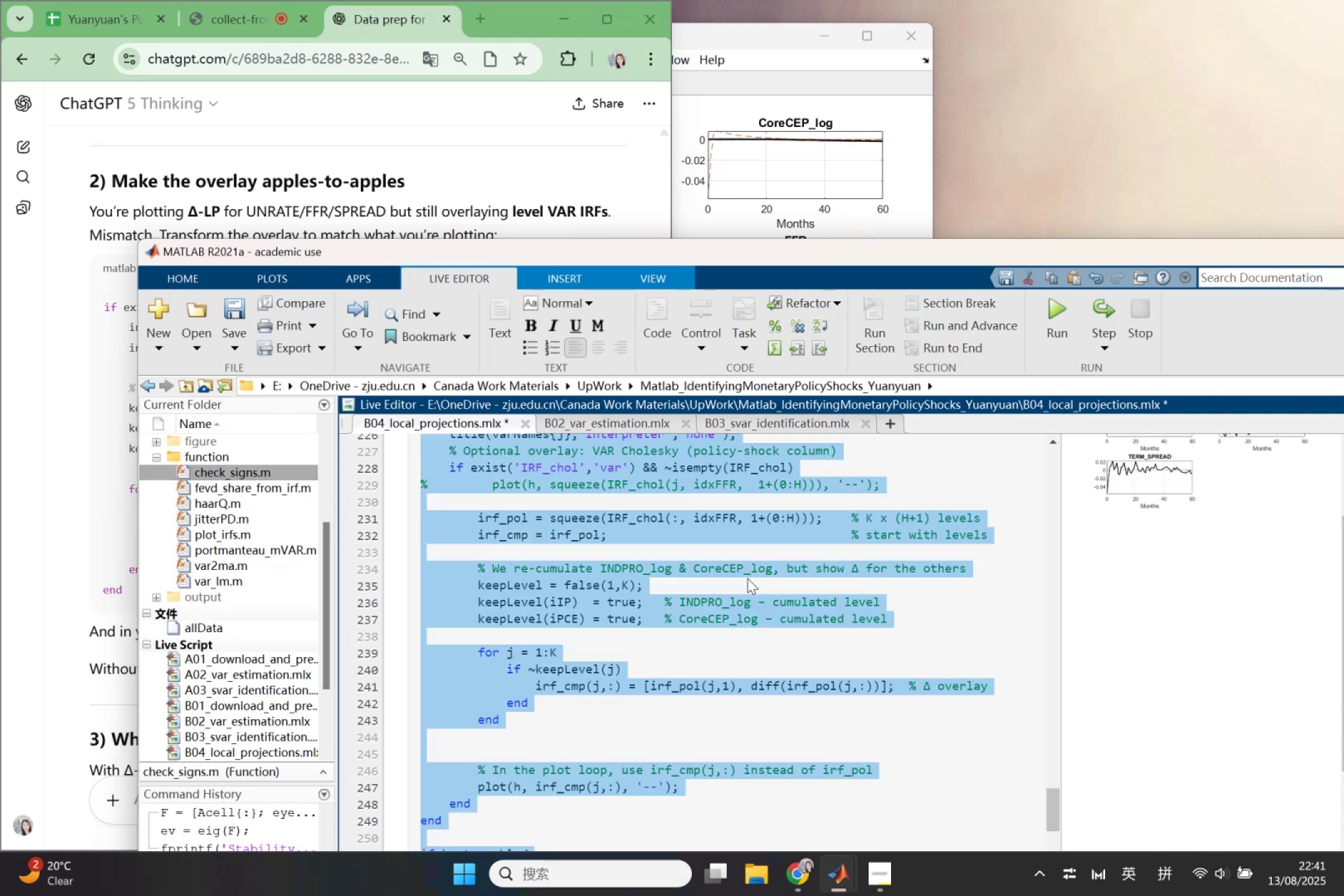 
key(Control+ControlLeft)
 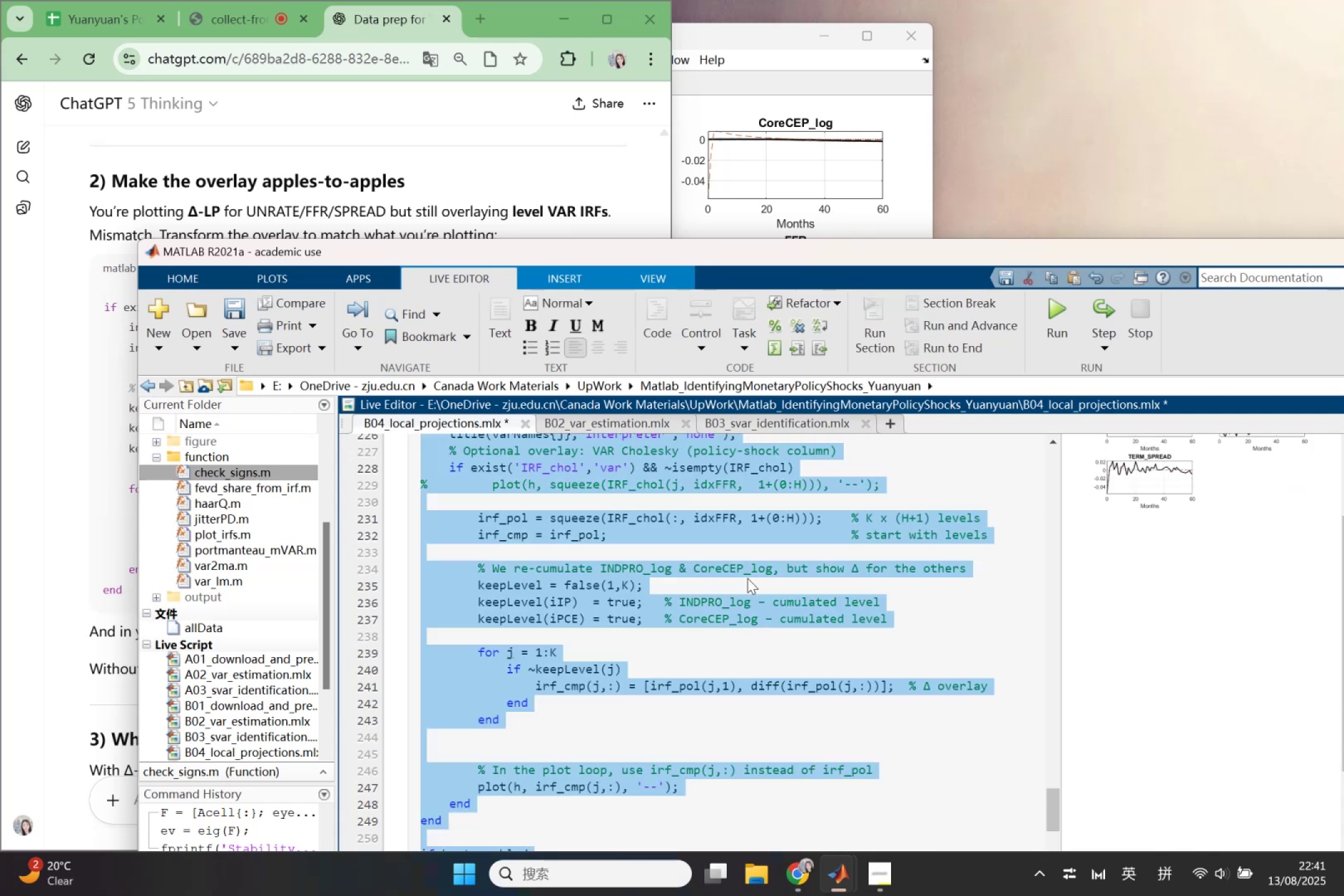 
key(Control+C)
 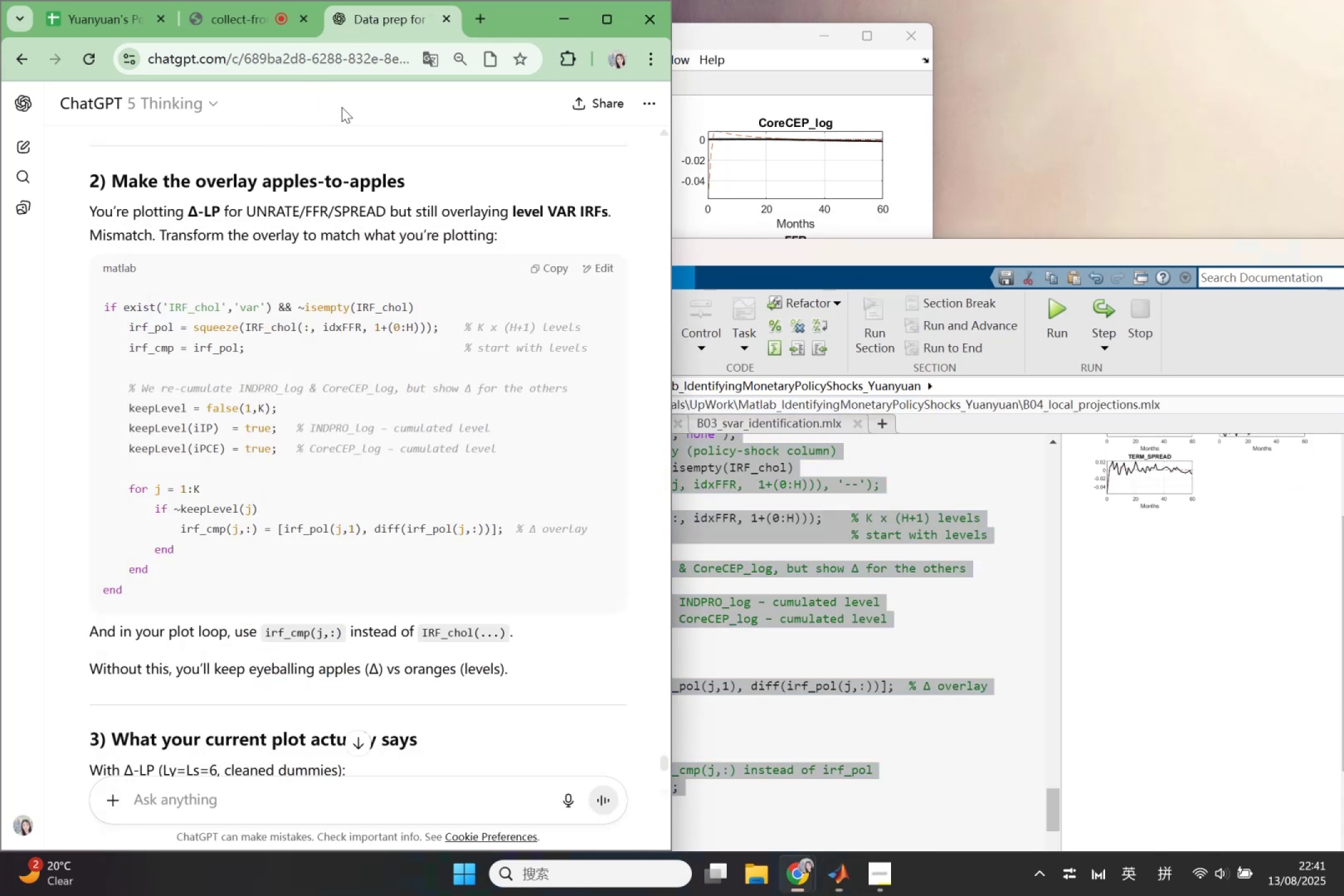 
scroll: coordinate [470, 449], scroll_direction: up, amount: 12.0
 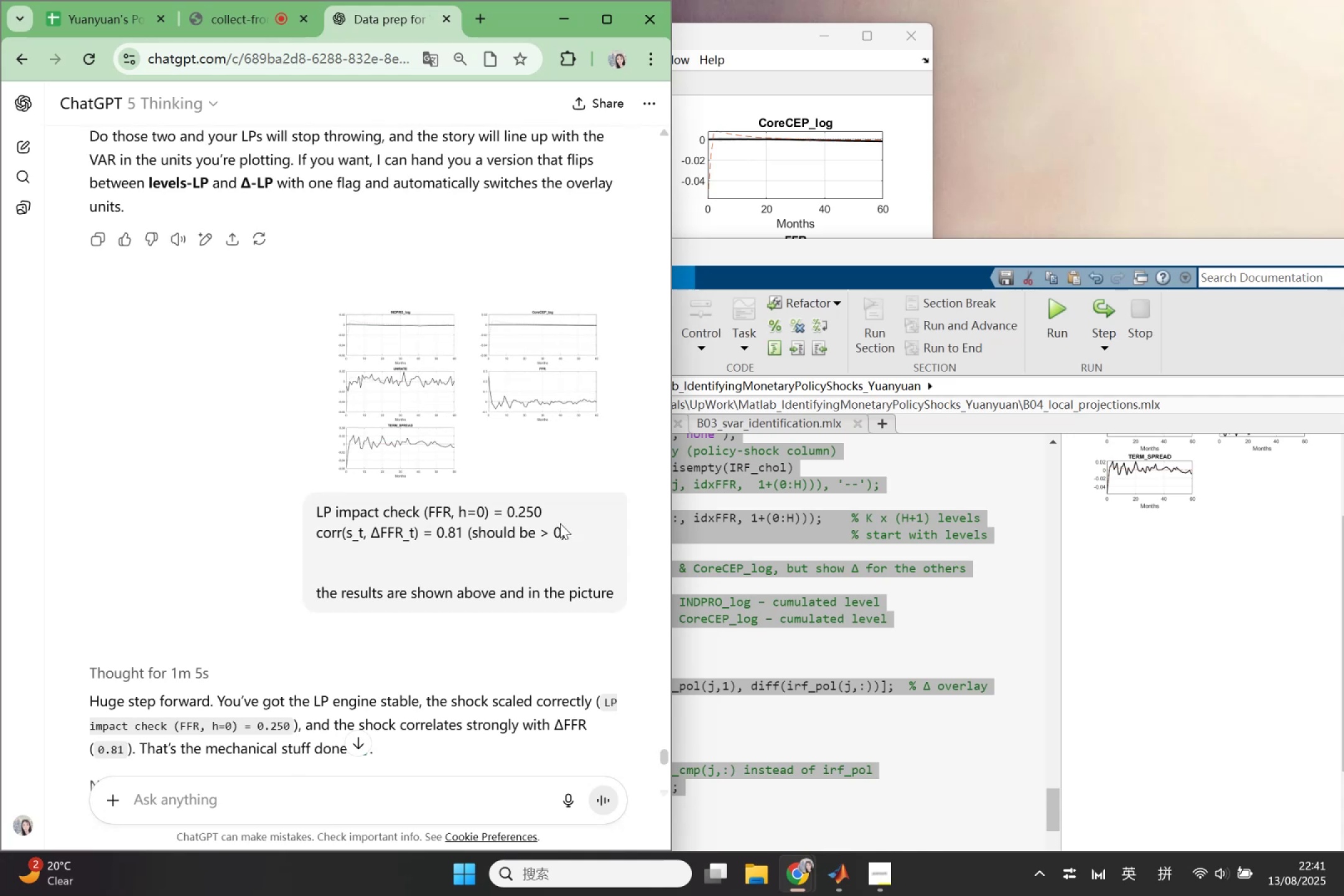 
left_click([560, 546])
 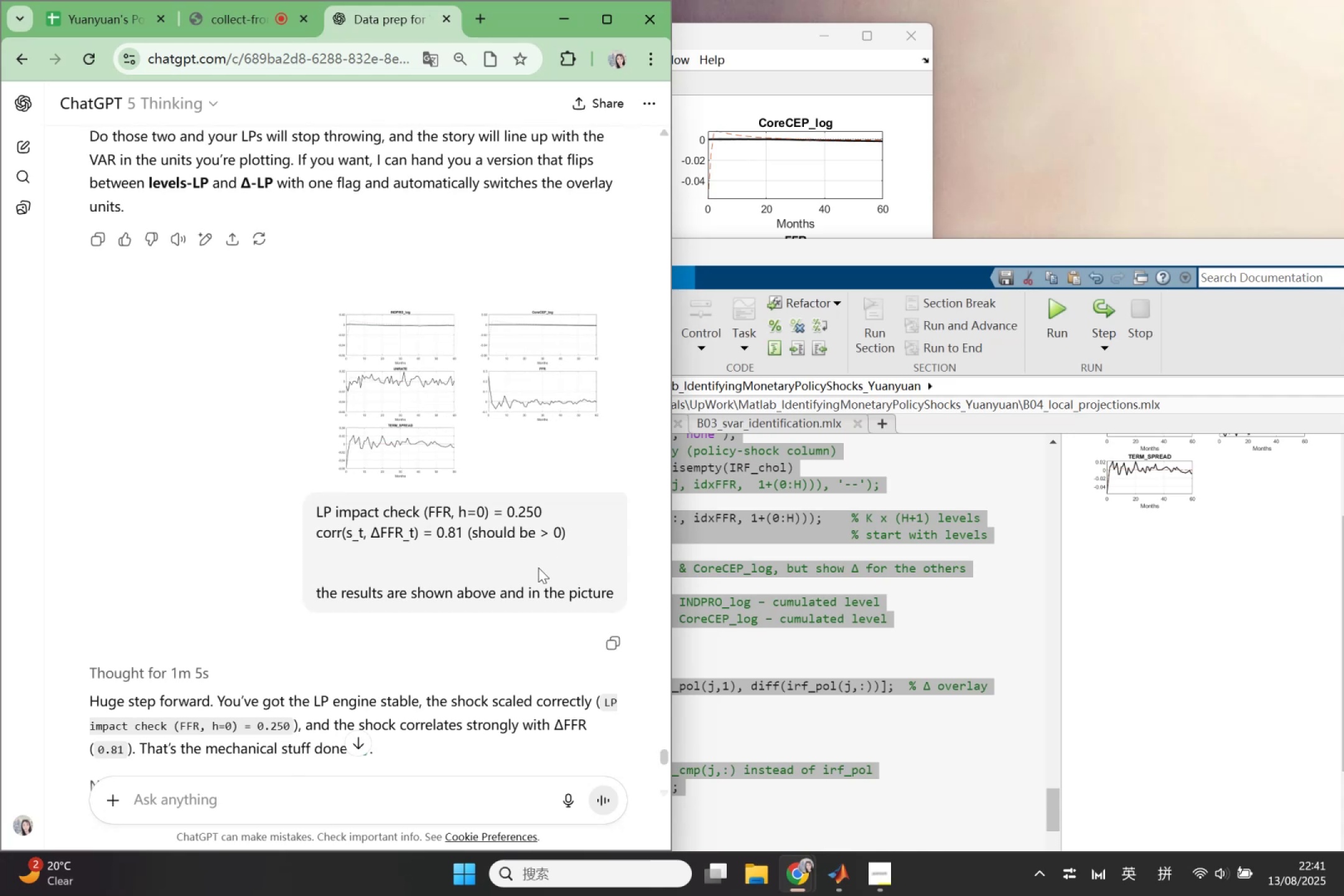 
scroll: coordinate [373, 679], scroll_direction: down, amount: 15.0
 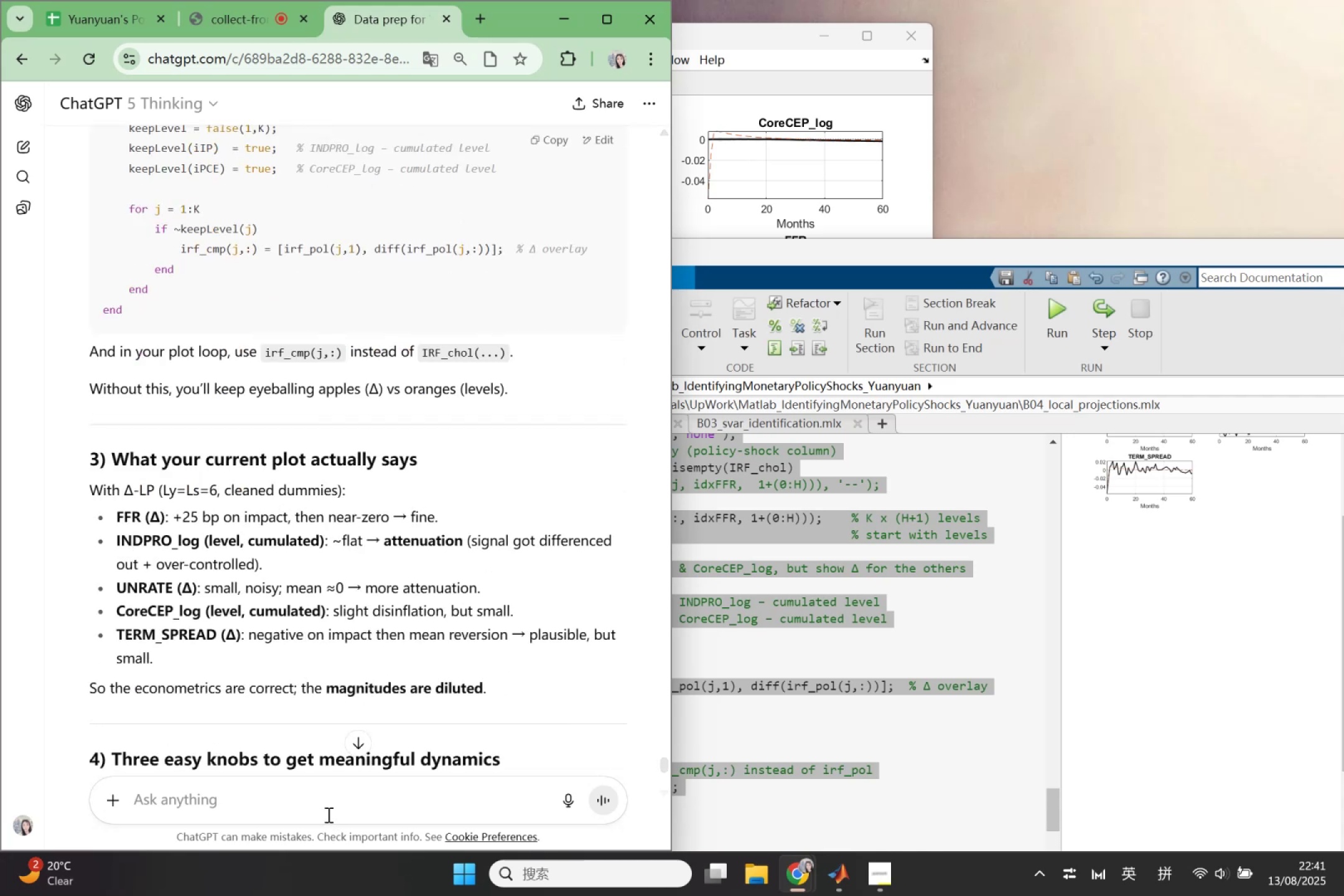 
left_click([327, 801])
 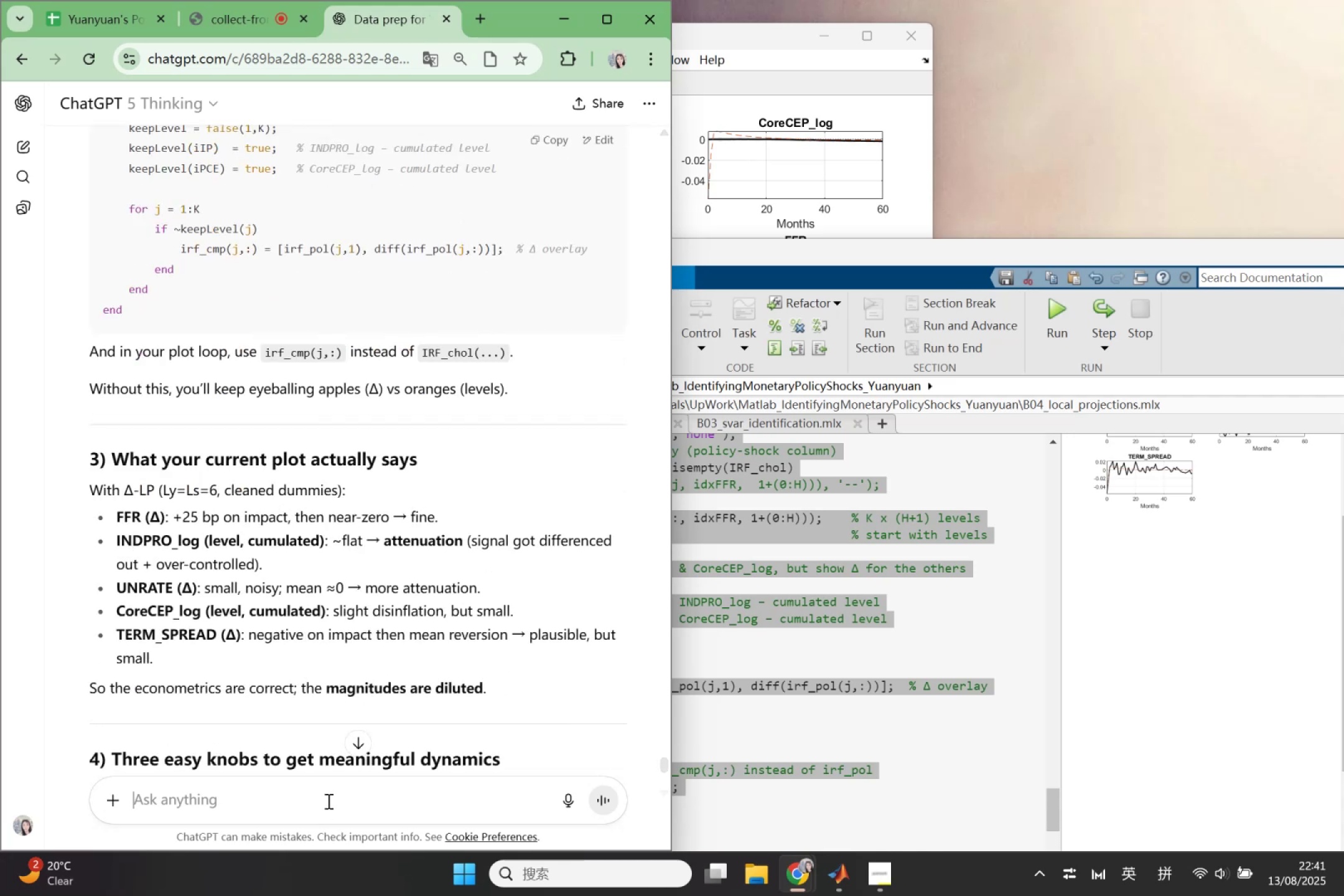 
key(Control+V)
 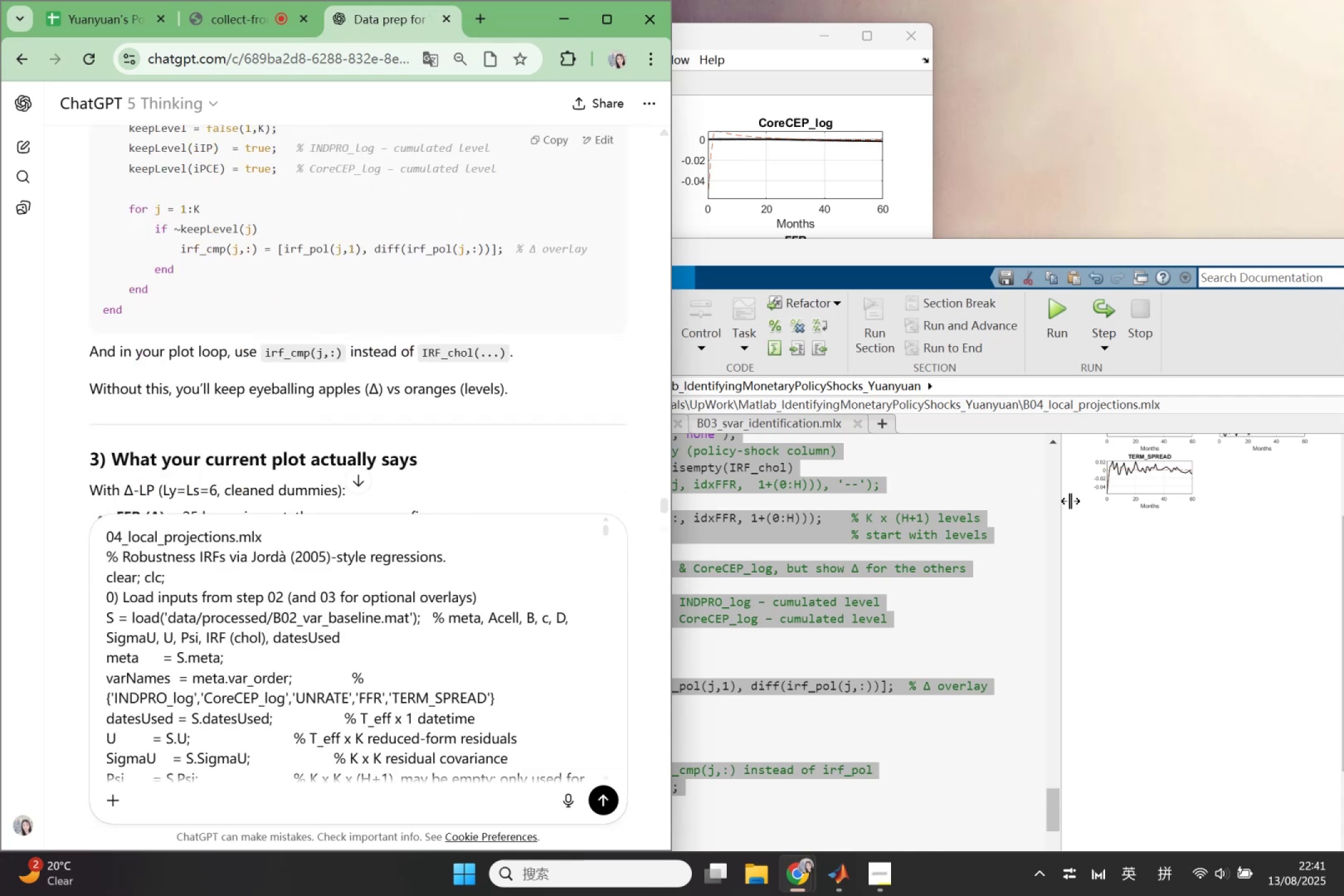 
left_click([1165, 478])
 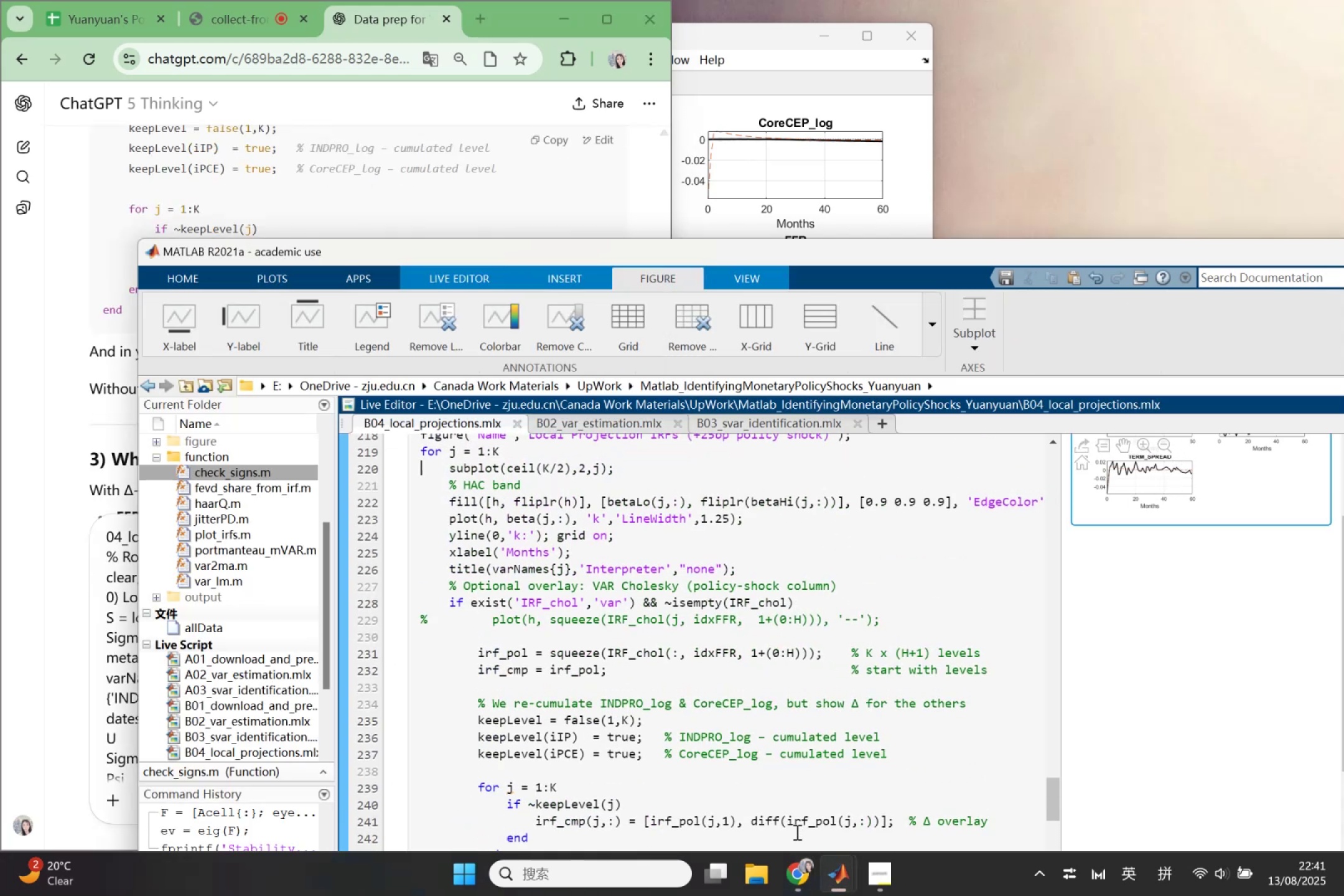 
left_click([752, 871])
 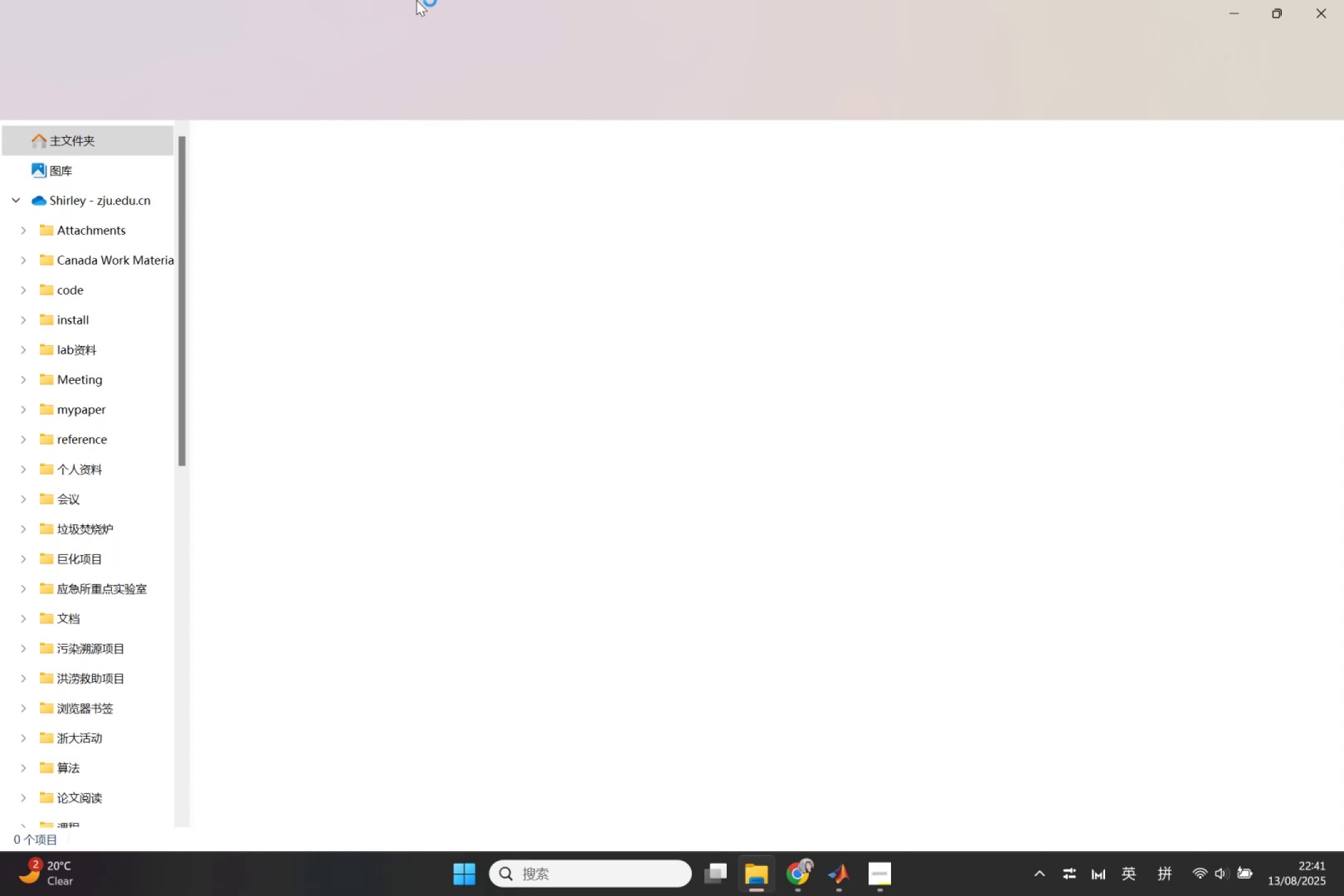 
left_click_drag(start_coordinate=[416, 12], to_coordinate=[890, 271])
 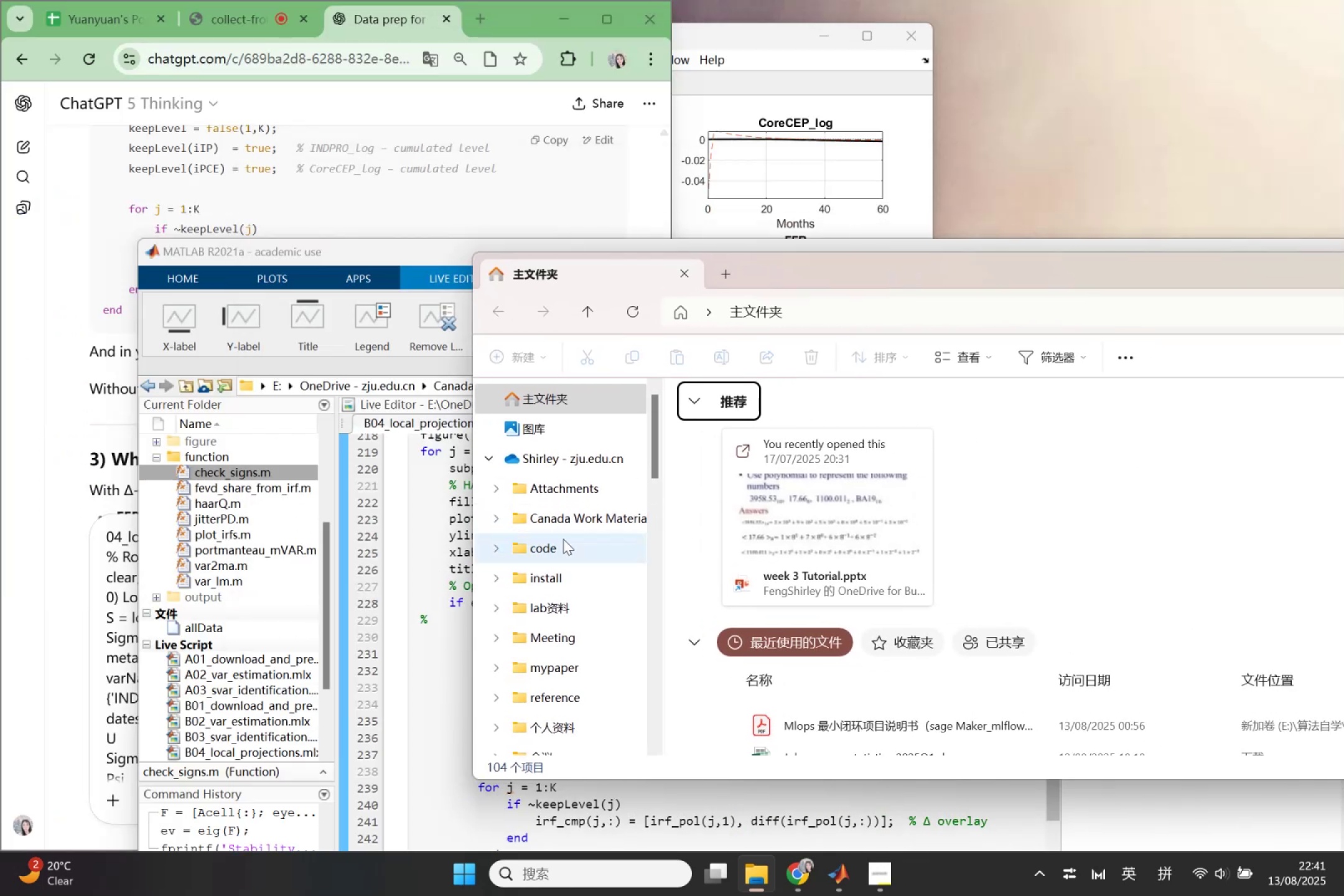 
scroll: coordinate [564, 548], scroll_direction: down, amount: 3.0
 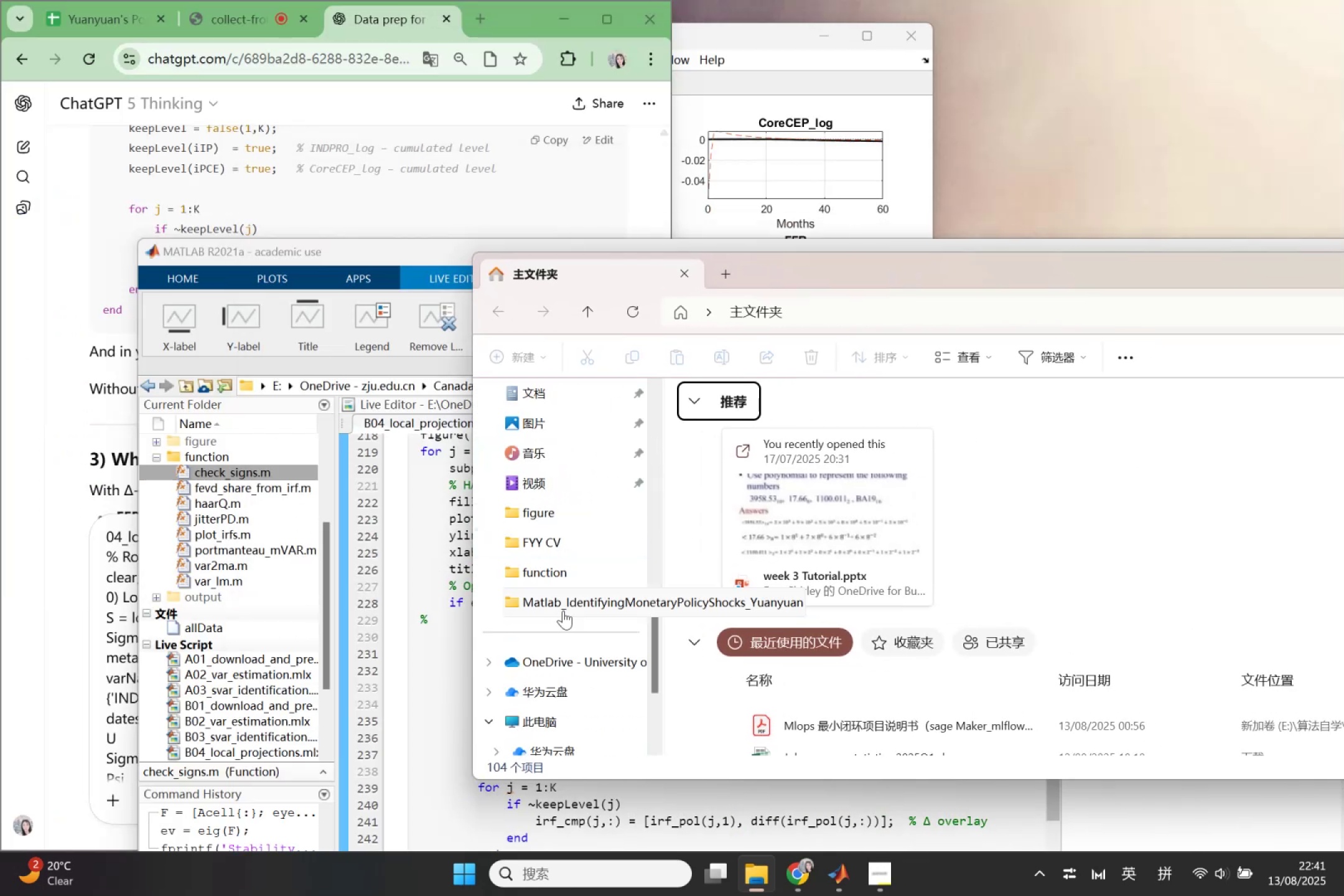 
left_click([559, 597])
 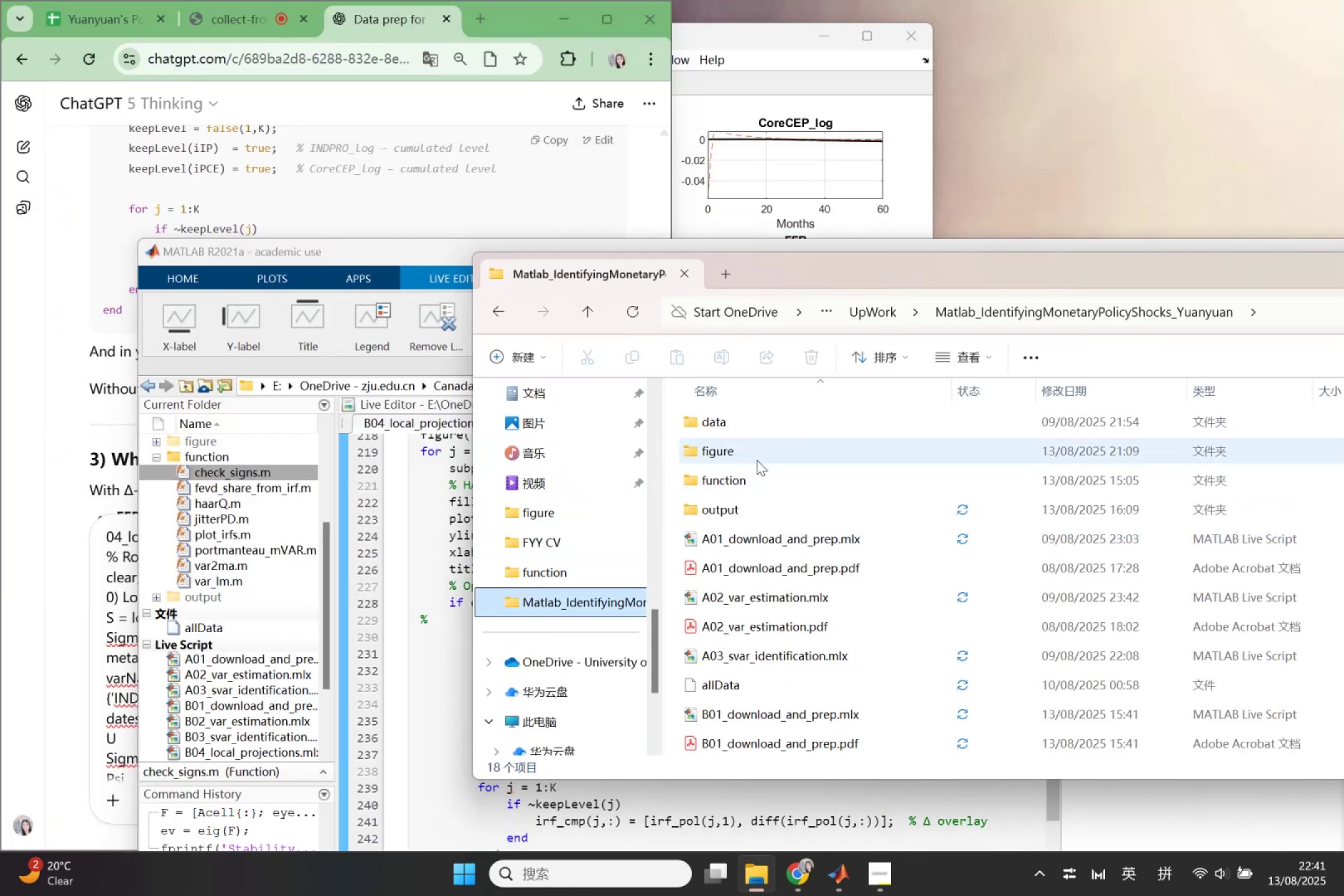 
double_click([755, 459])
 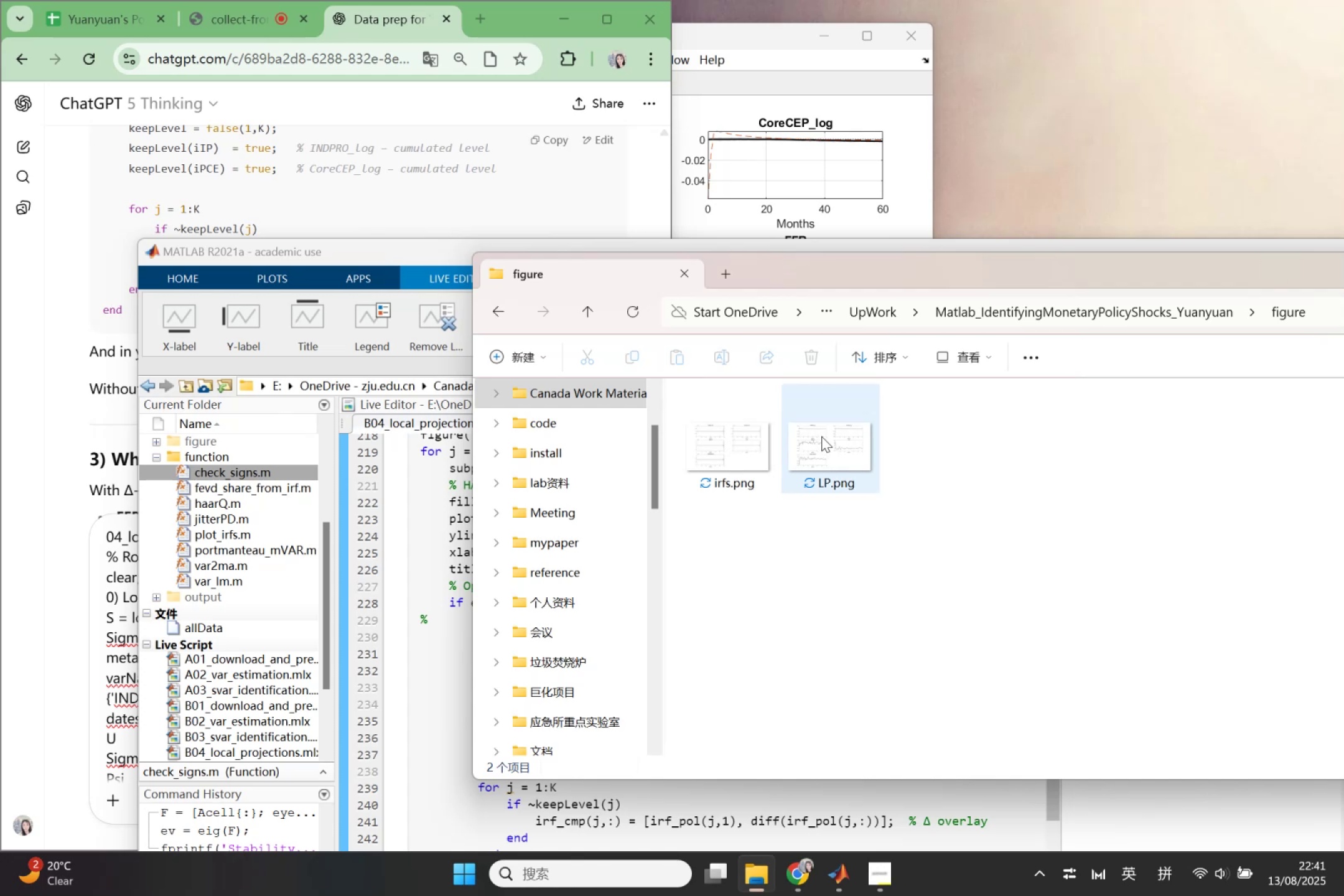 
left_click([821, 436])
 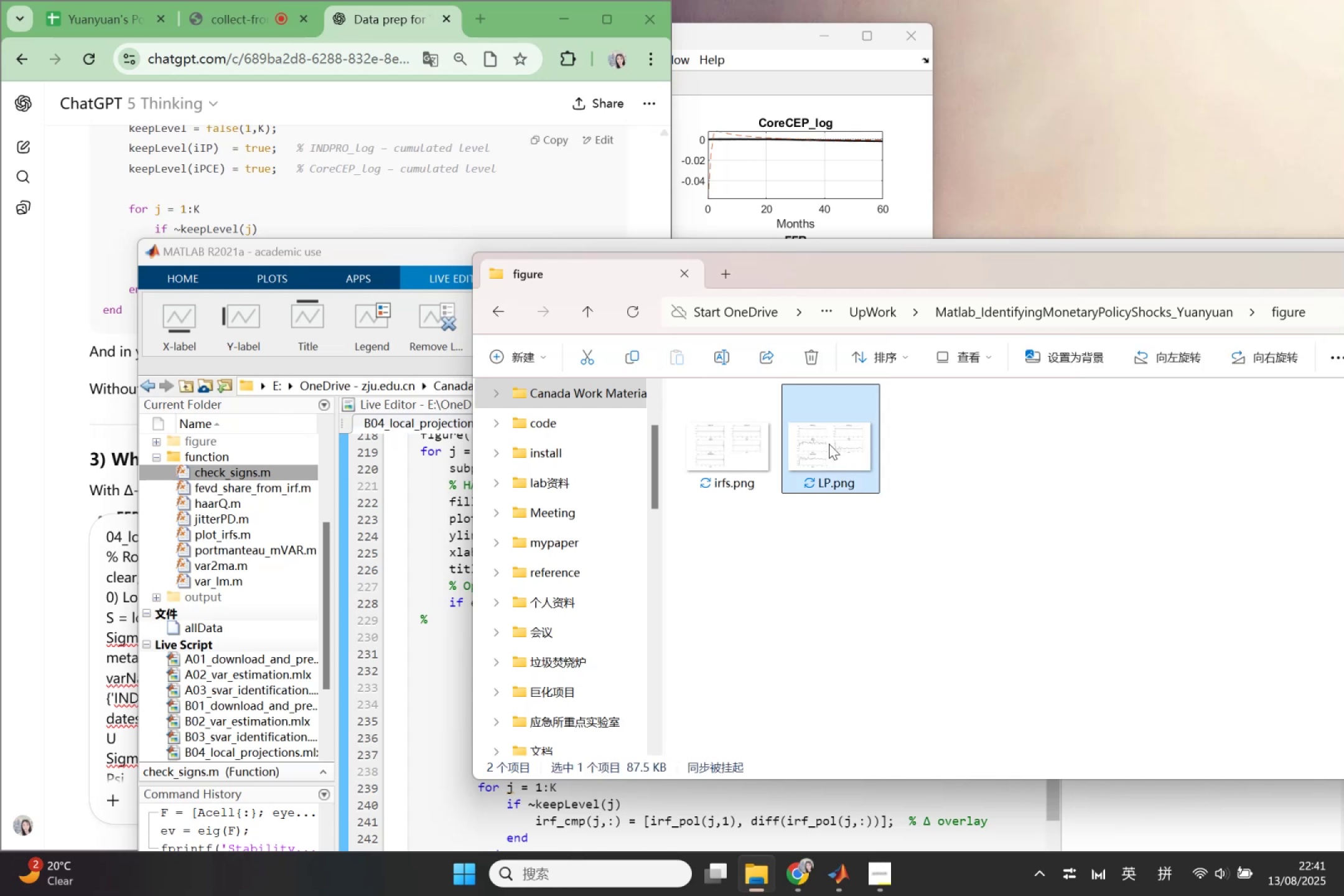 
left_click_drag(start_coordinate=[829, 444], to_coordinate=[480, 175])
 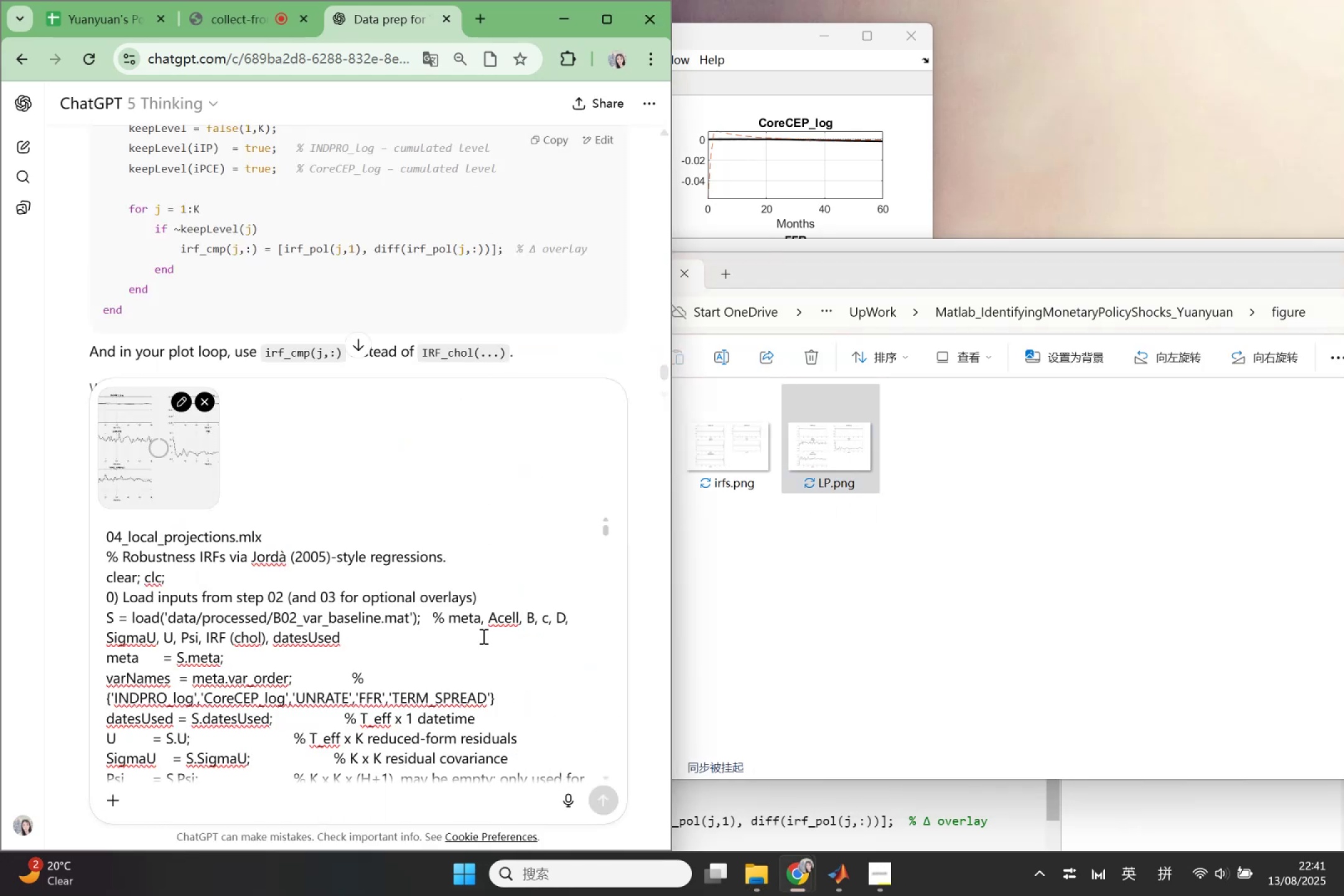 
scroll: coordinate [462, 699], scroll_direction: down, amount: 9.0
 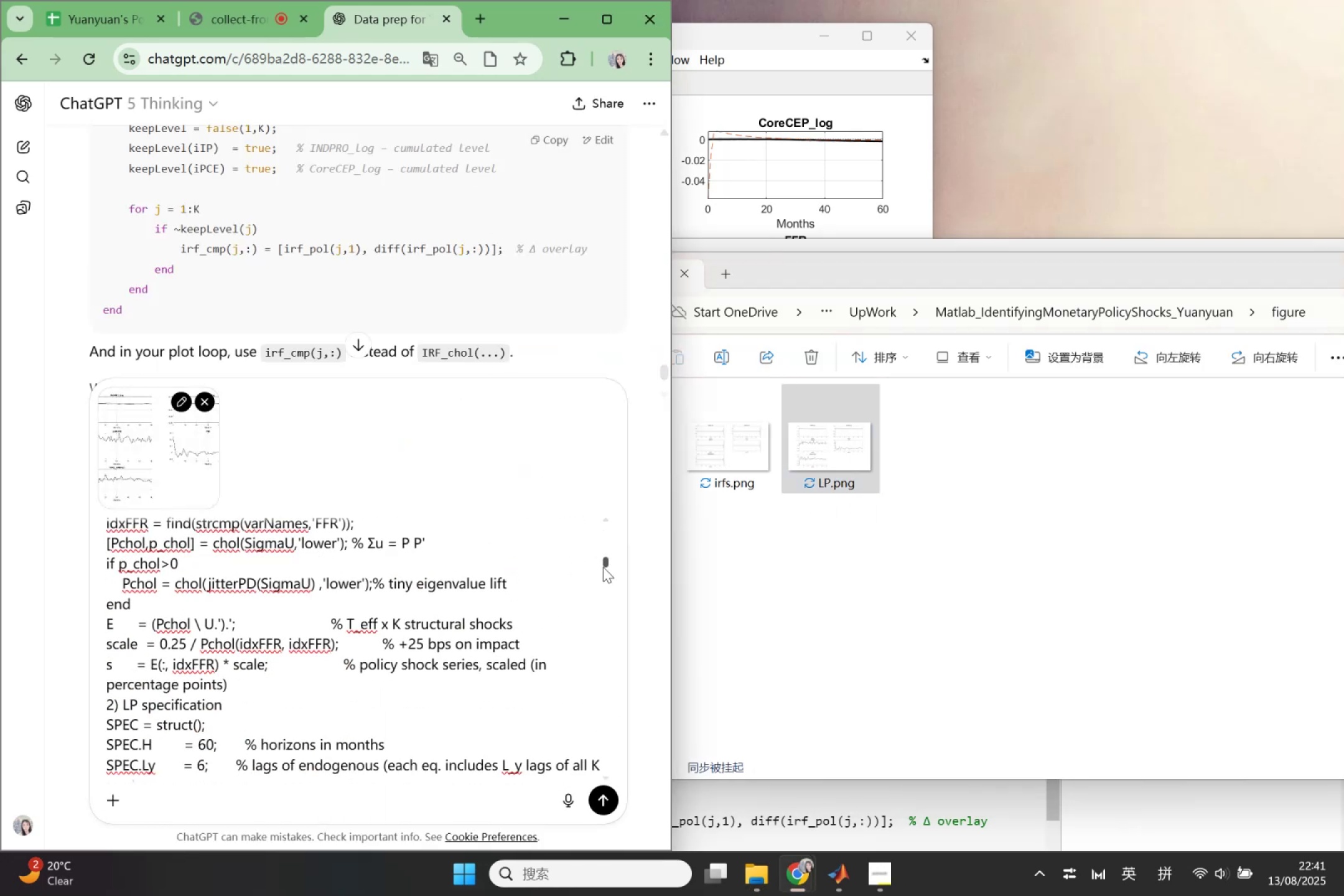 
left_click_drag(start_coordinate=[605, 567], to_coordinate=[607, 788])
 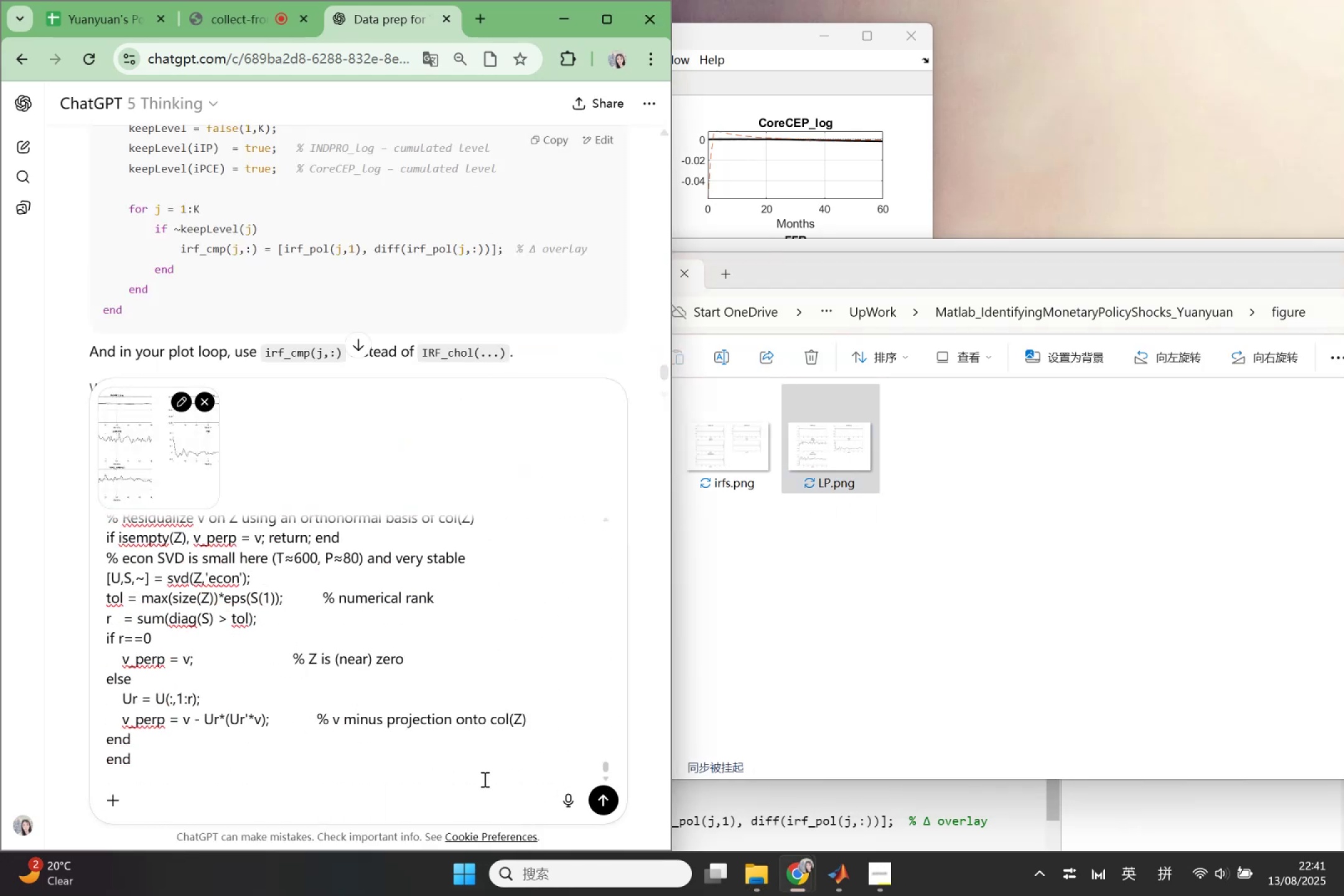 
left_click([483, 779])
 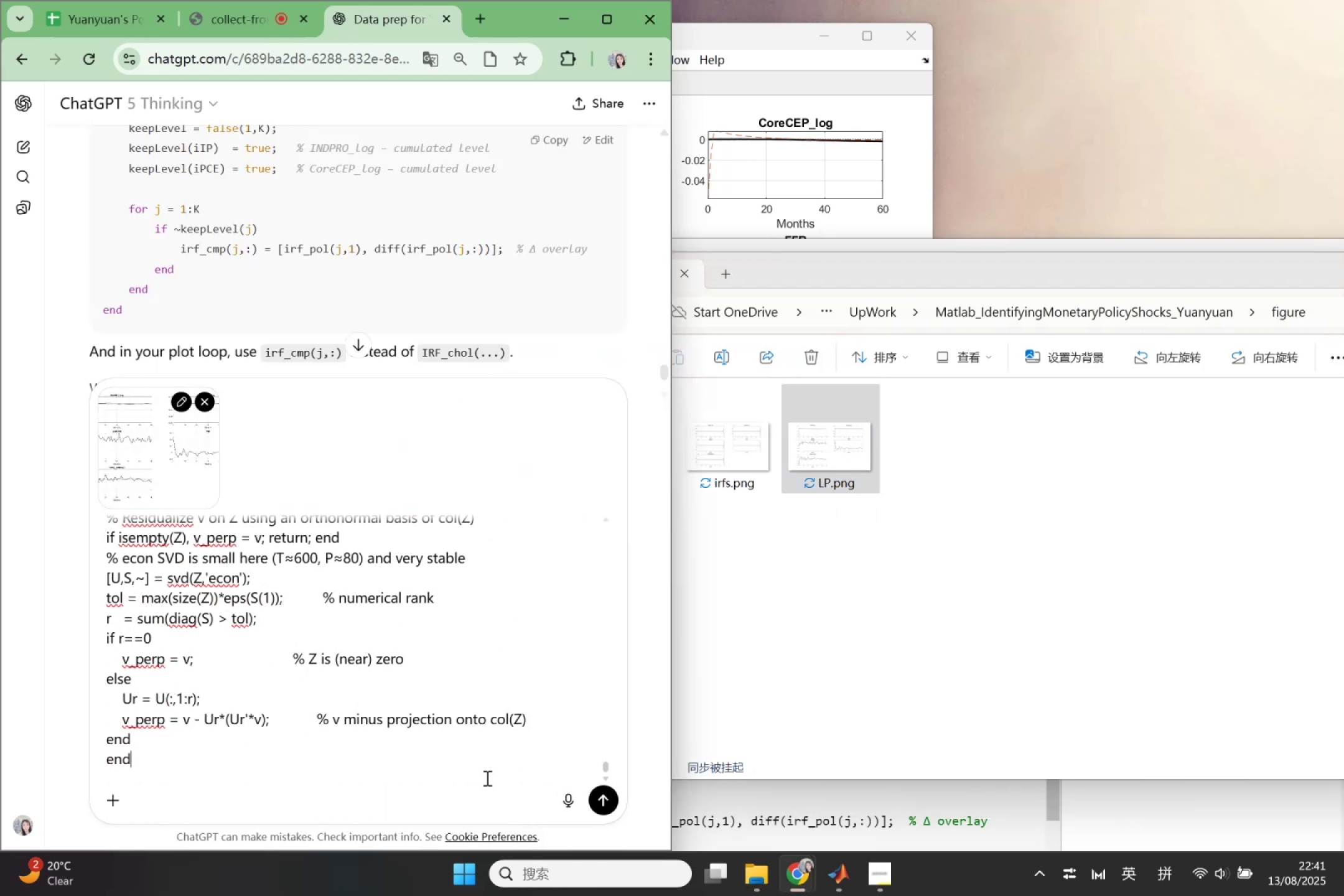 
key(Shift+Enter)
 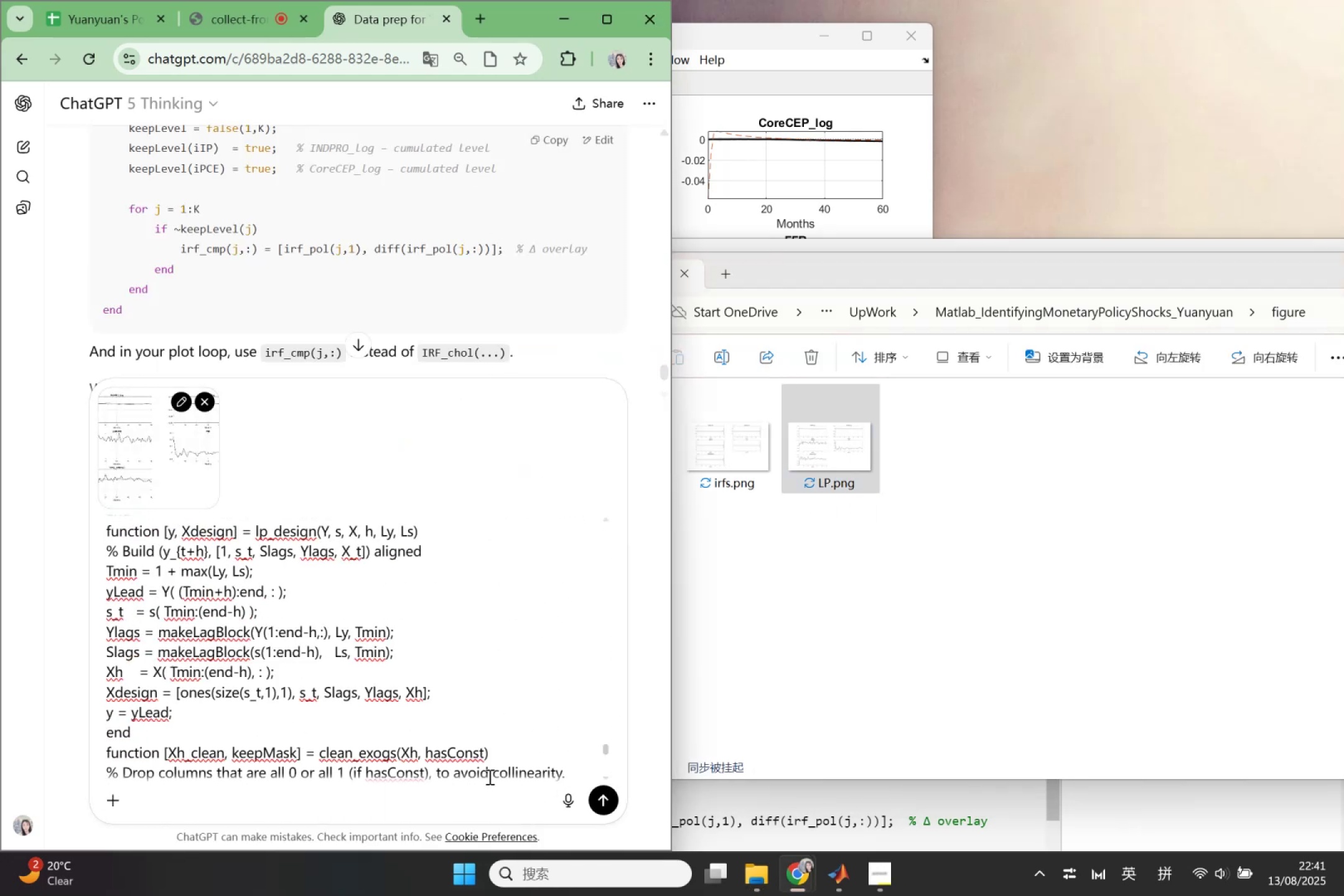 
key(Shift+Enter)
 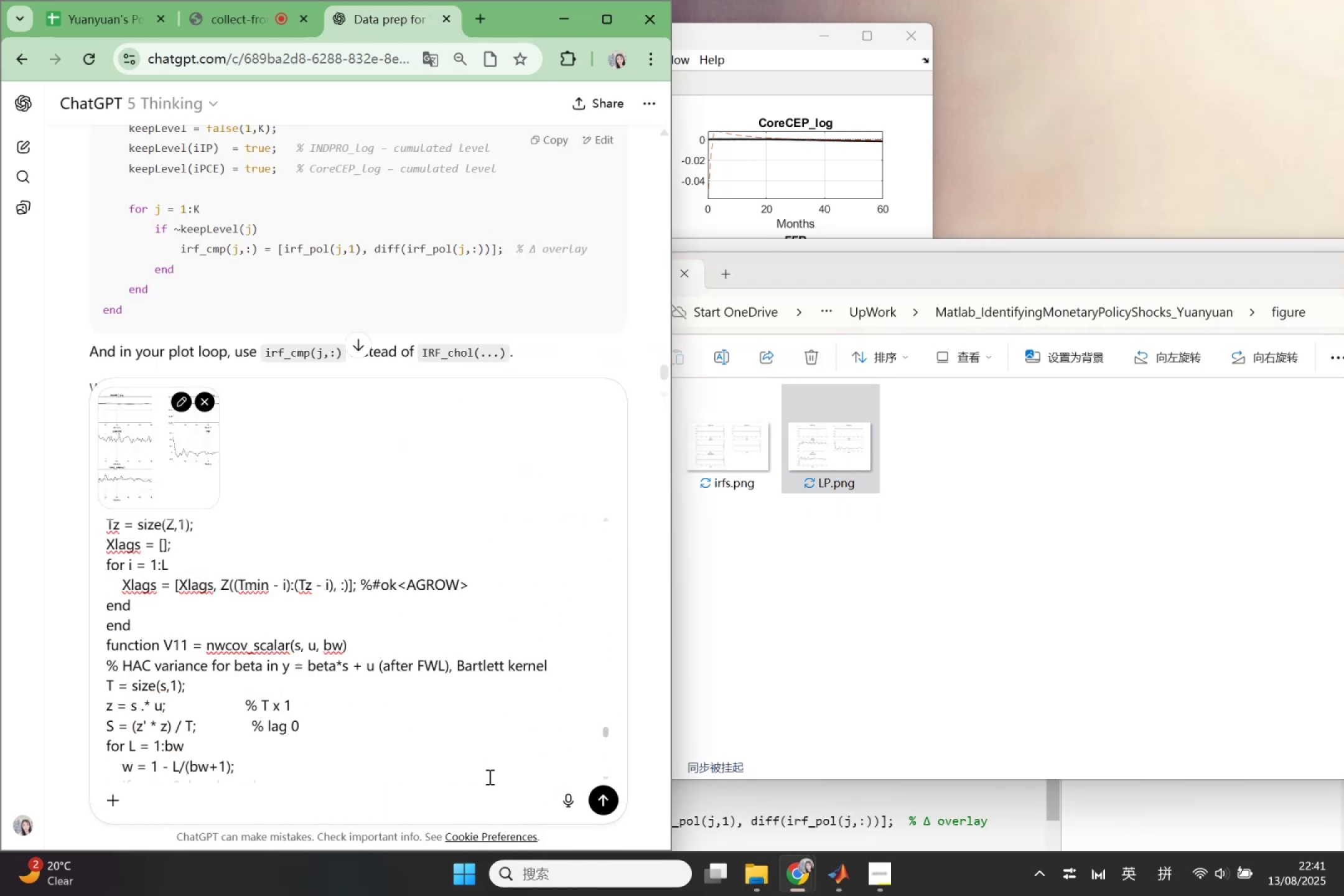 
scroll: coordinate [487, 757], scroll_direction: down, amount: 15.0
 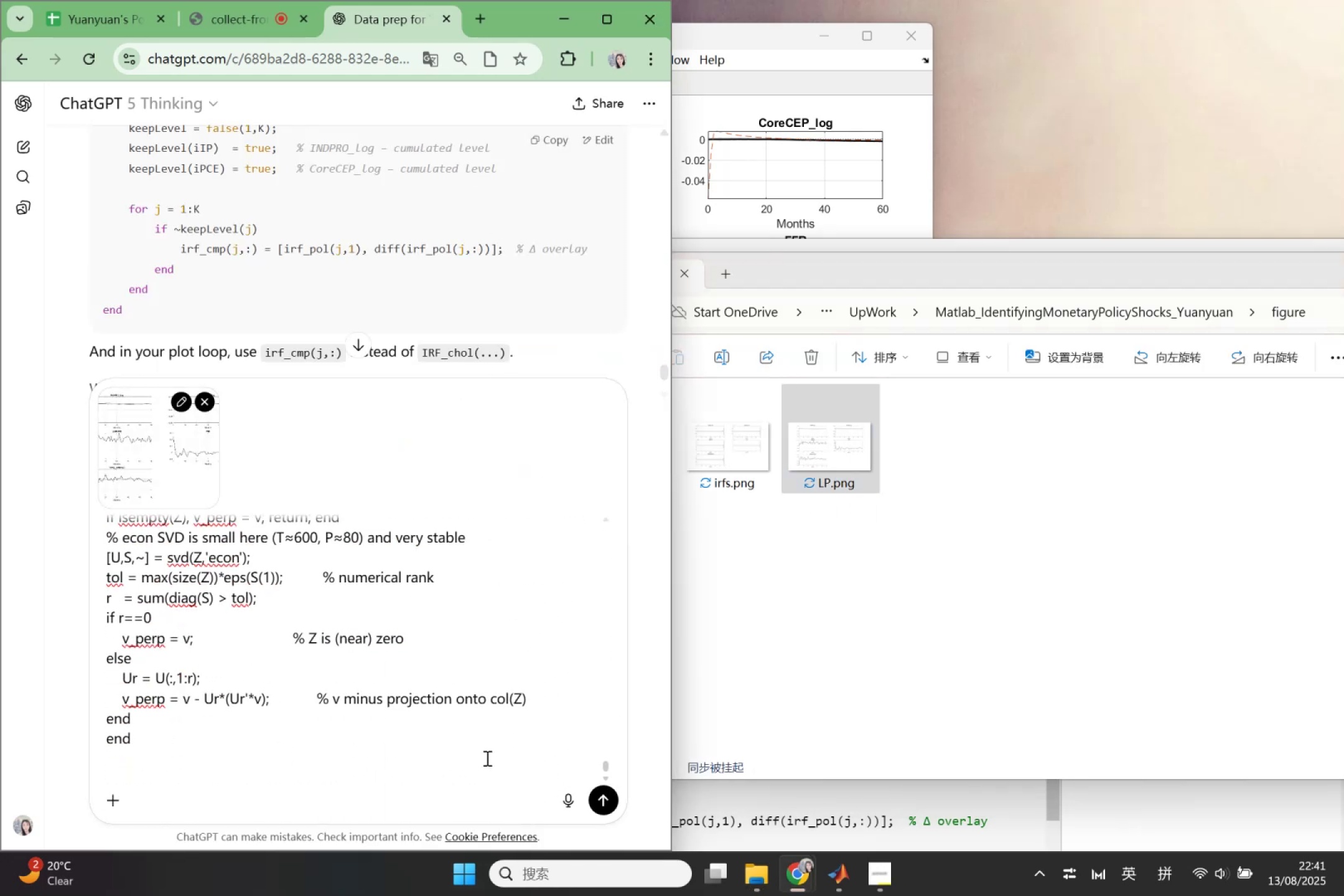 
type(My code and result)
 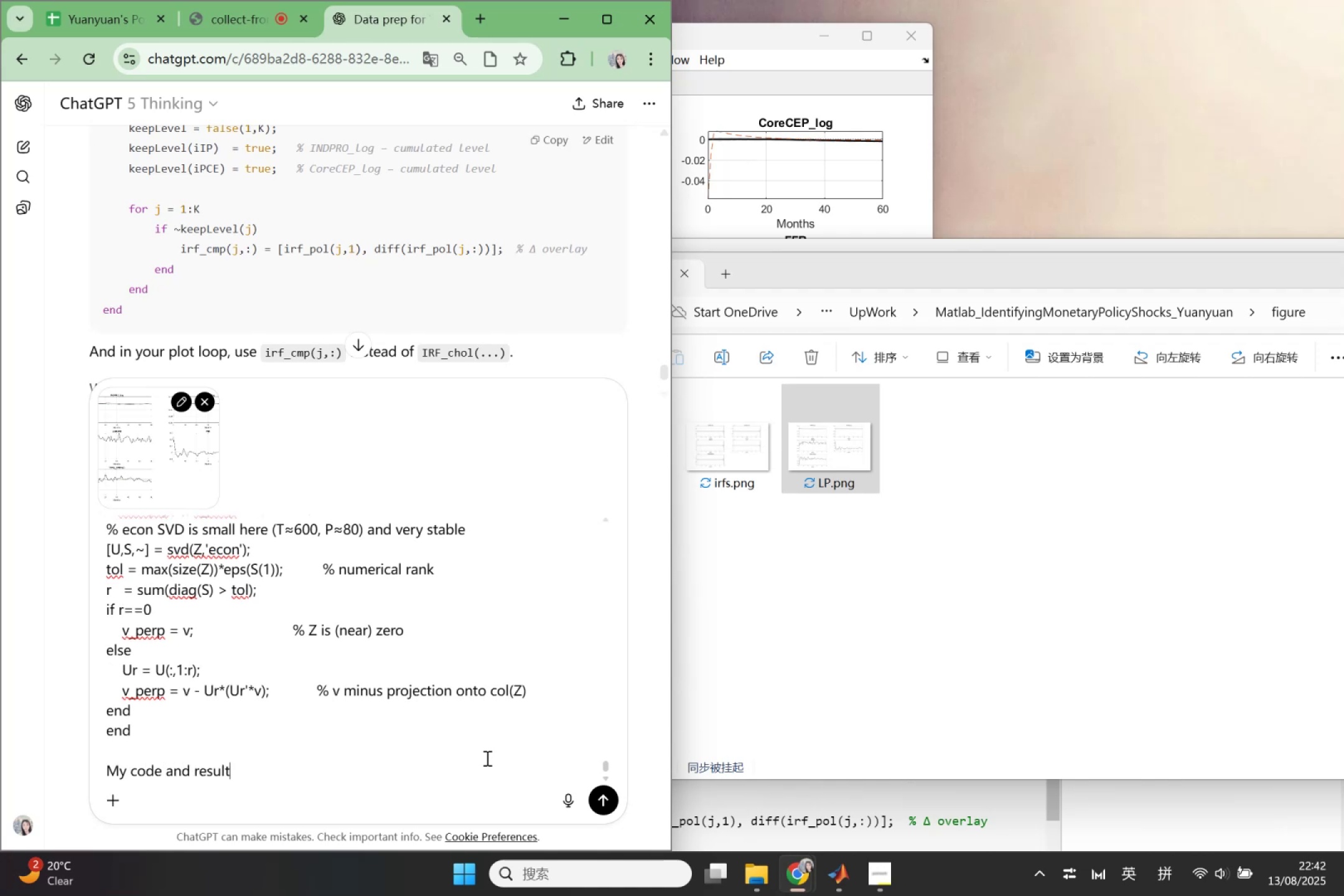 
key(Enter)
 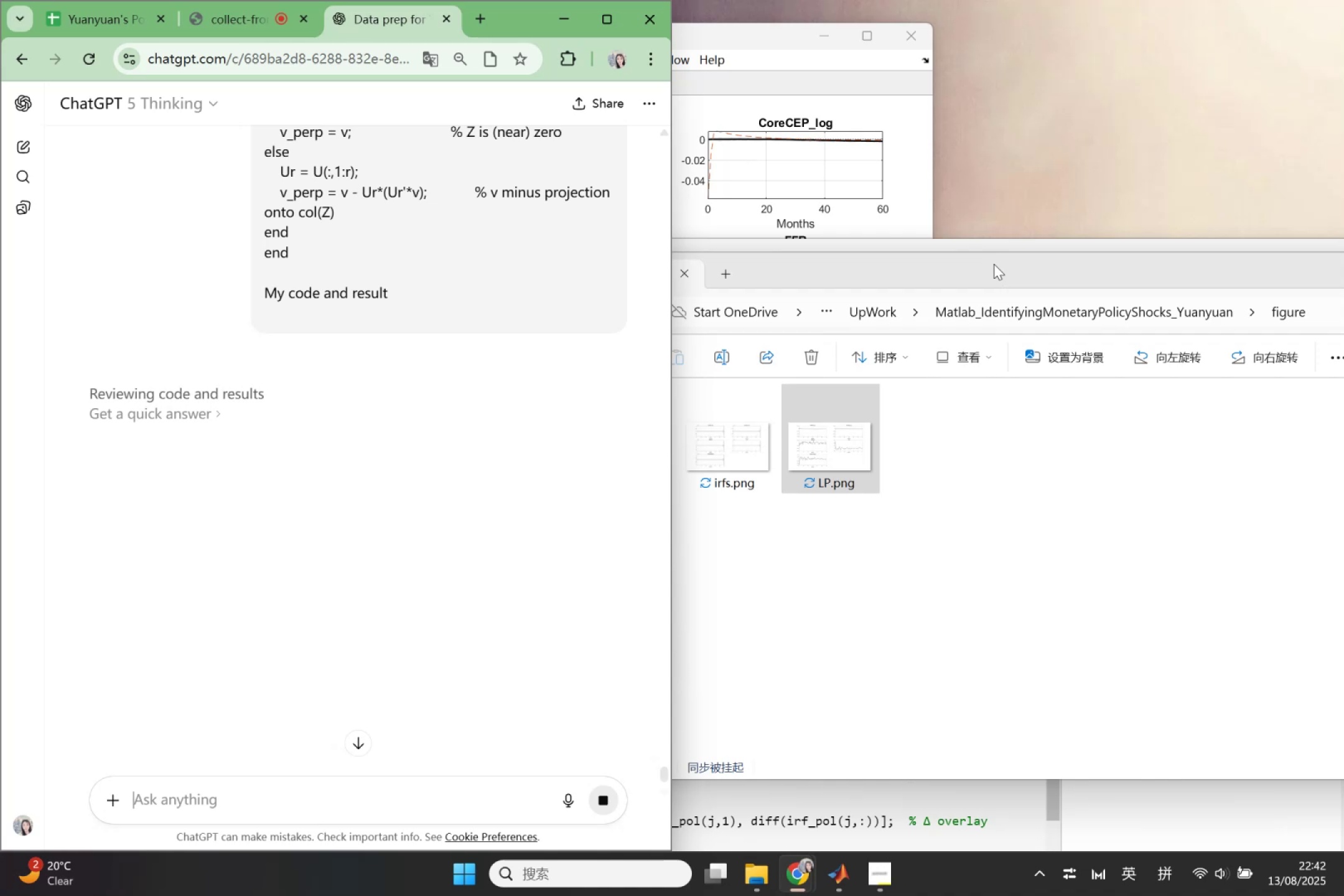 
wait(24.91)
 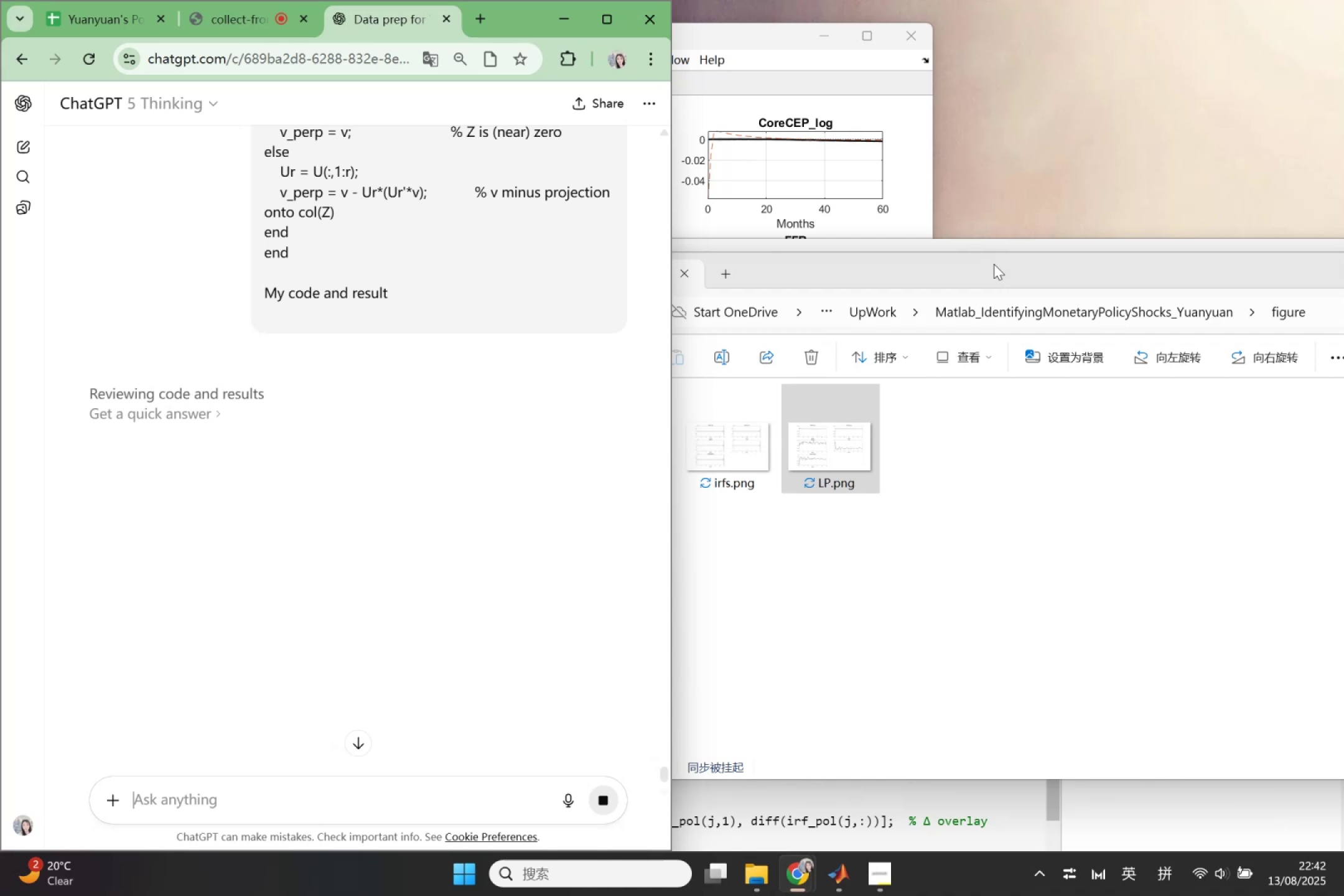 
left_click([1077, 263])
 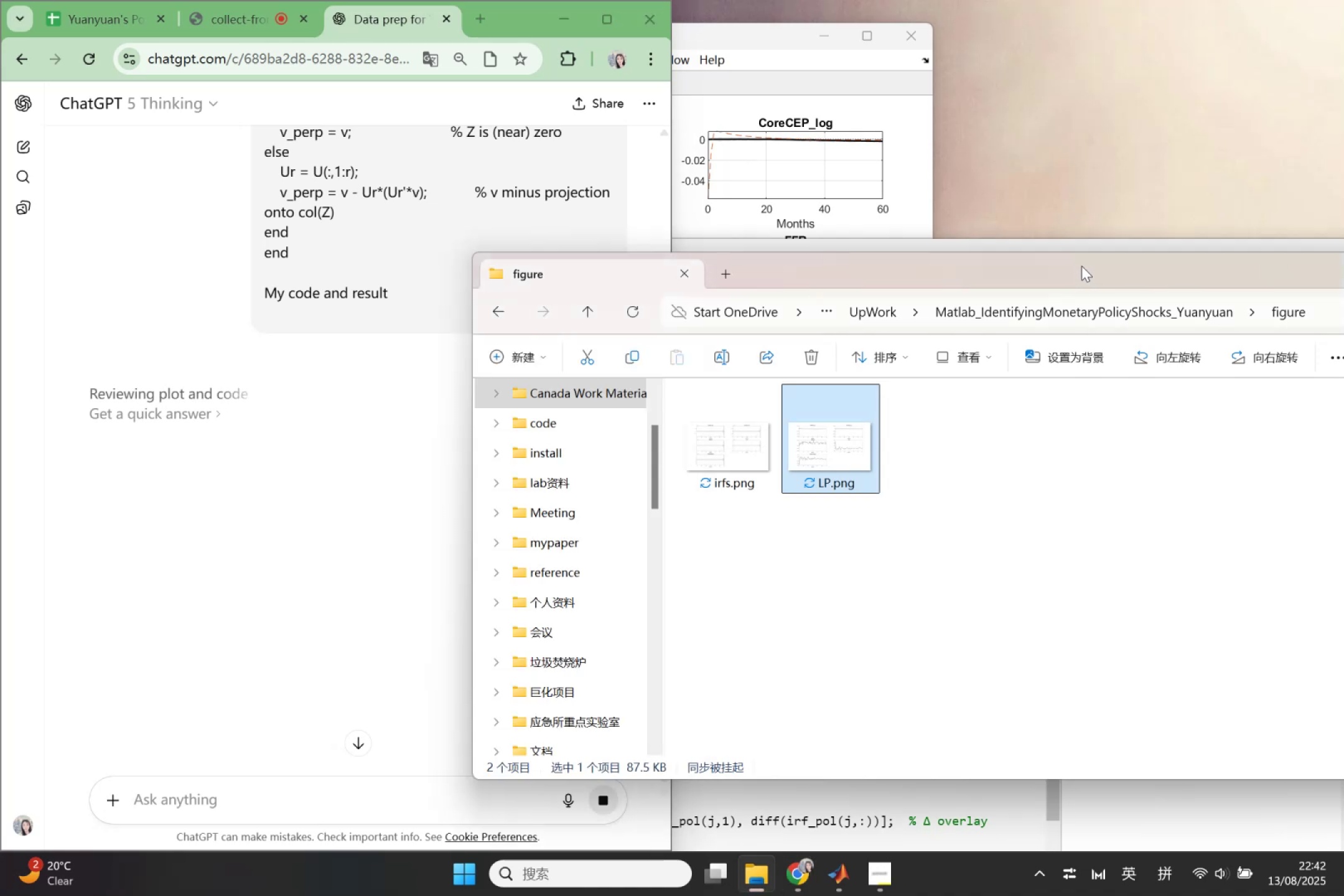 
left_click_drag(start_coordinate=[1082, 266], to_coordinate=[348, 397])
 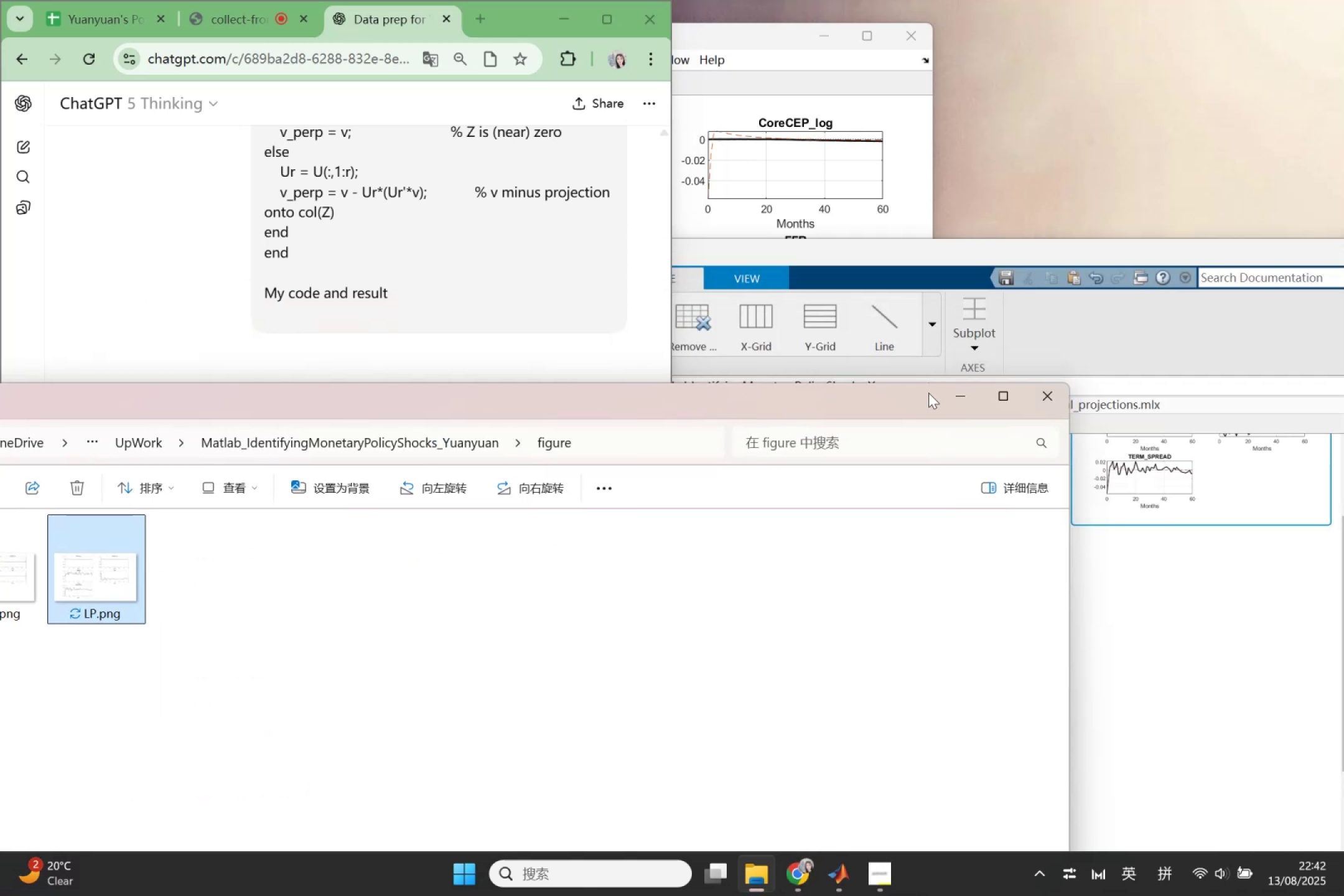 
left_click([958, 398])
 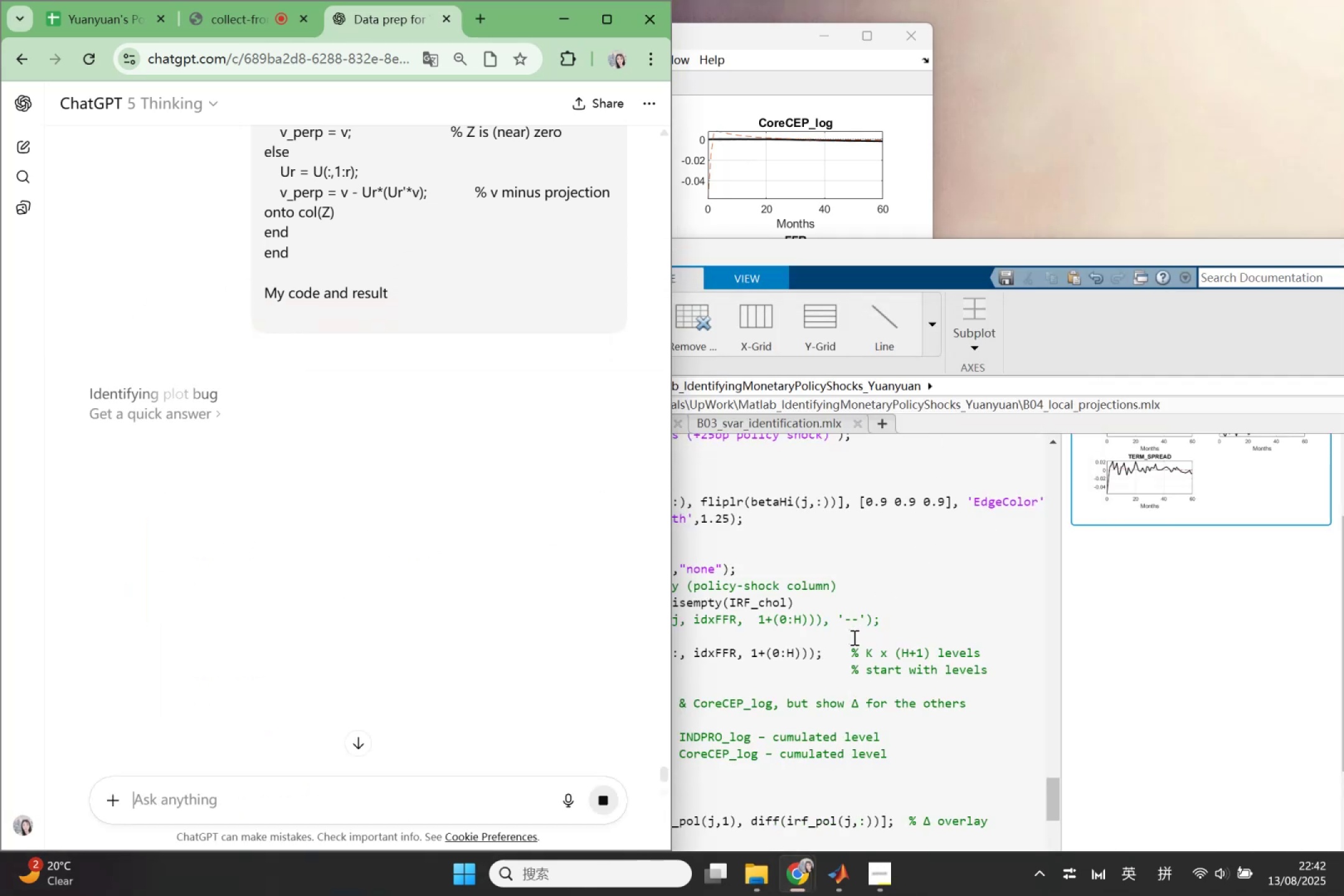 
scroll: coordinate [872, 640], scroll_direction: down, amount: 2.0
 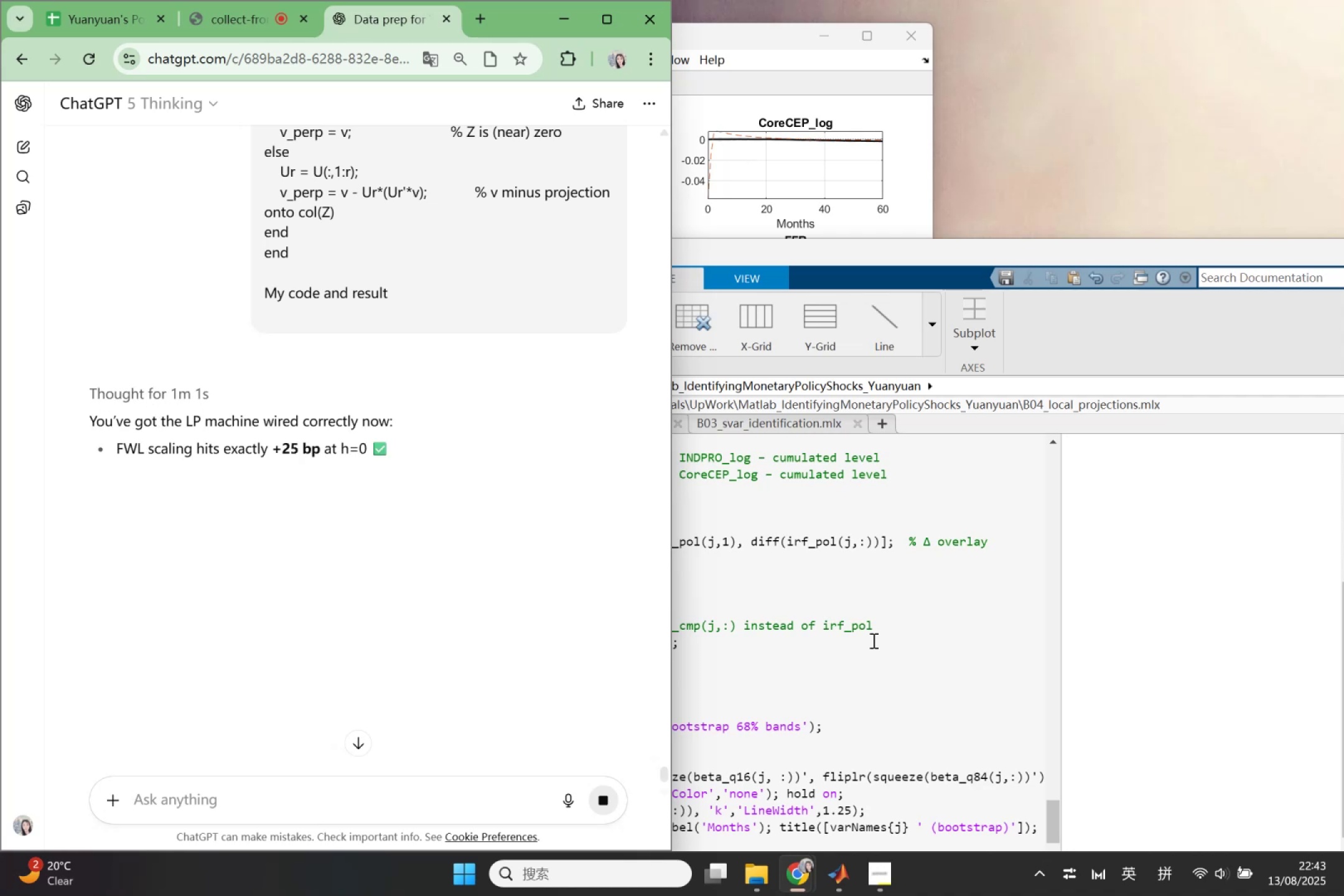 
wait(45.7)
 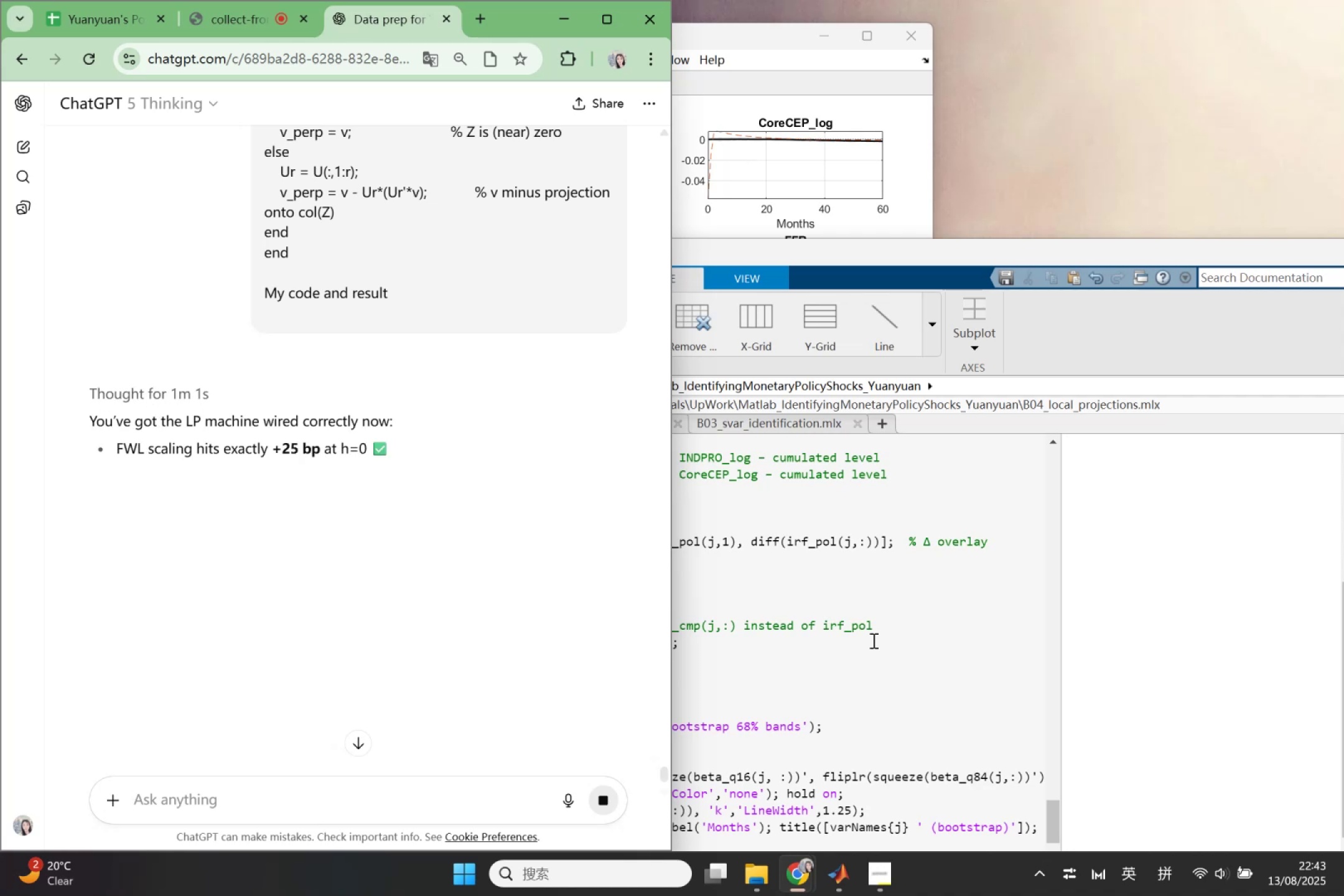 
scroll: coordinate [348, 574], scroll_direction: down, amount: 1.0
 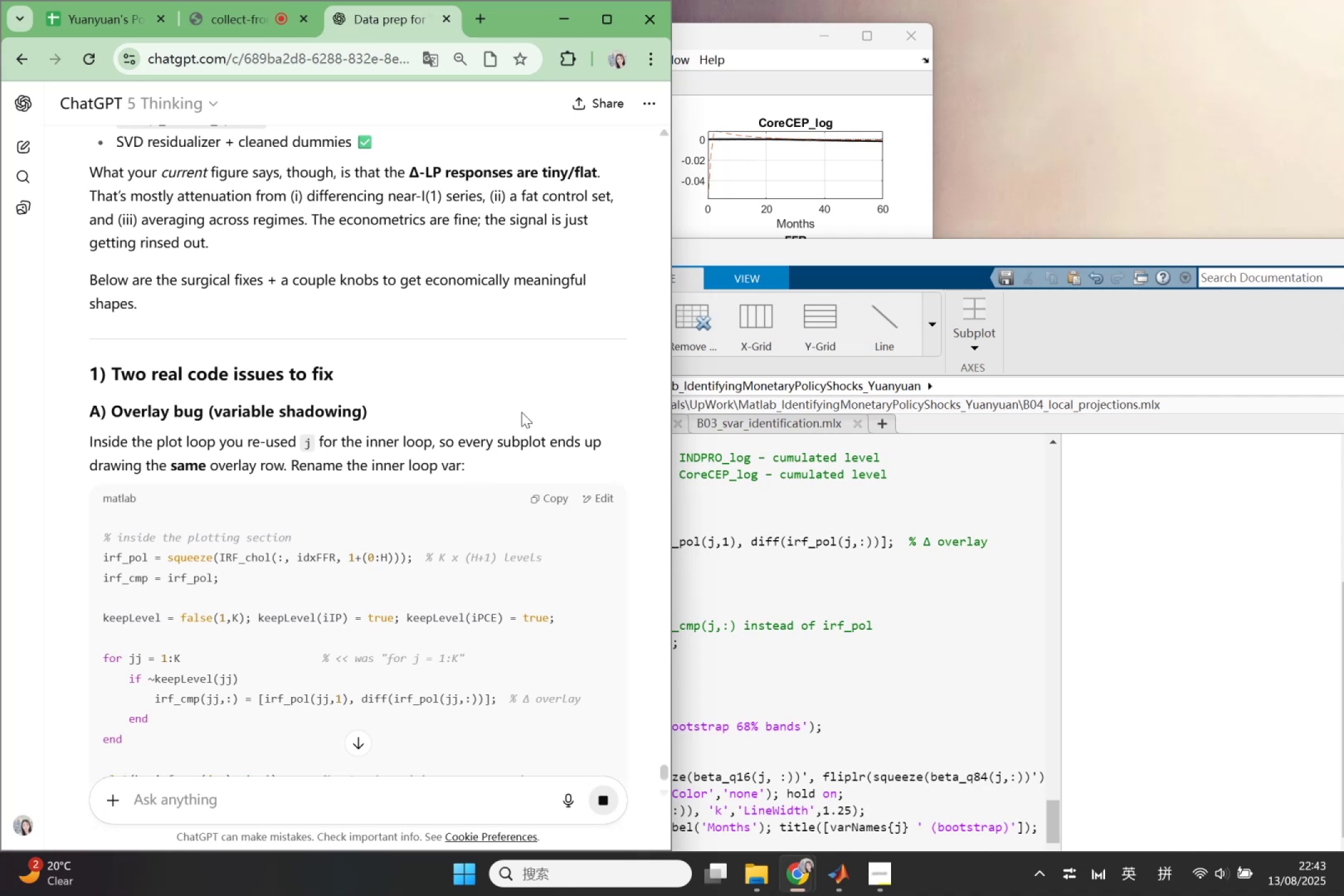 
wait(14.07)
 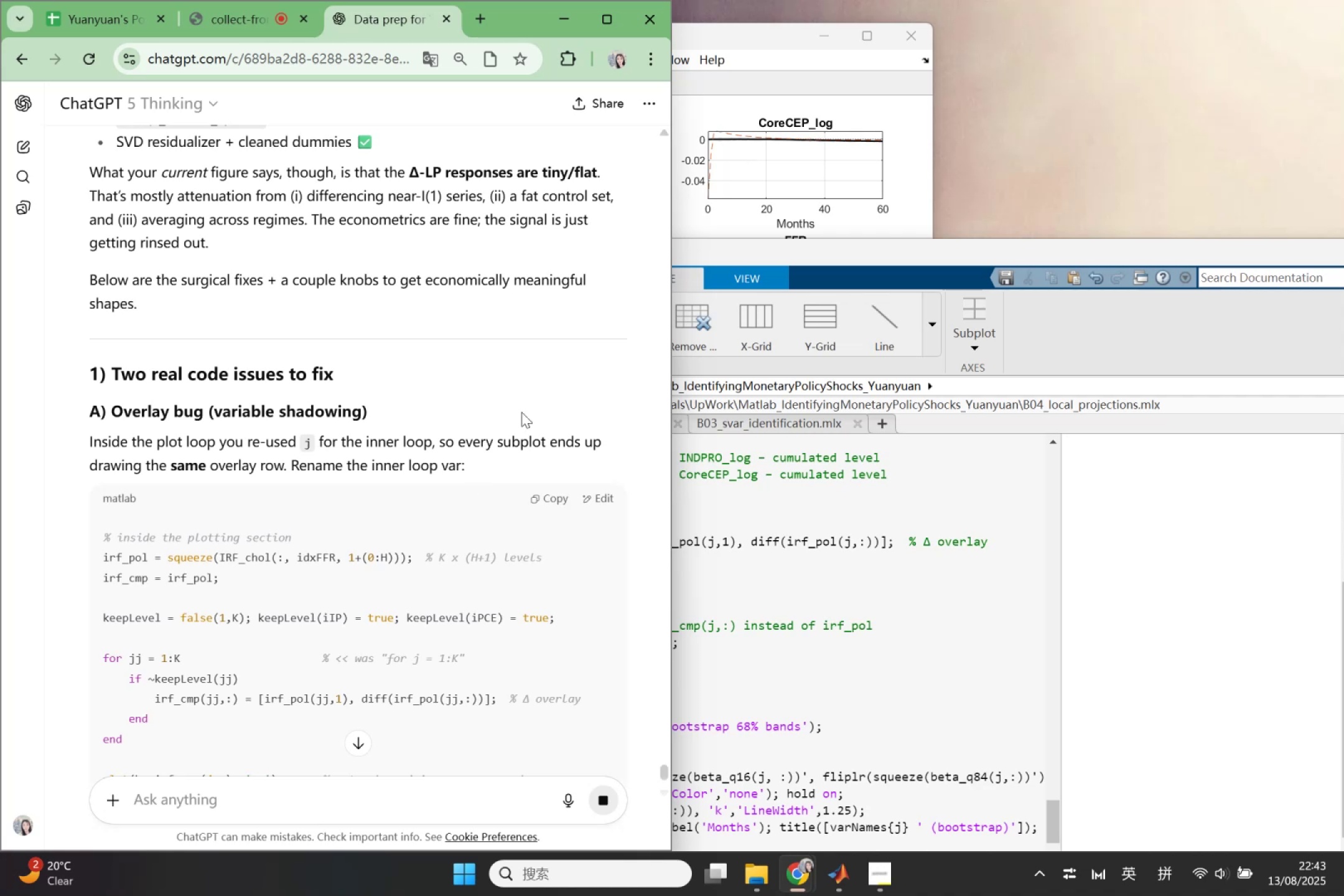 
left_click_drag(start_coordinate=[795, 269], to_coordinate=[1048, 220])
 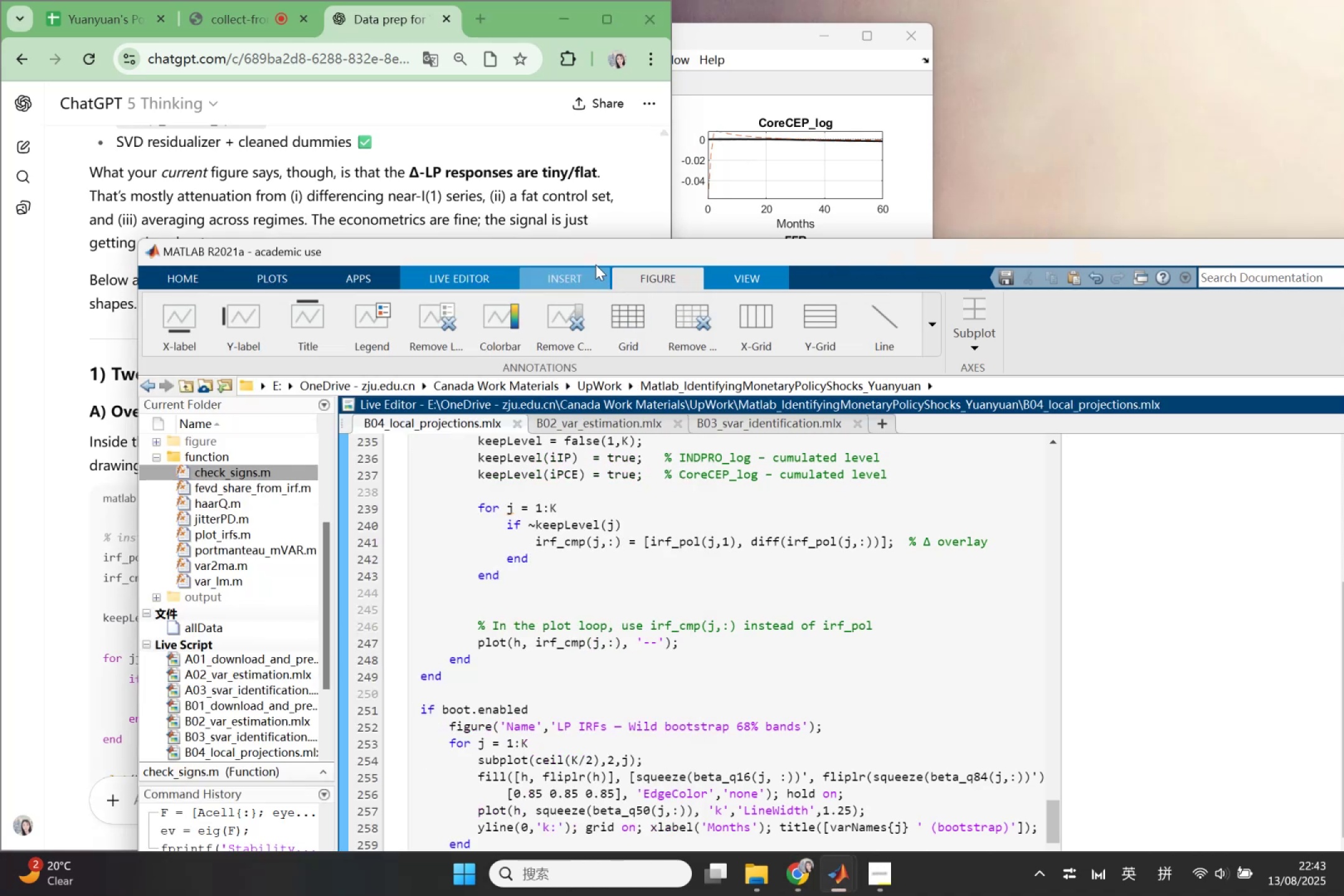 
left_click_drag(start_coordinate=[584, 254], to_coordinate=[899, 177])
 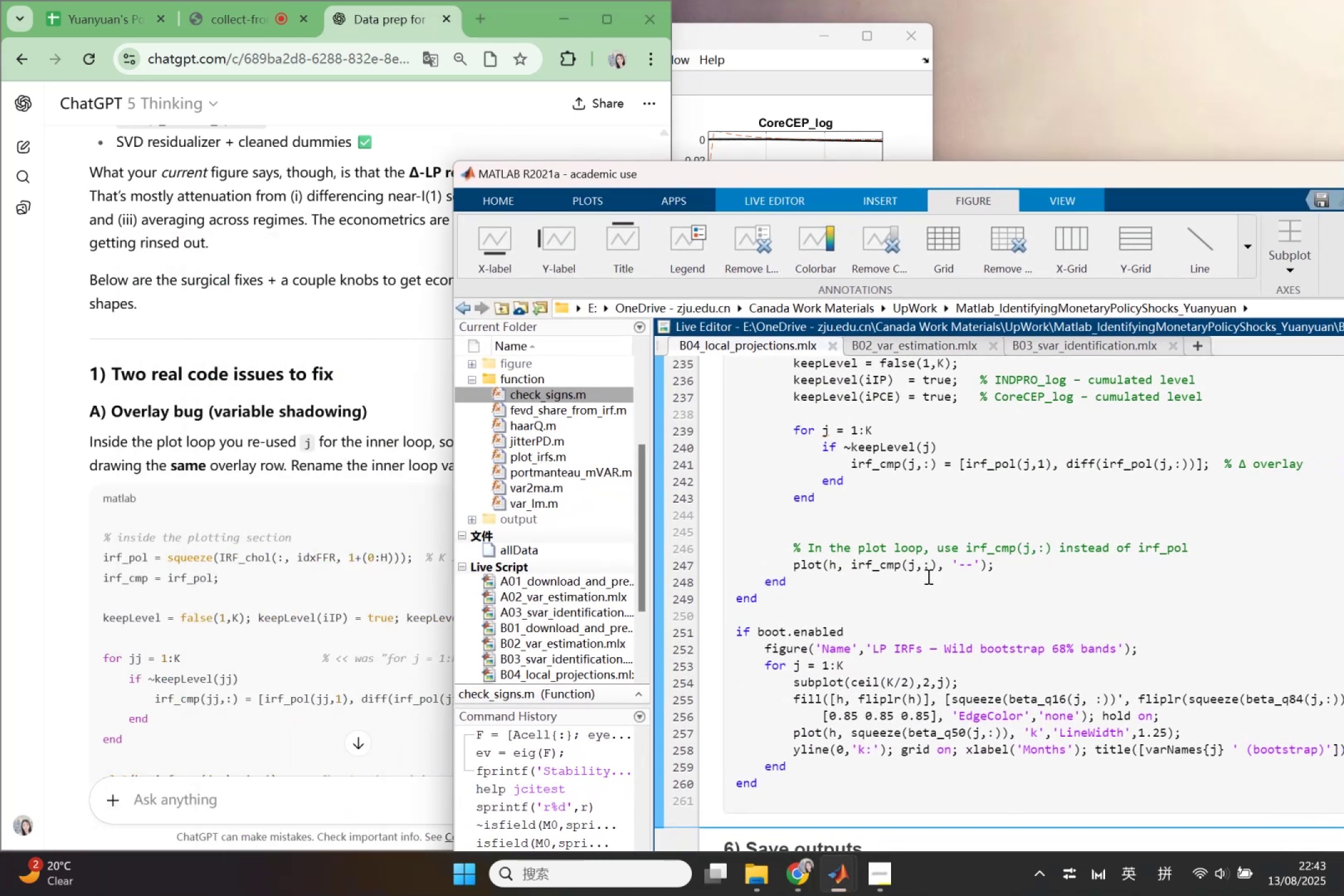 
scroll: coordinate [925, 579], scroll_direction: up, amount: 1.0
 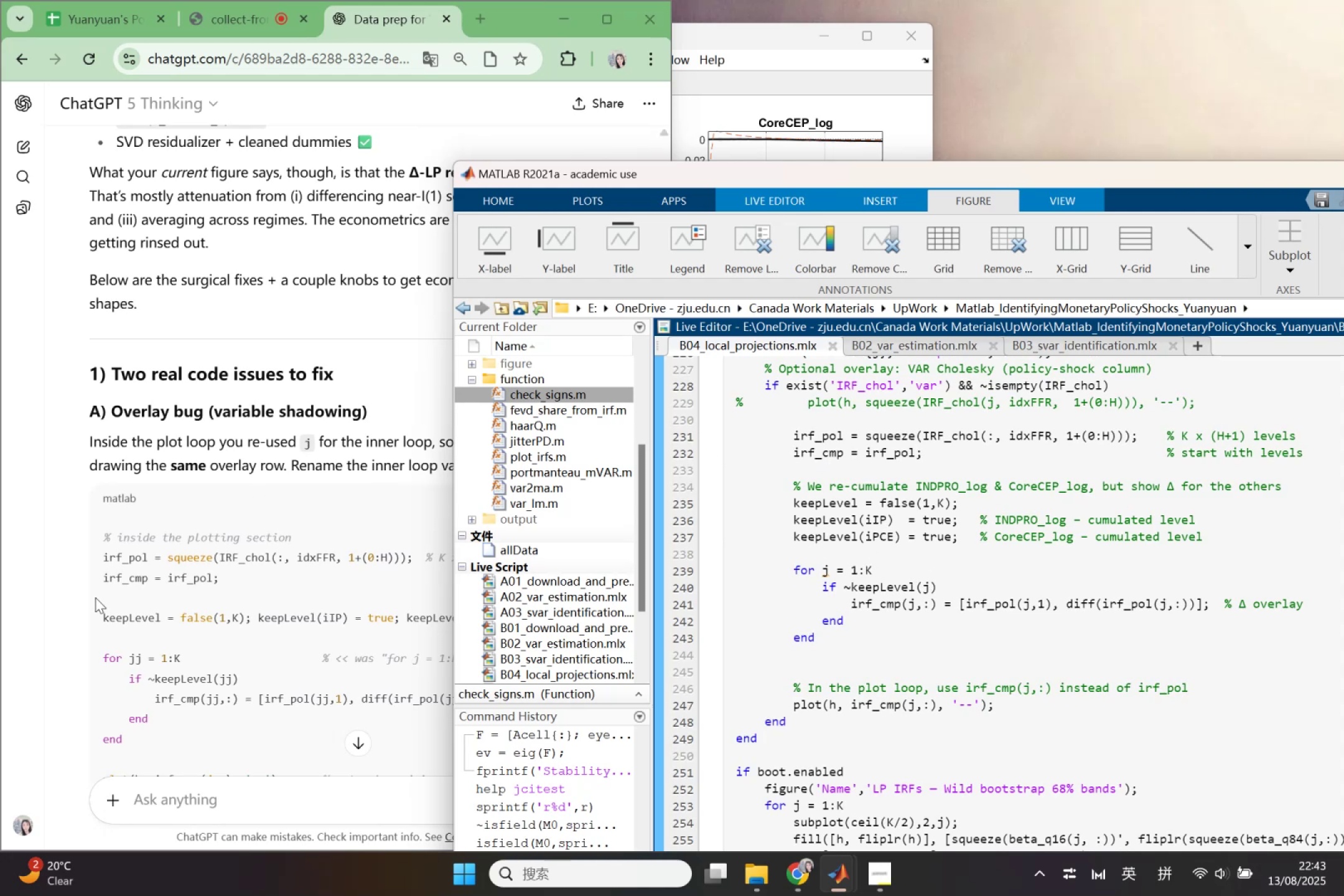 
left_click([159, 601])
 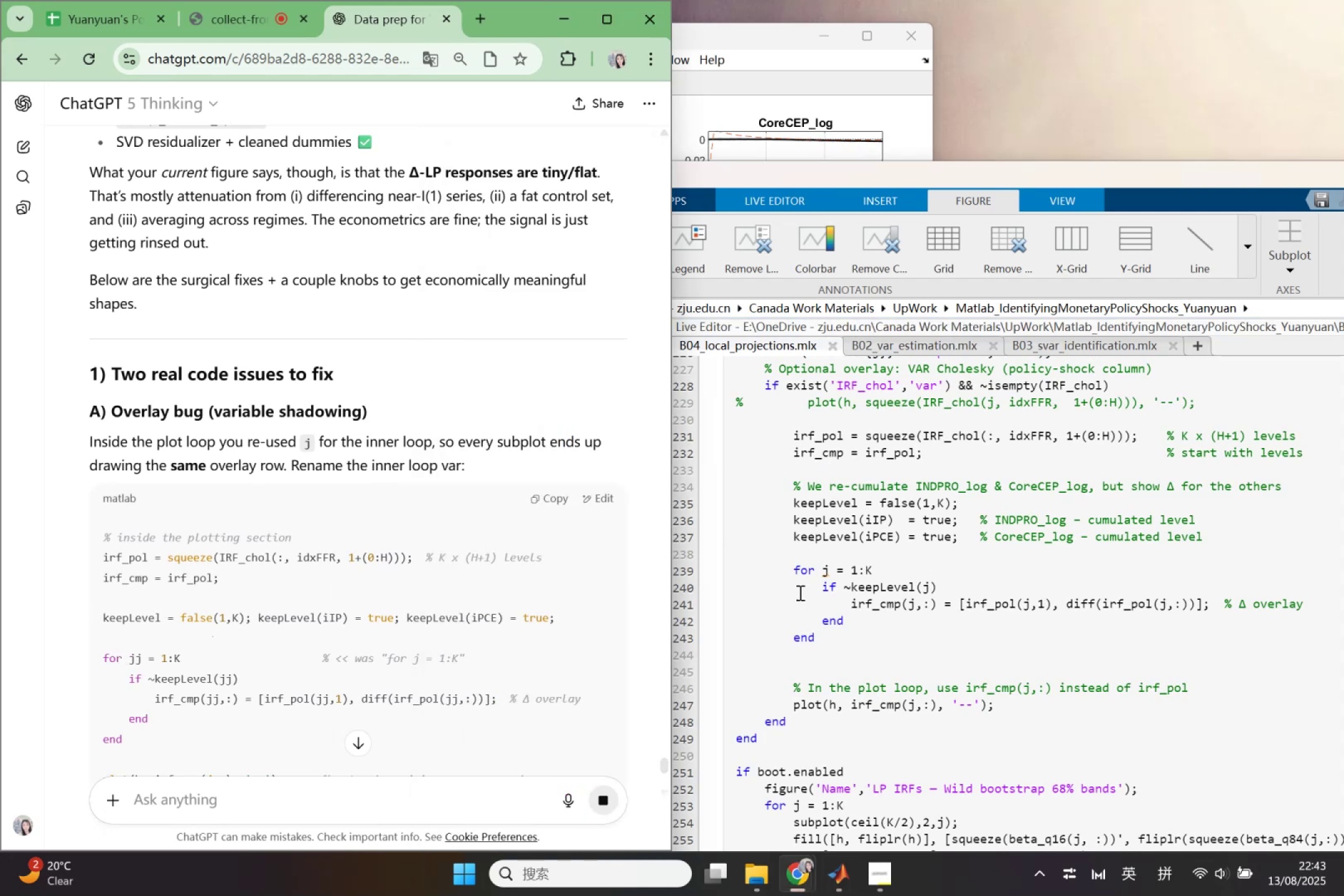 
wait(7.52)
 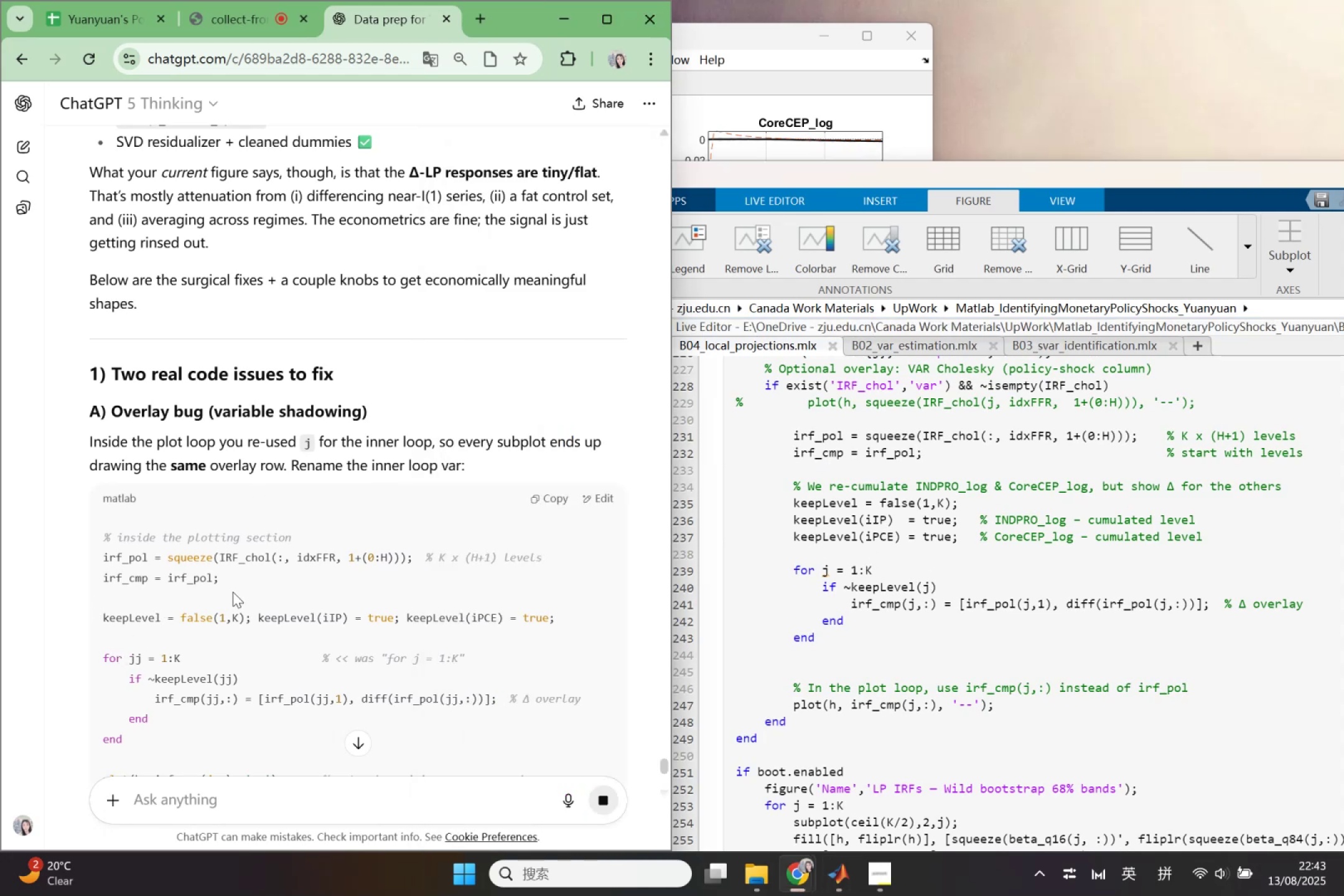 
left_click_drag(start_coordinate=[101, 657], to_coordinate=[194, 730])
 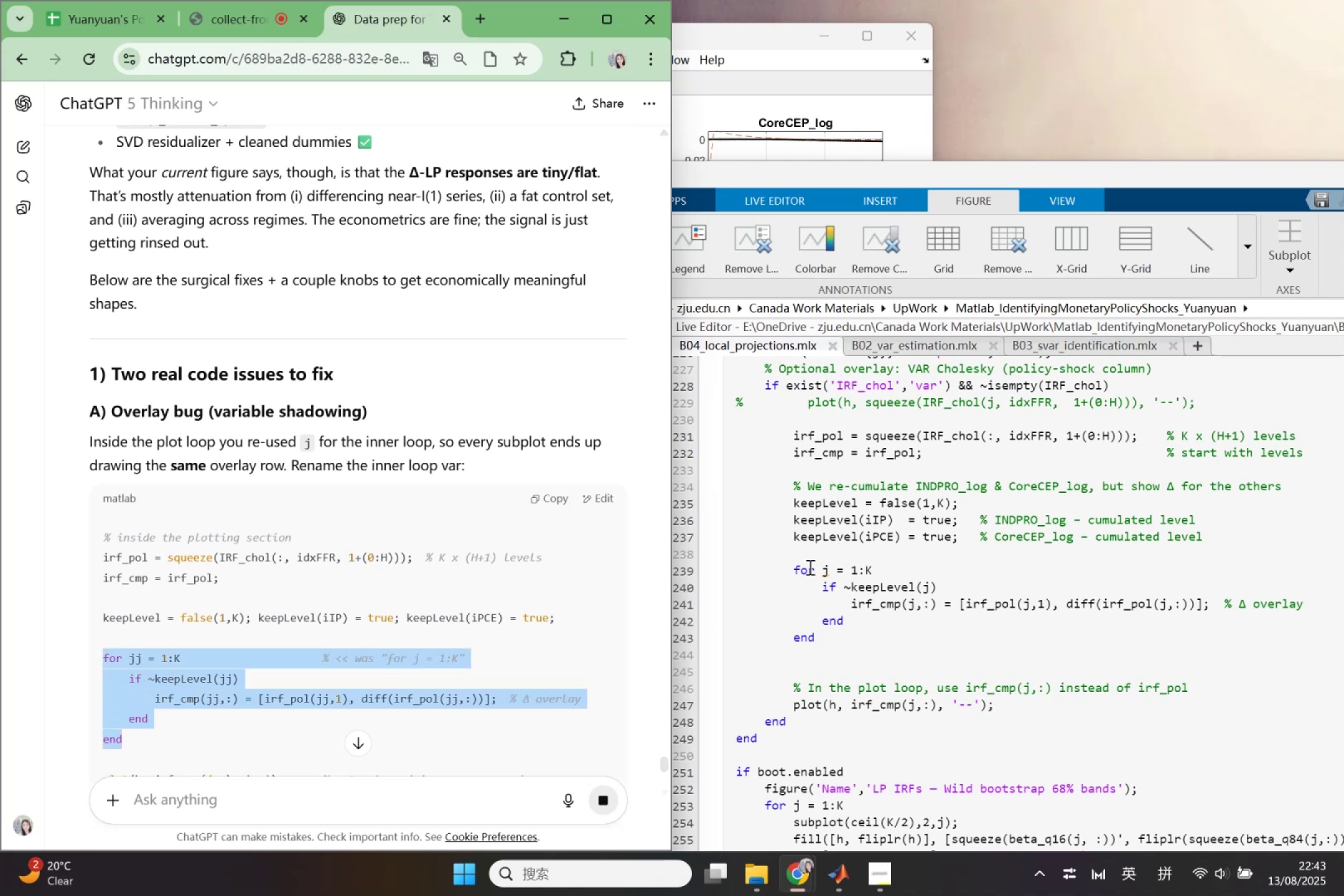 
key(Control+C)
 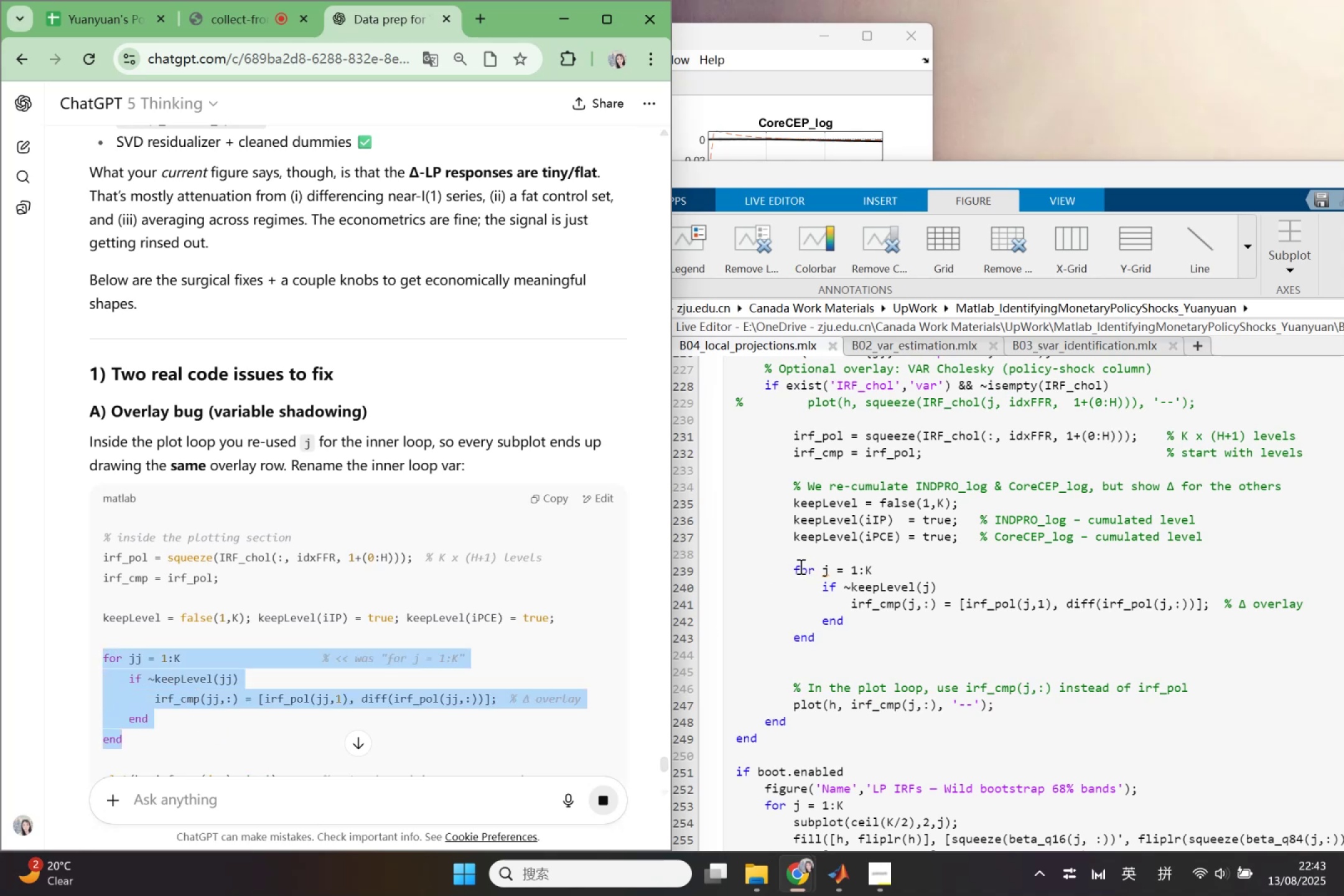 
left_click_drag(start_coordinate=[792, 566], to_coordinate=[861, 633])
 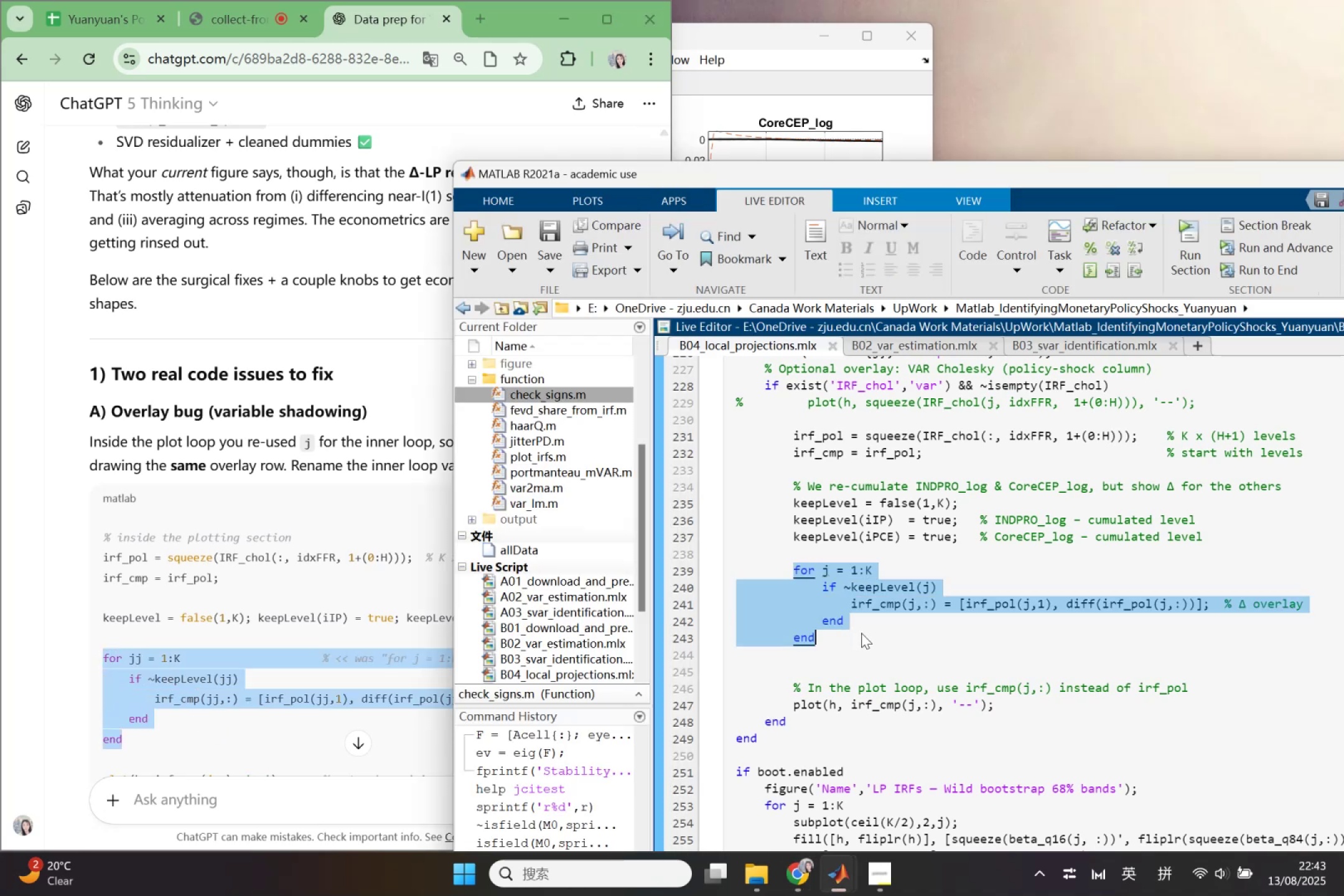 
key(Control+V)
 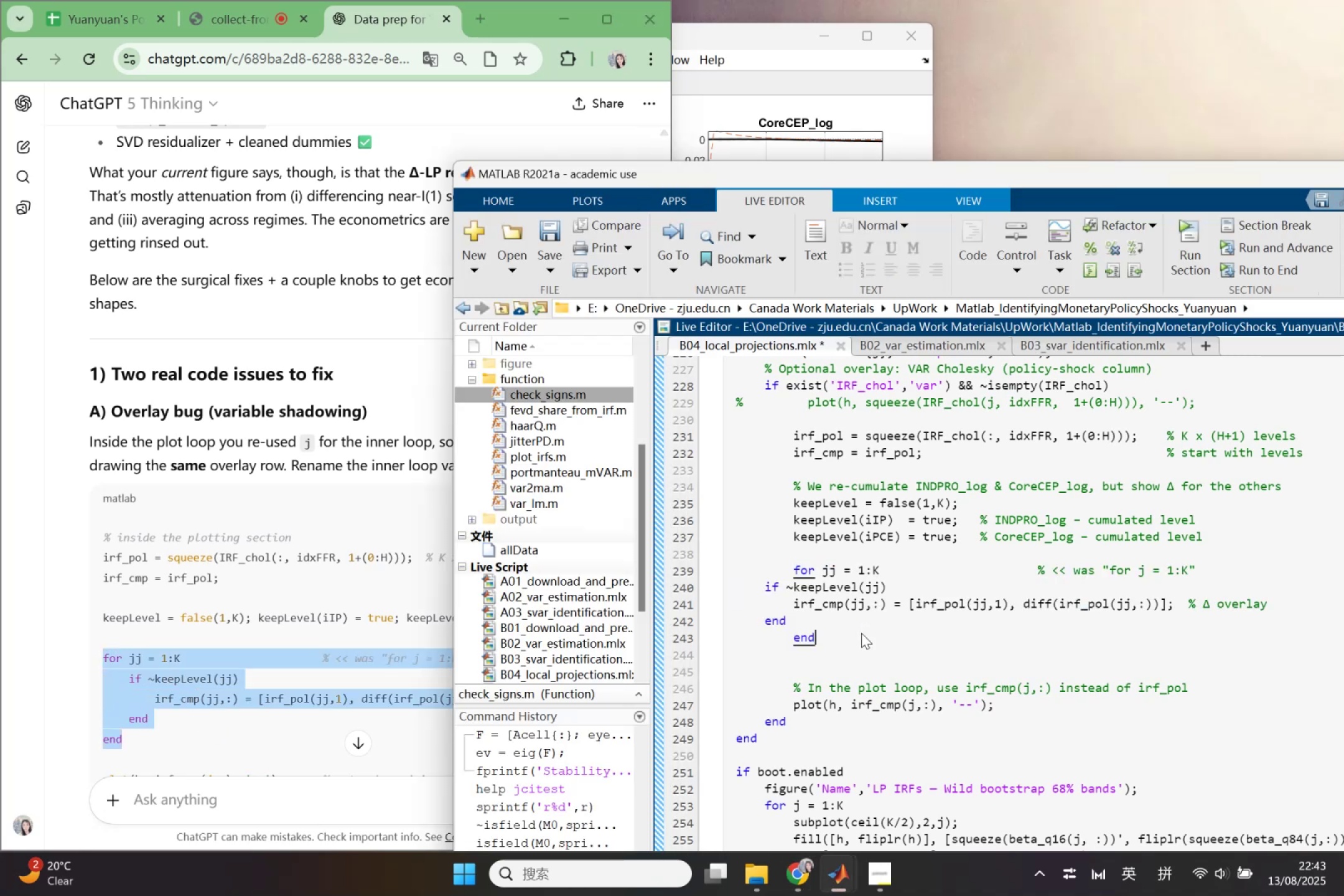 
scroll: coordinate [861, 633], scroll_direction: up, amount: 1.0
 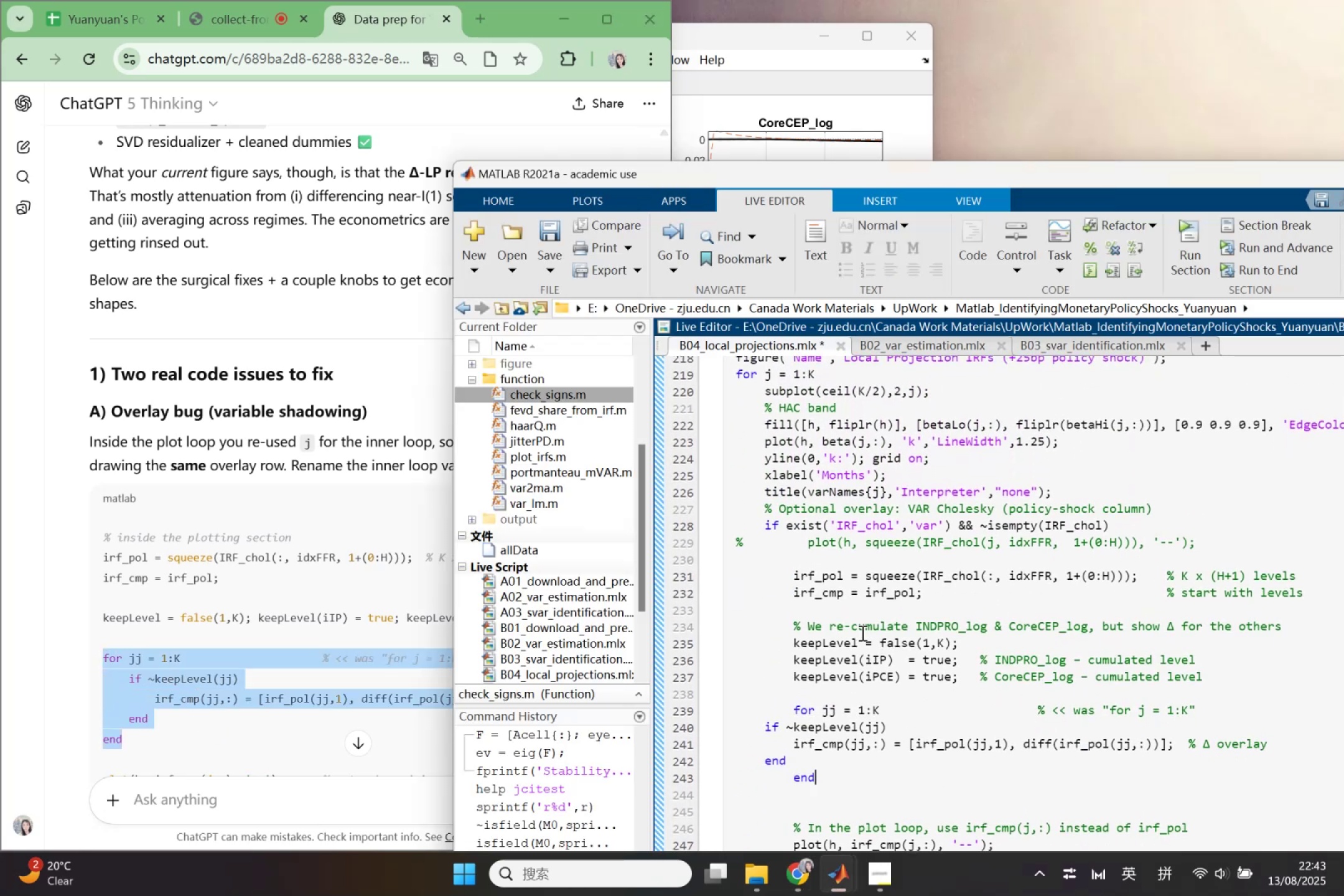 
key(Control+A)
 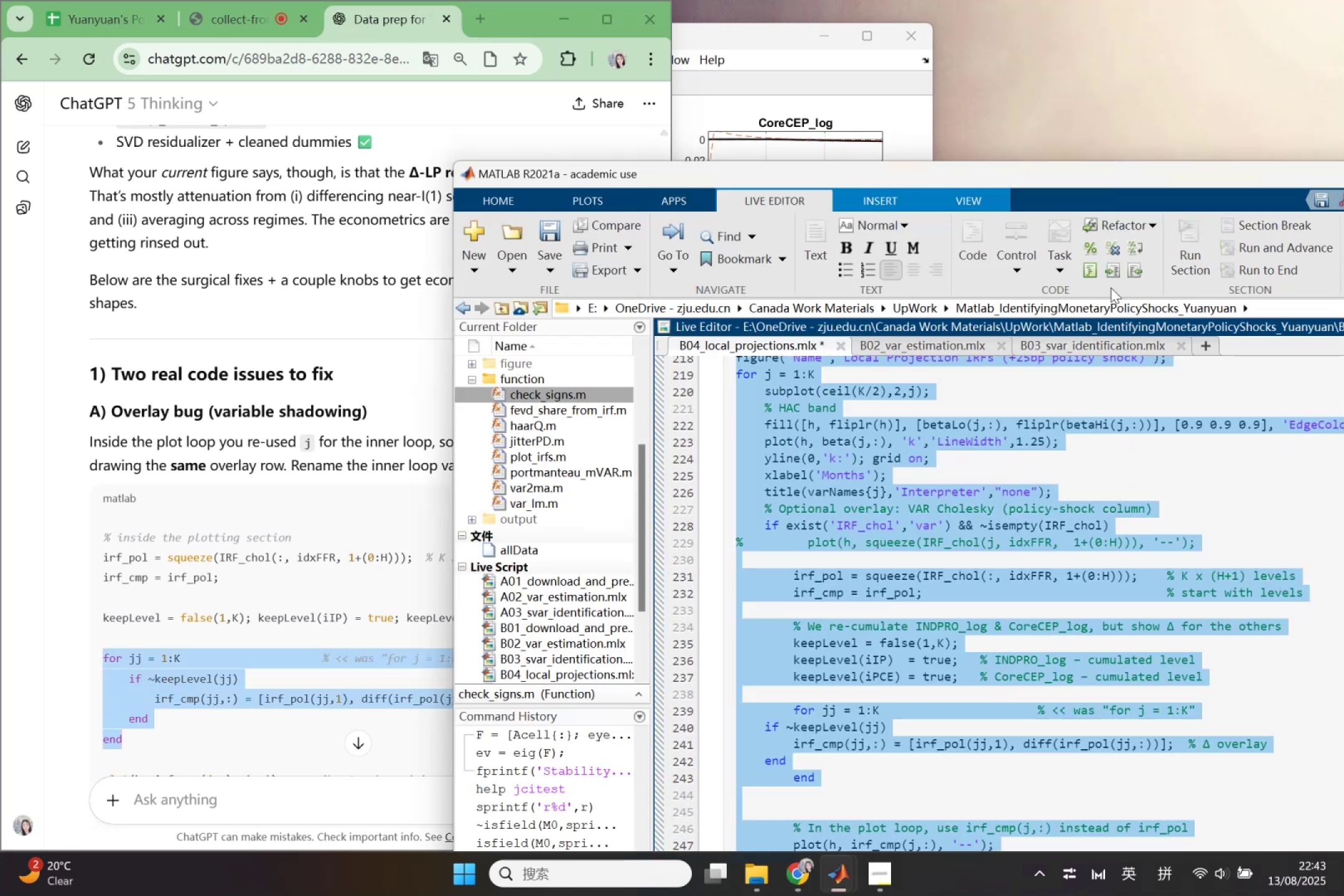 
left_click([1084, 273])
 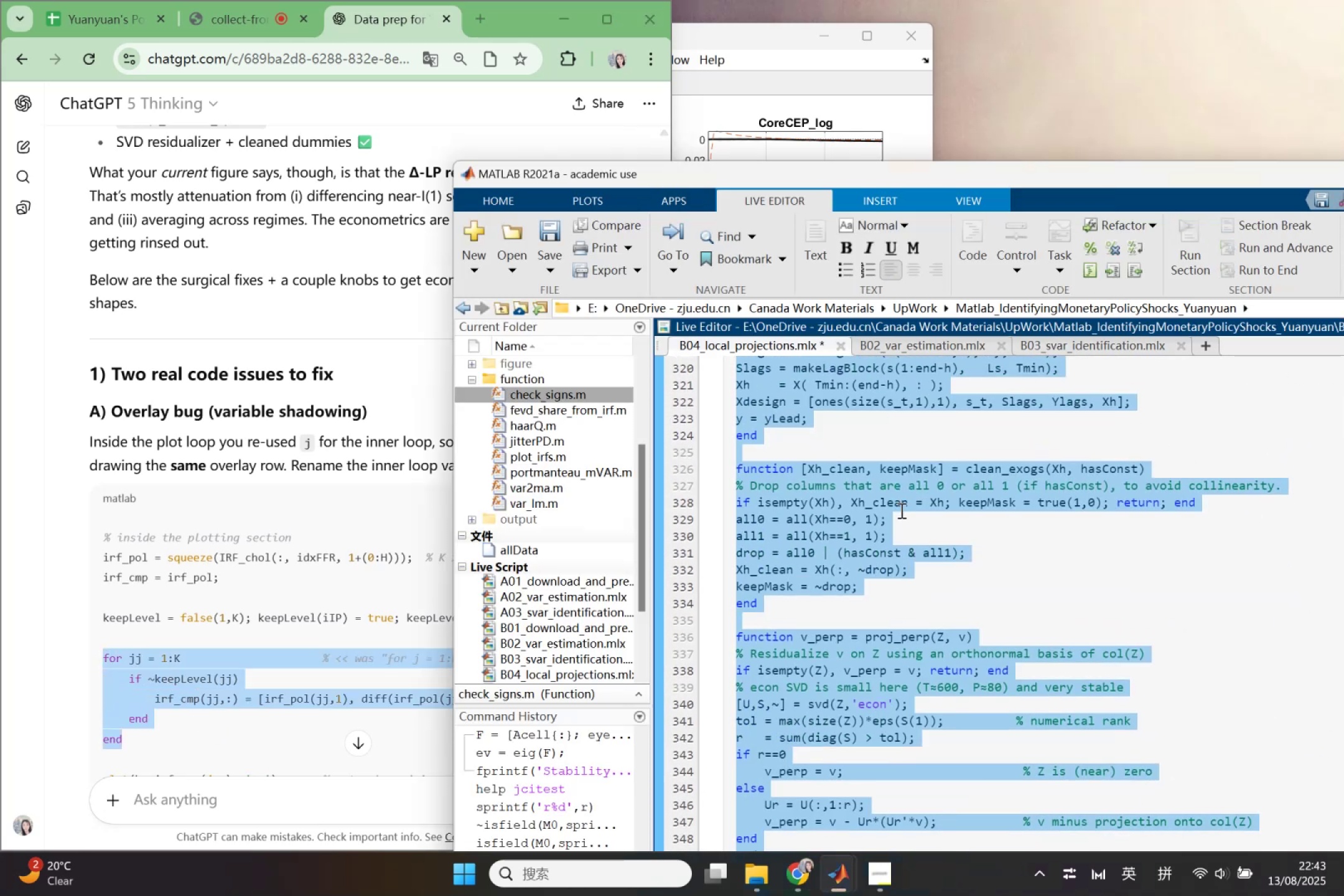 
left_click([900, 531])
 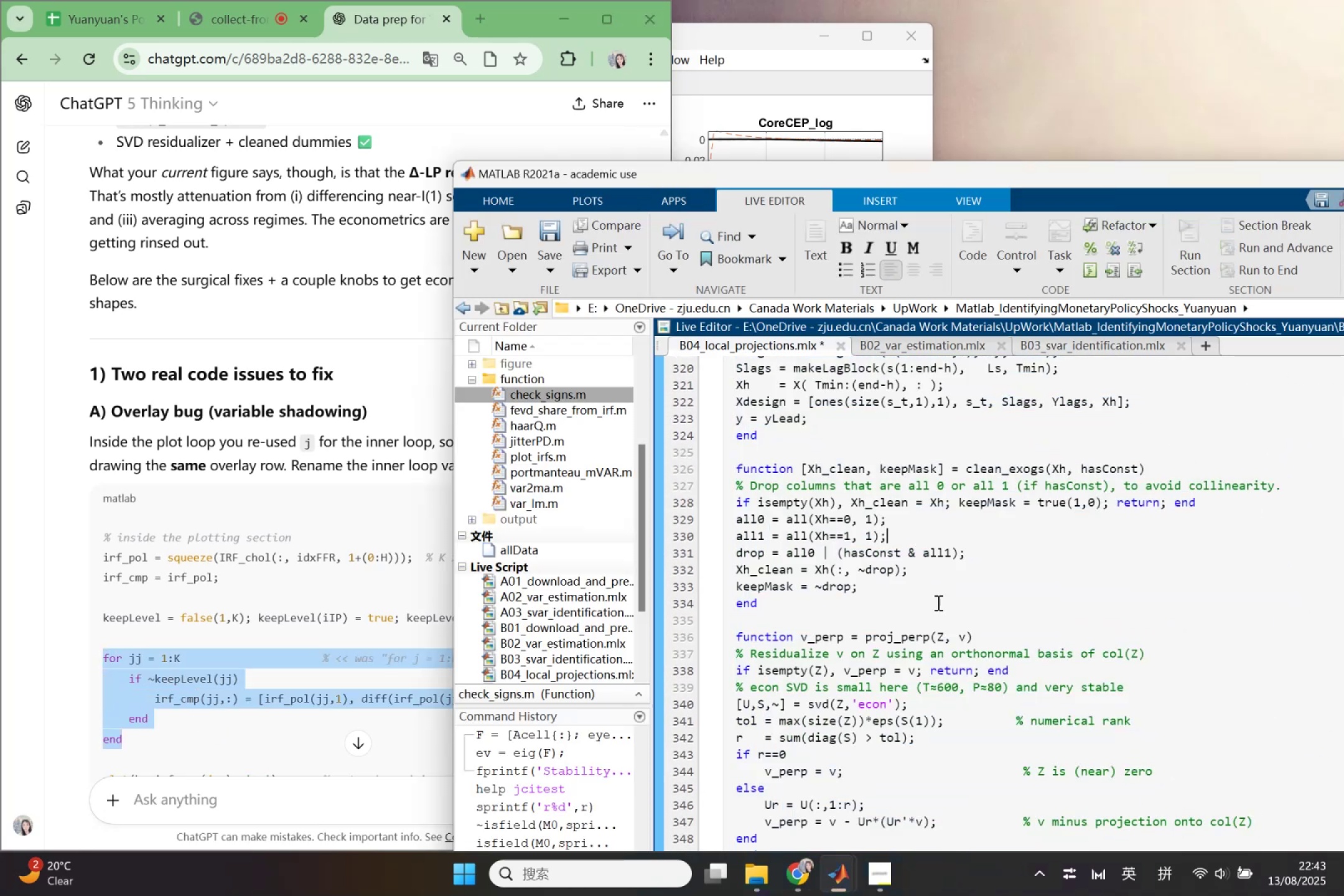 
scroll: coordinate [958, 635], scroll_direction: up, amount: 12.0
 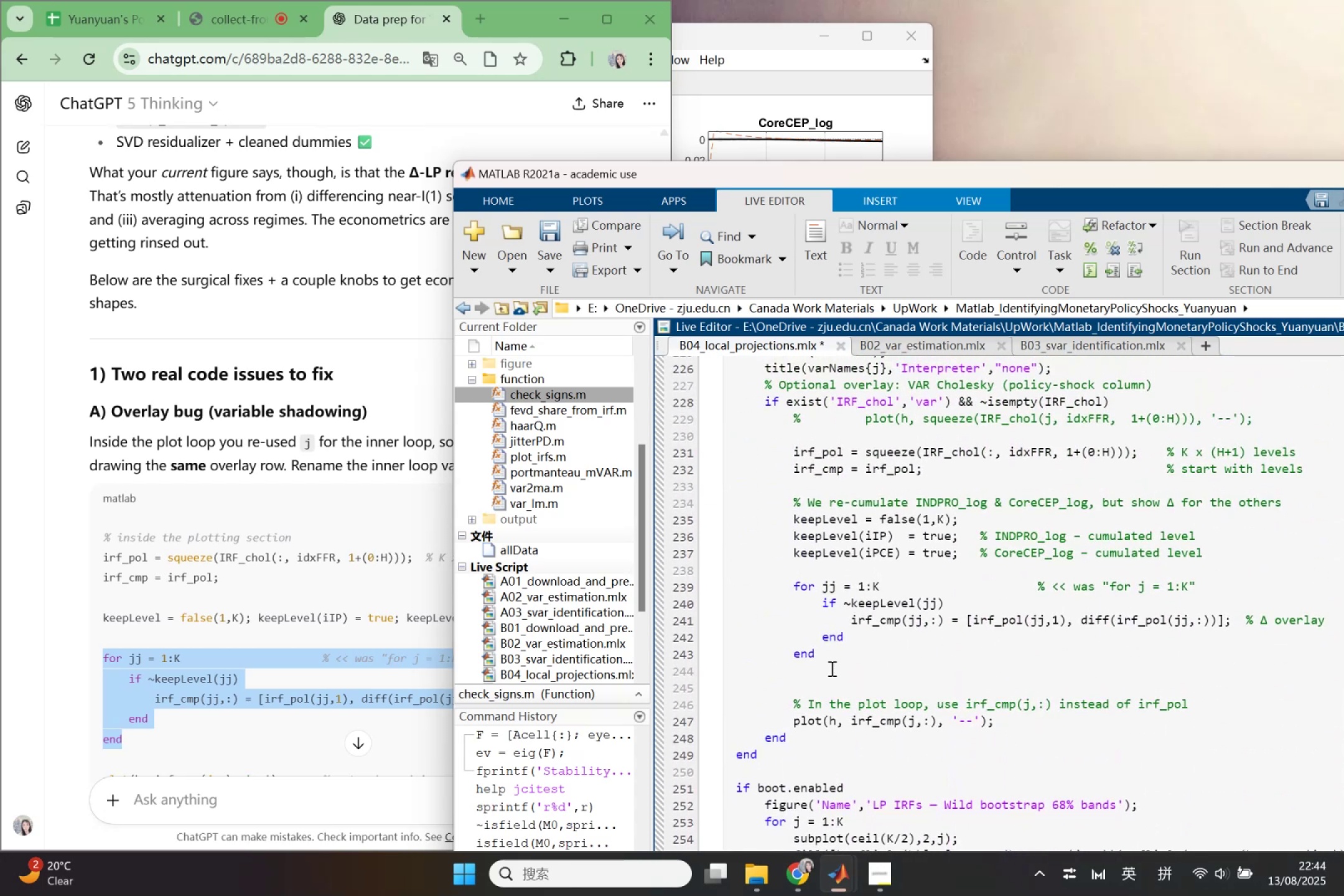 
scroll: coordinate [131, 689], scroll_direction: down, amount: 4.0
 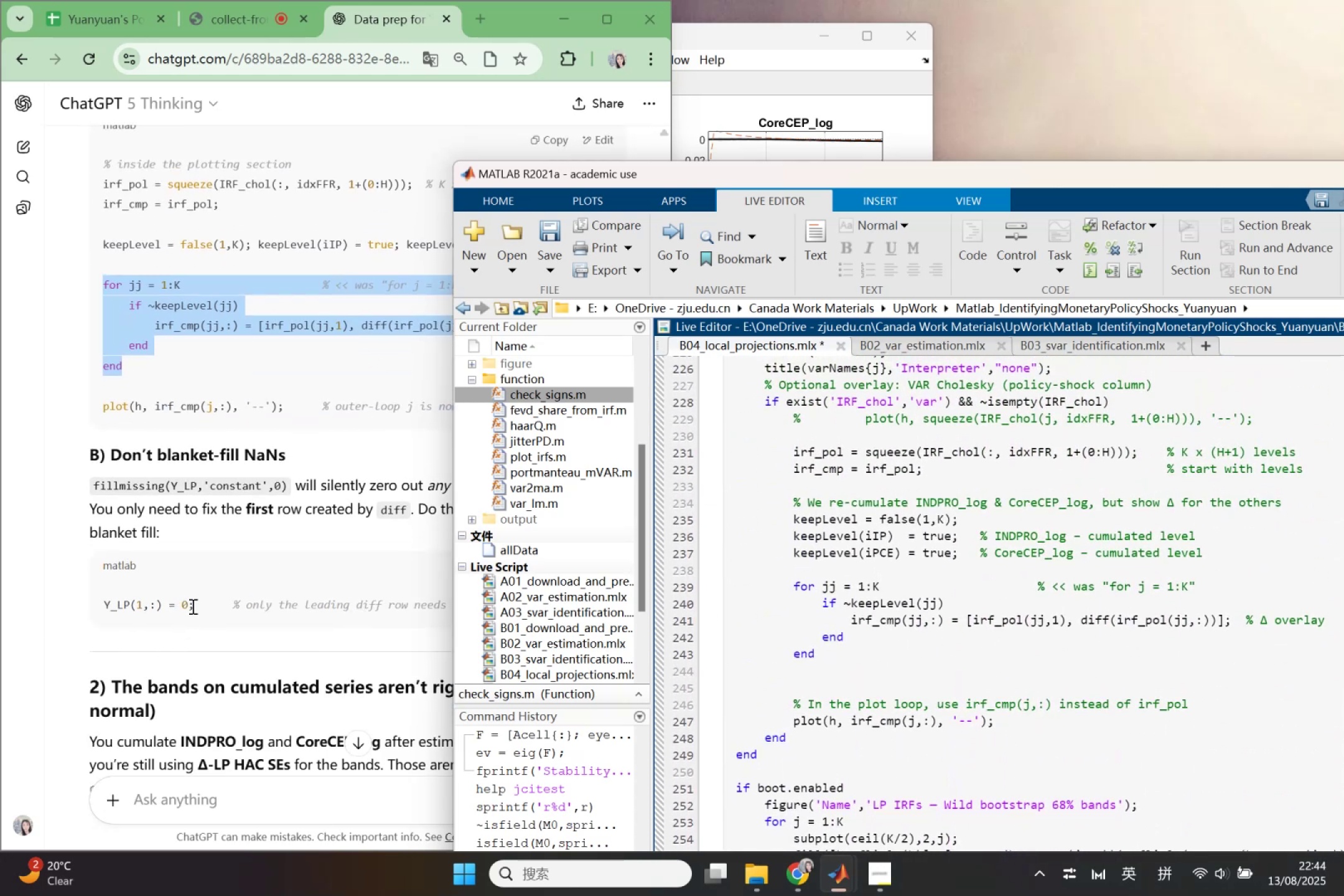 
left_click([193, 605])
 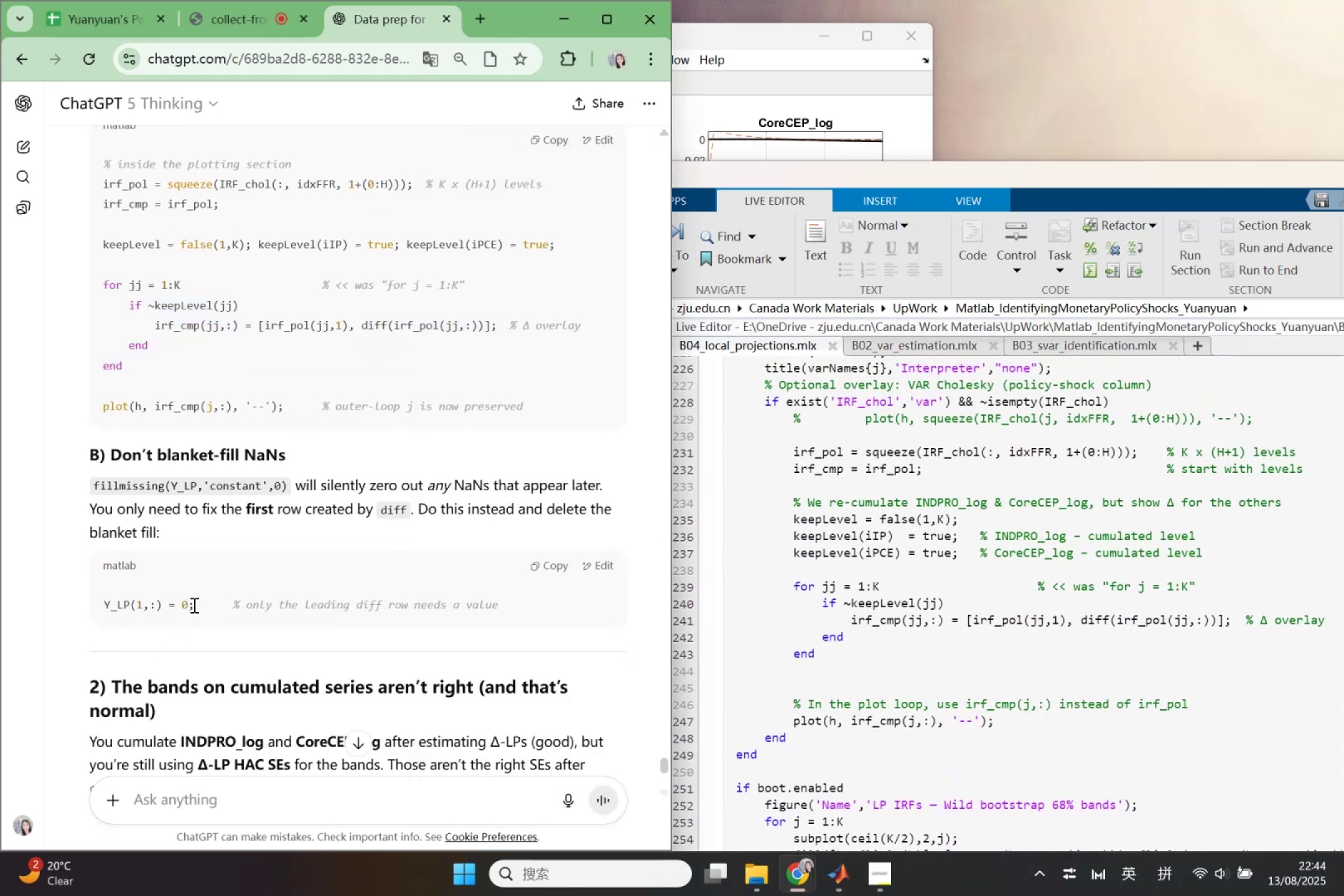 
left_click_drag(start_coordinate=[193, 605], to_coordinate=[100, 606])
 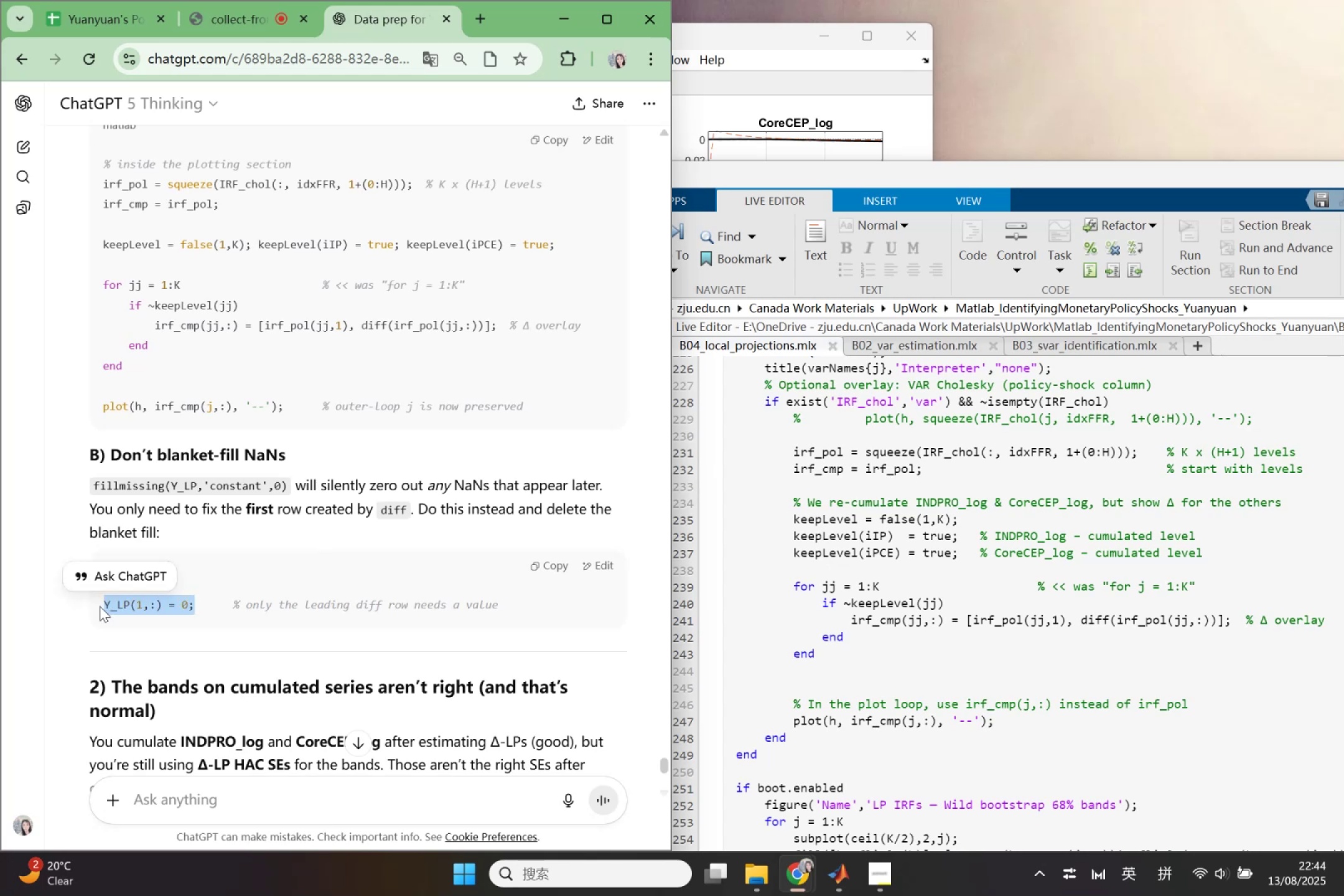 
key(Control+C)
 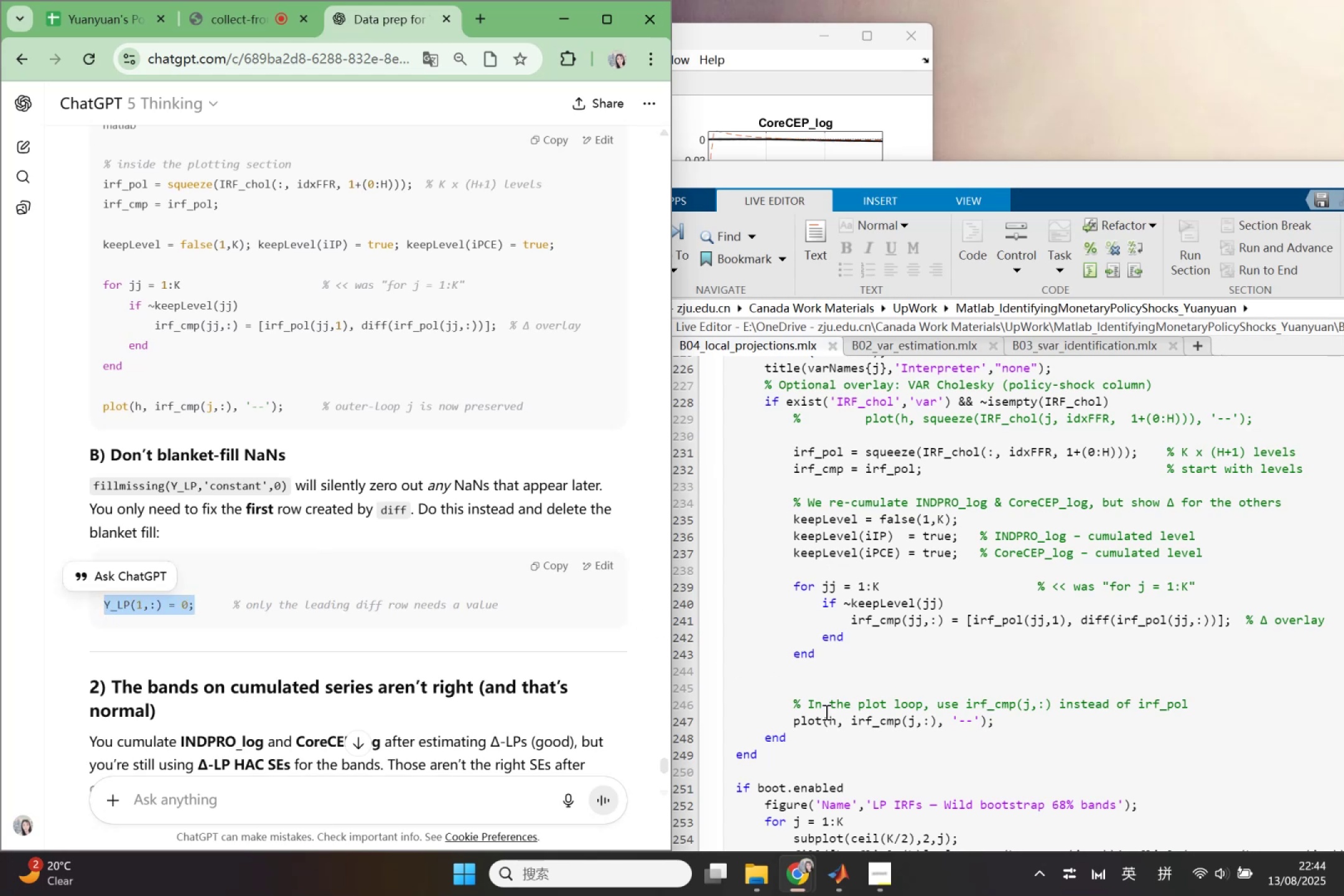 
scroll: coordinate [945, 730], scroll_direction: up, amount: 8.0
 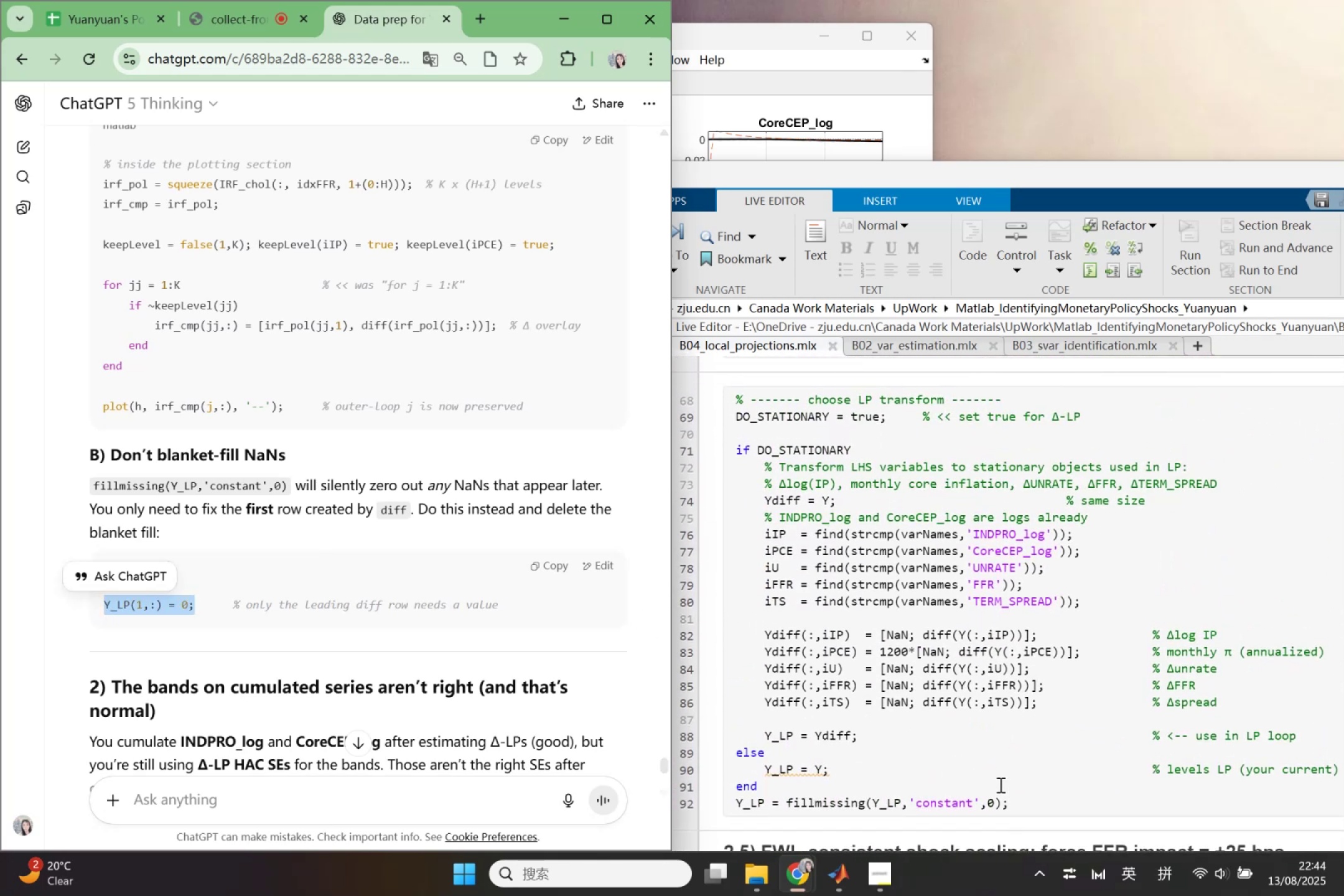 
left_click_drag(start_coordinate=[1017, 797], to_coordinate=[735, 810])
 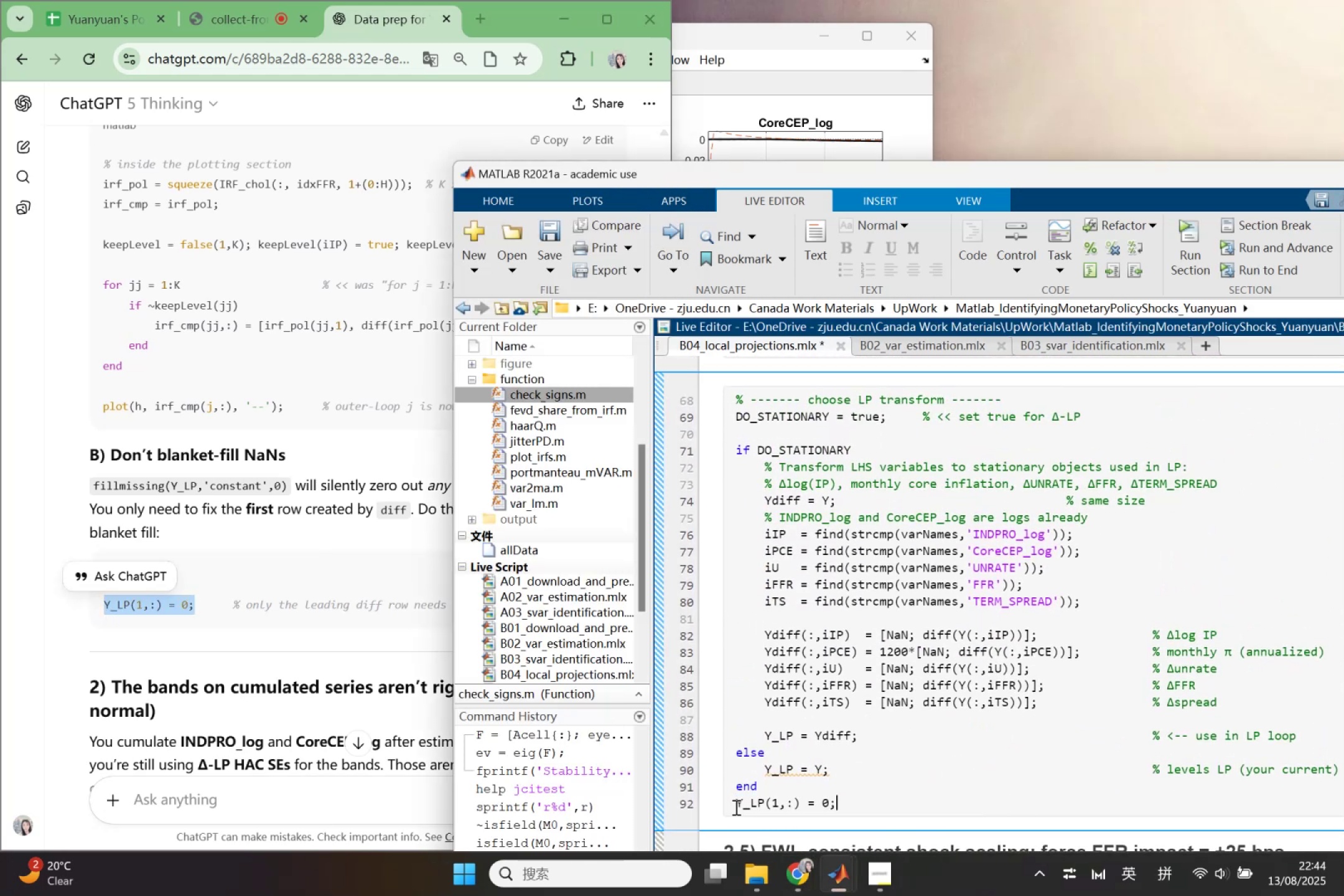 
key(Control+V)
 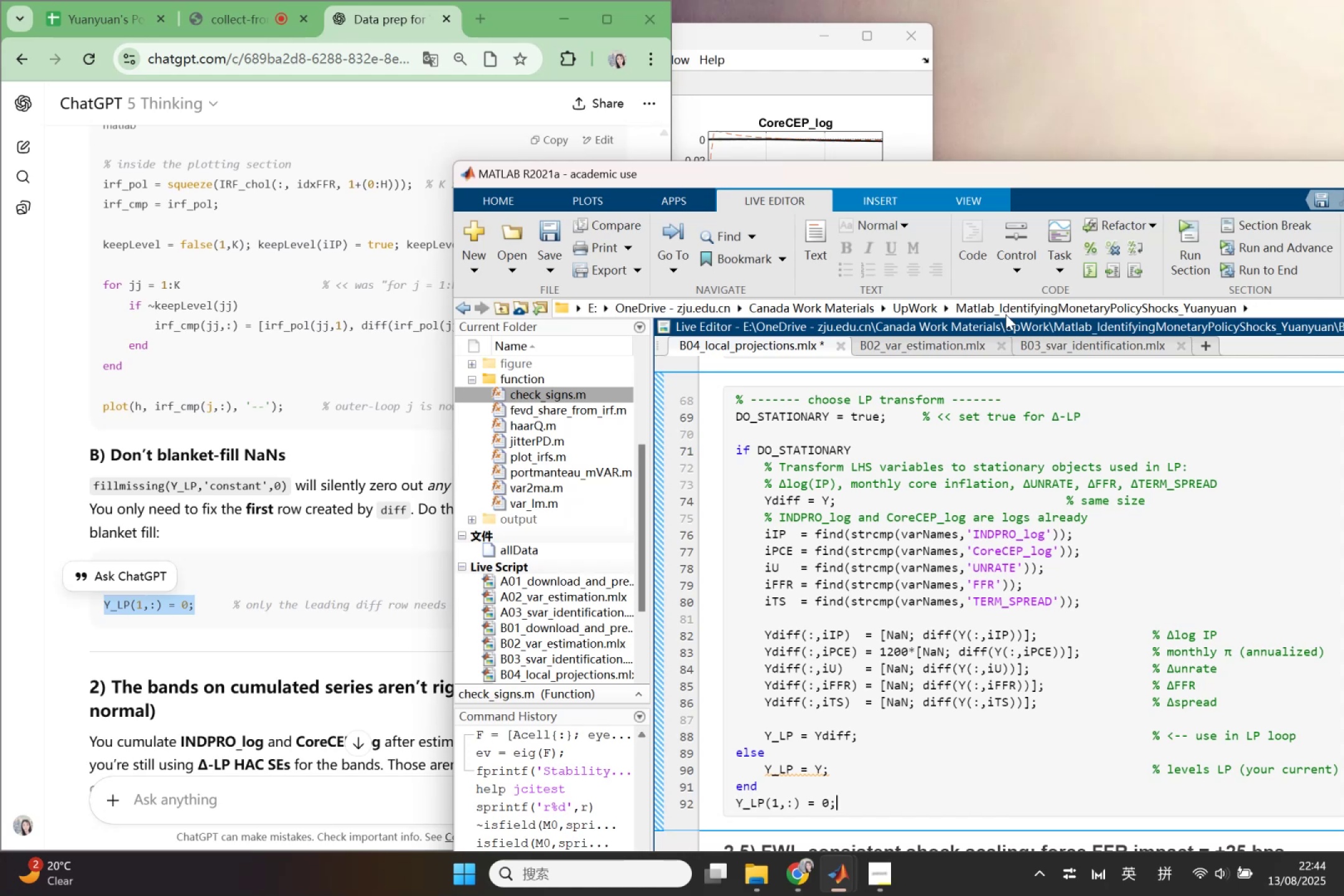 
left_click_drag(start_coordinate=[1128, 170], to_coordinate=[777, 189])
 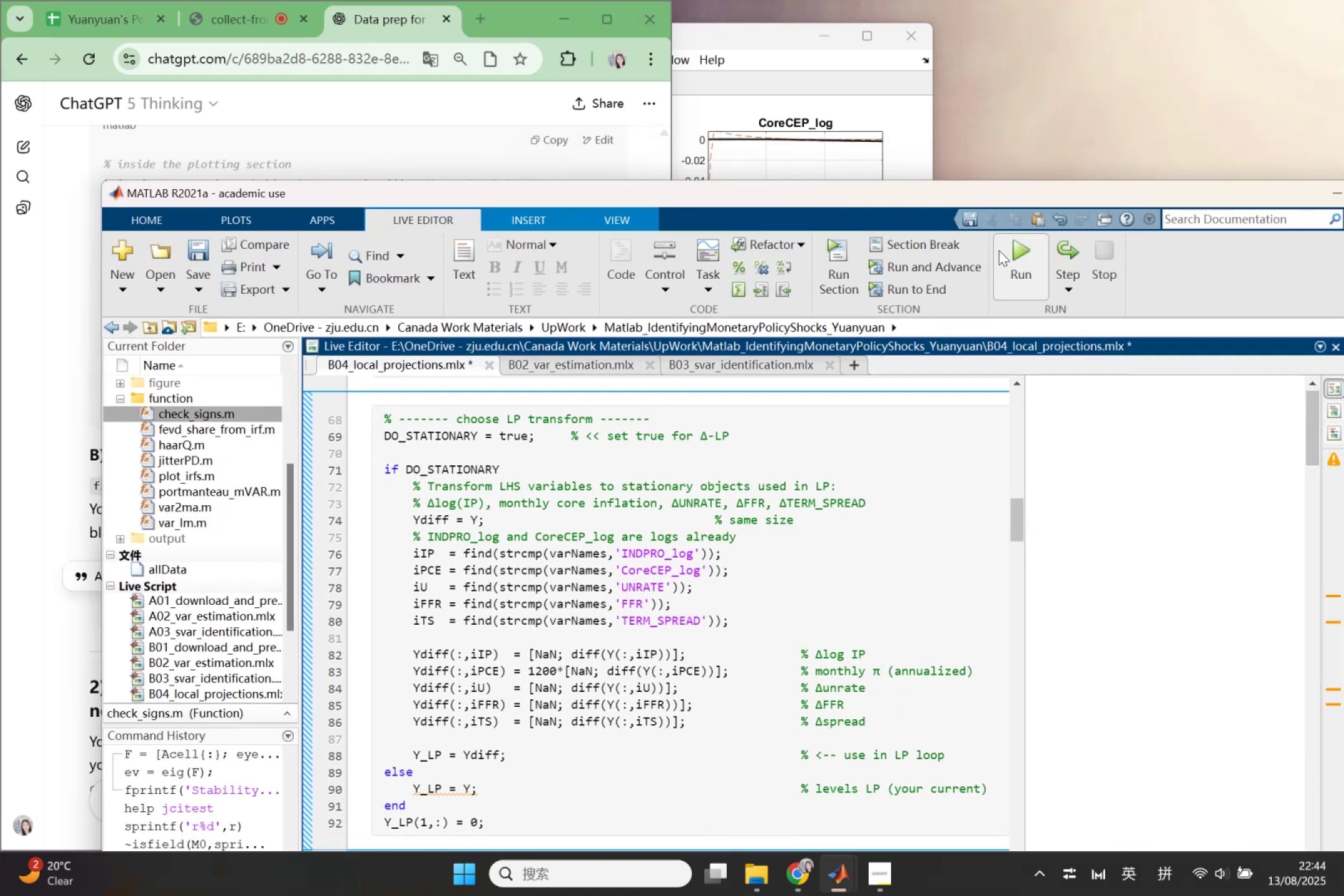 
left_click([1007, 253])
 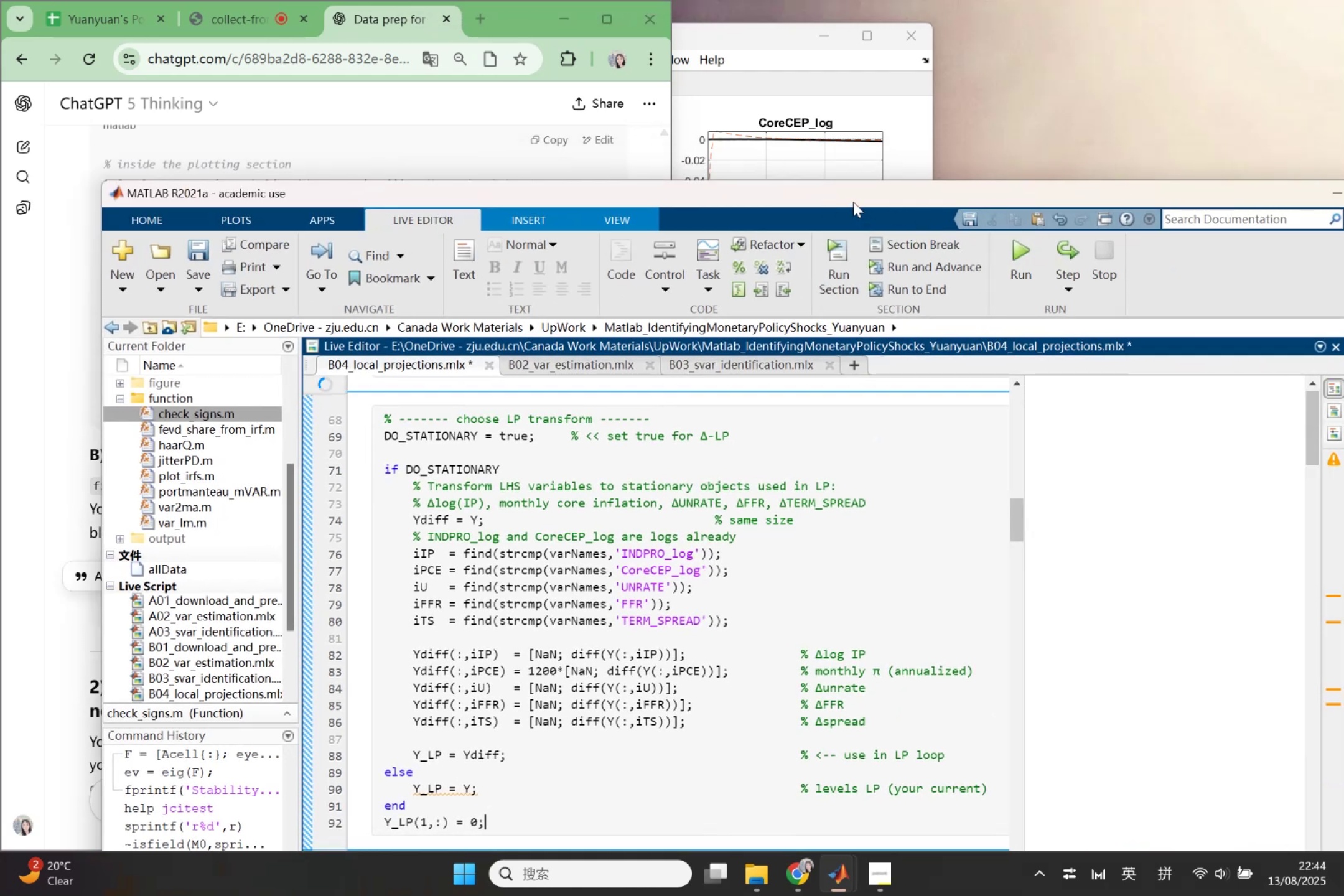 
left_click_drag(start_coordinate=[842, 199], to_coordinate=[1174, 220])
 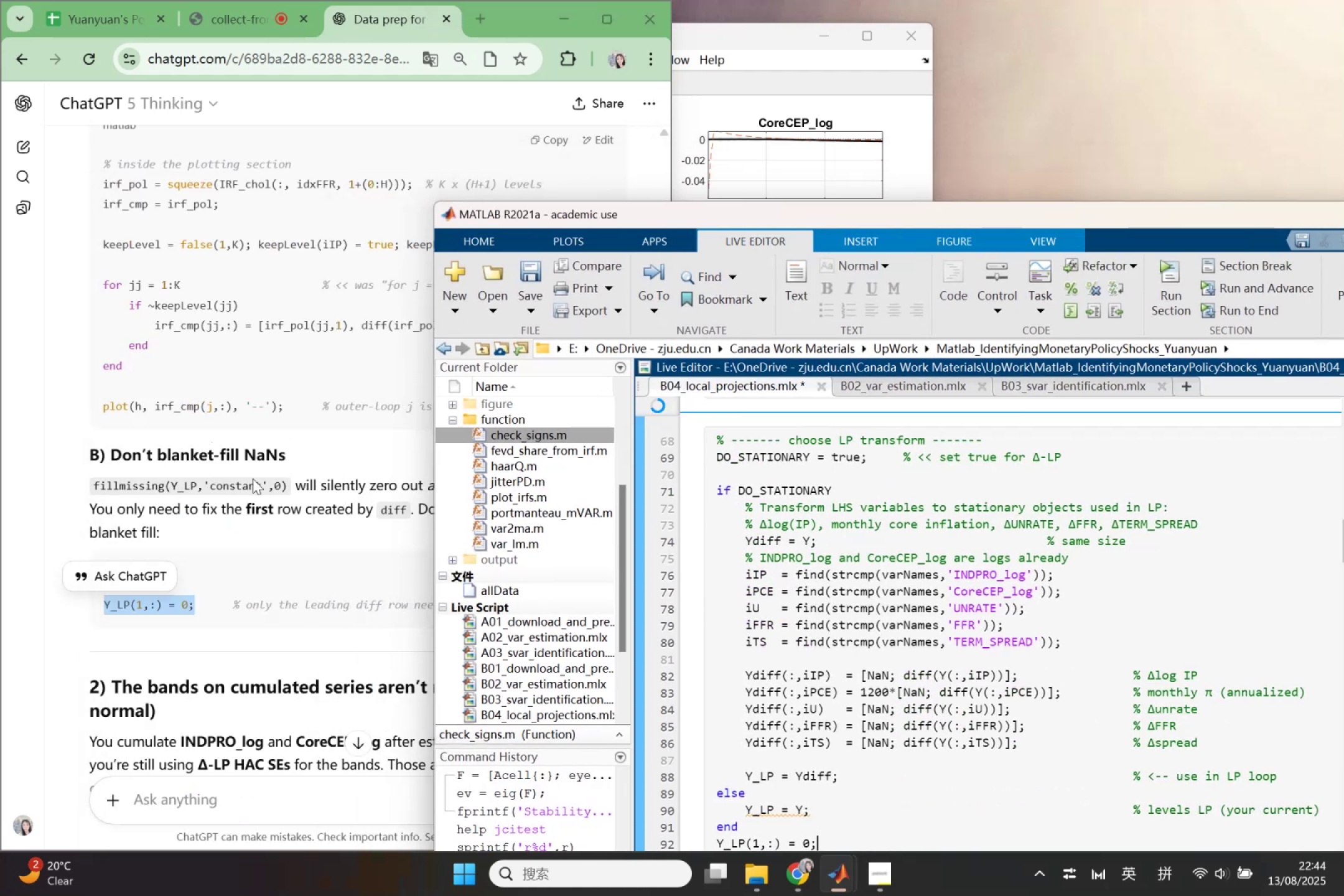 
left_click([276, 516])
 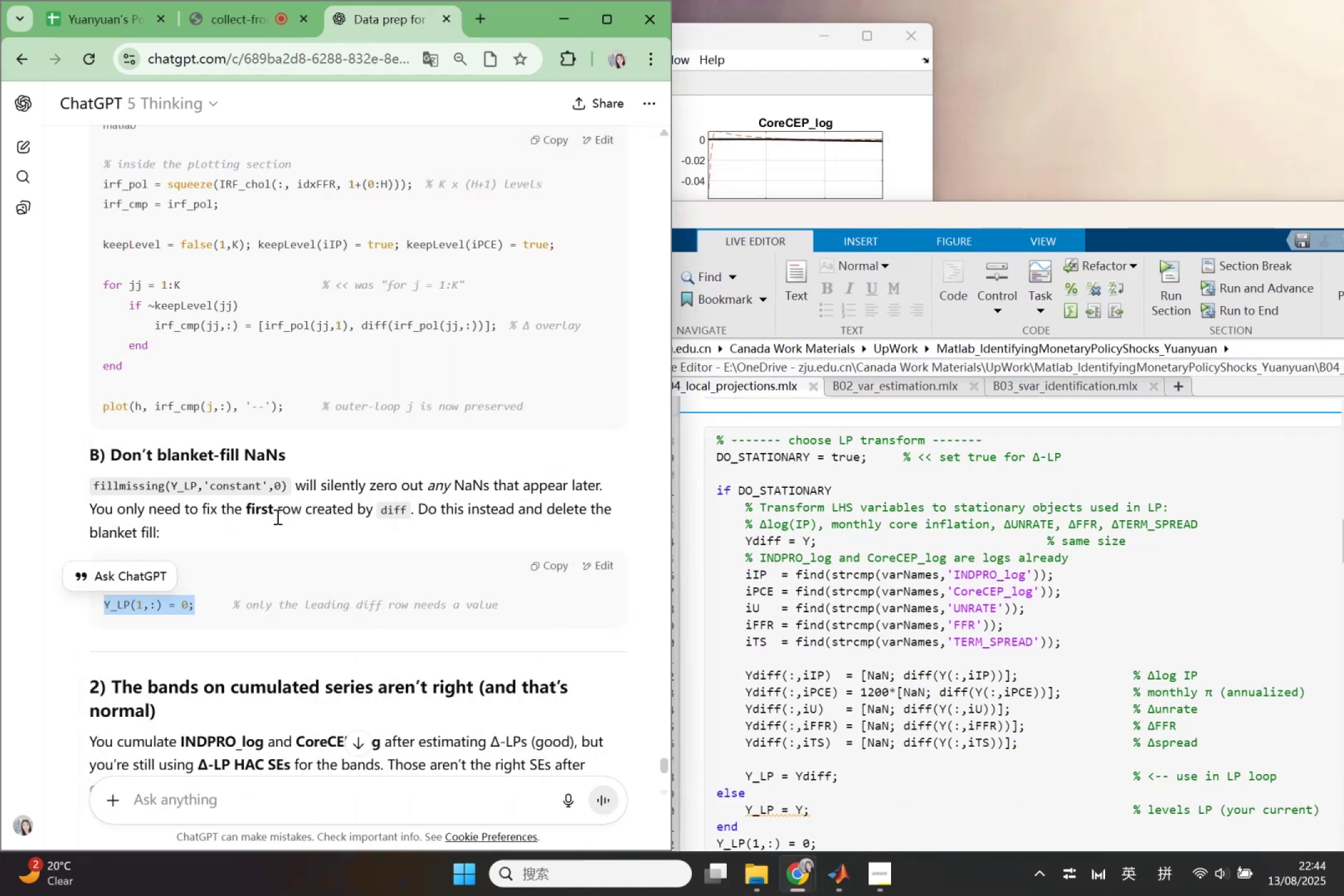 
scroll: coordinate [278, 517], scroll_direction: down, amount: 3.0
 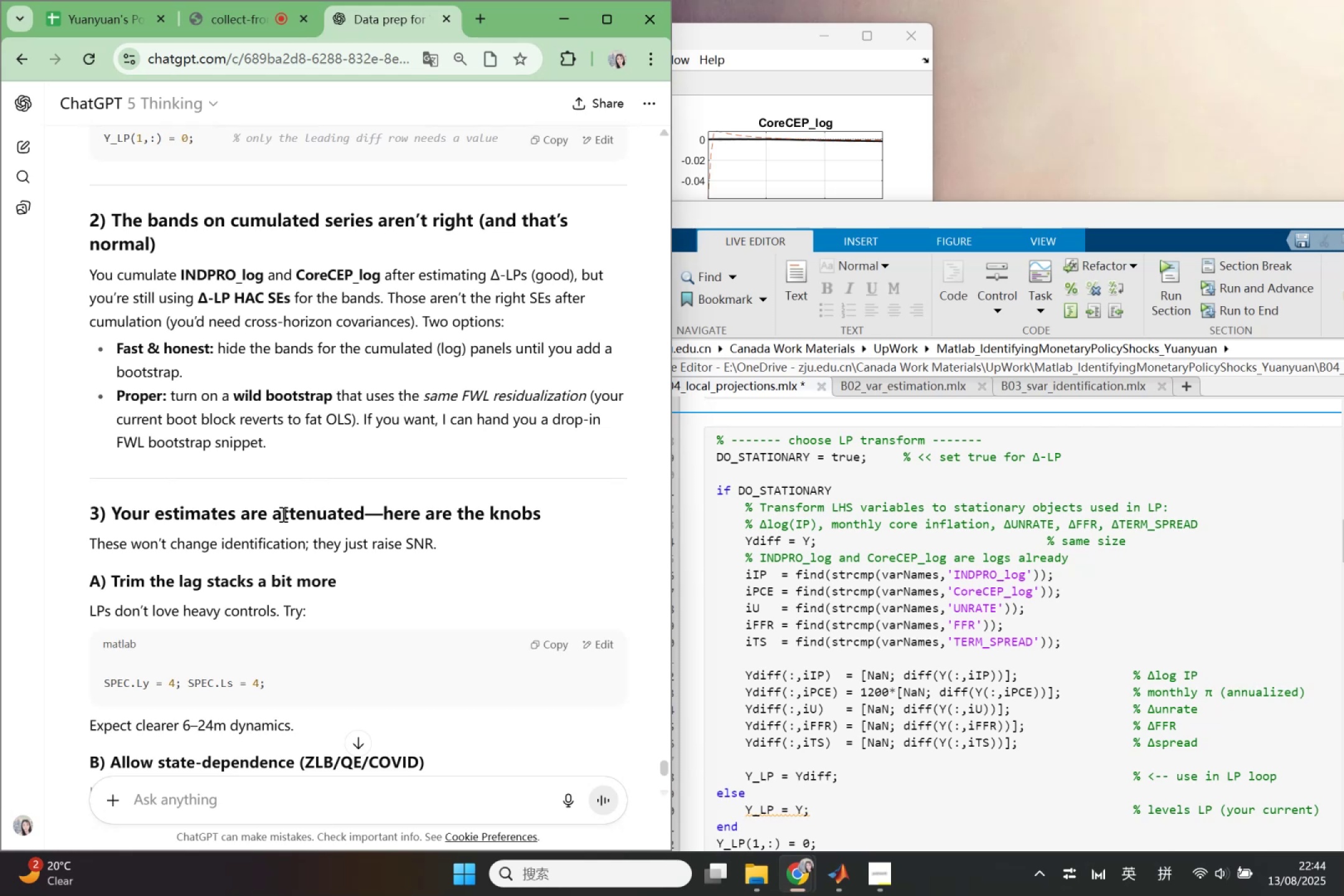 
wait(5.76)
 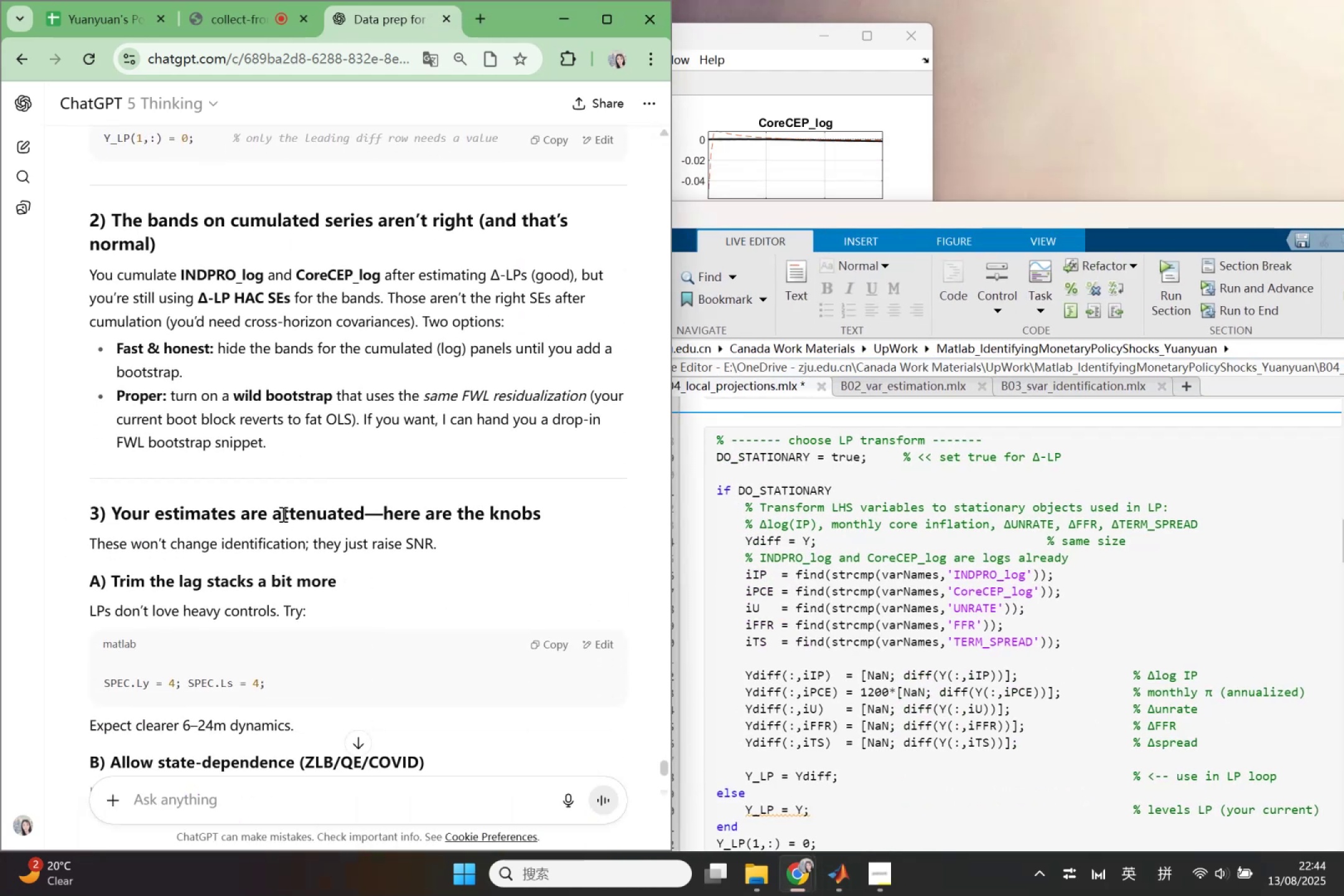 
scroll: coordinate [282, 514], scroll_direction: down, amount: 1.0
 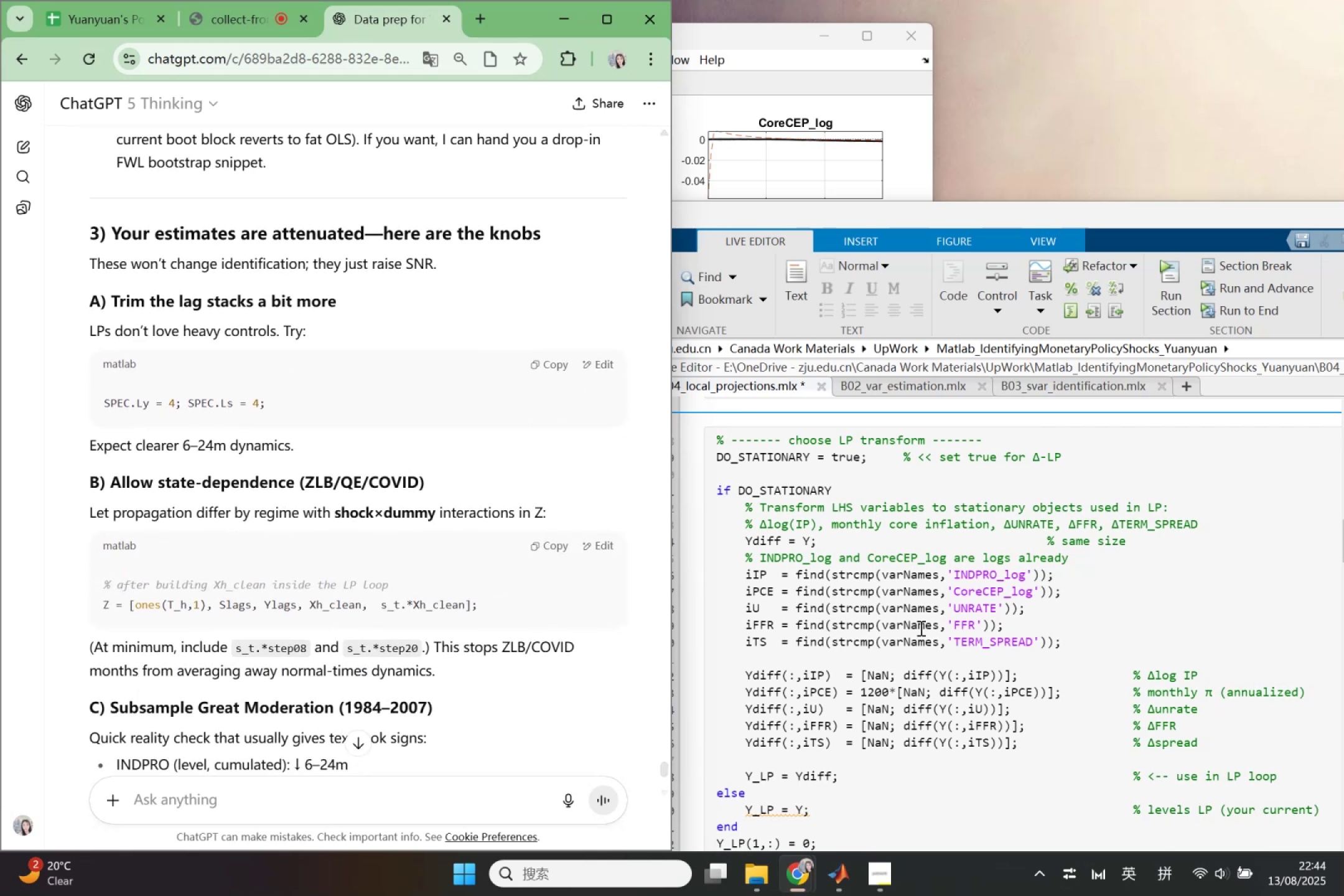 
wait(8.78)
 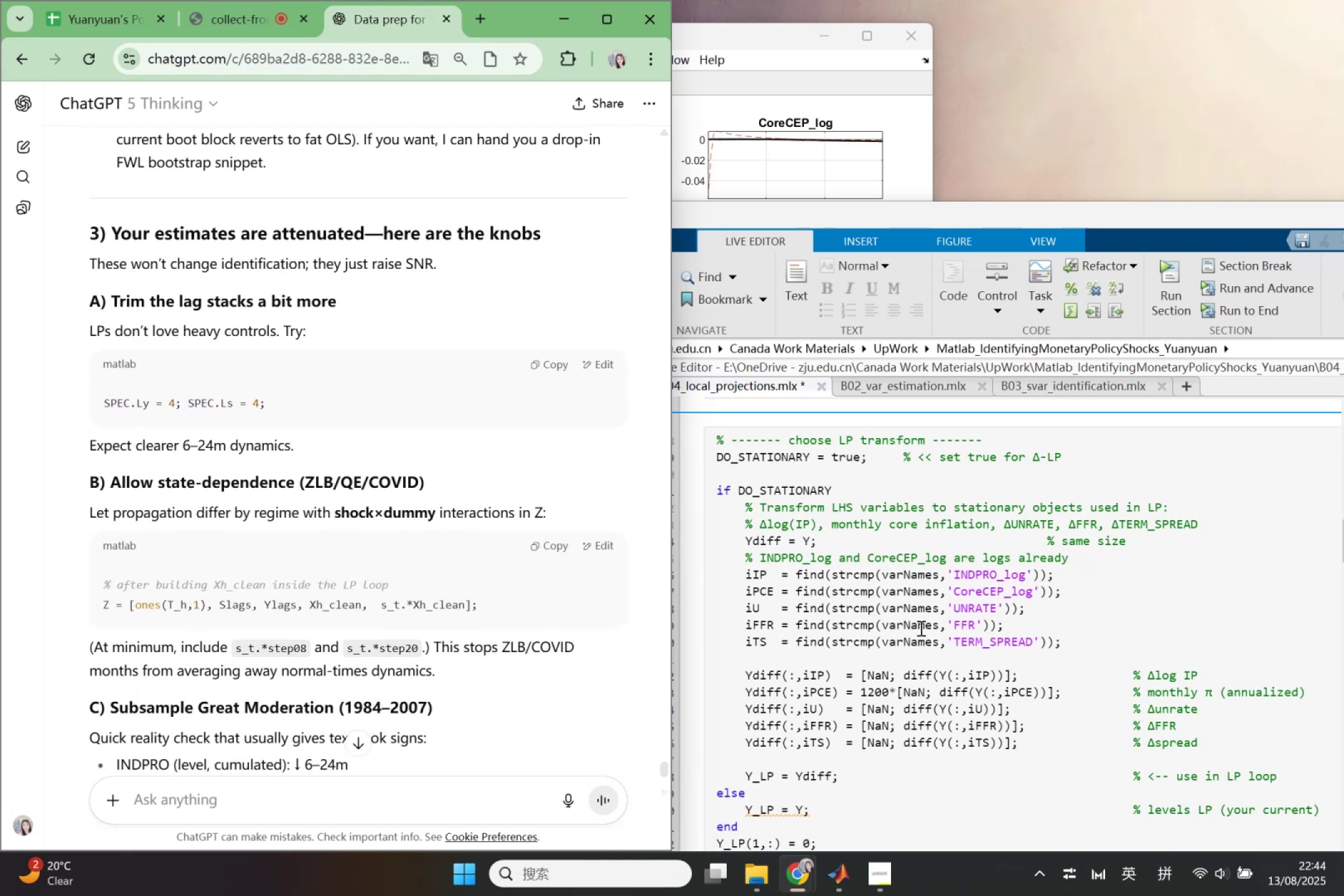 
double_click([869, 218])
 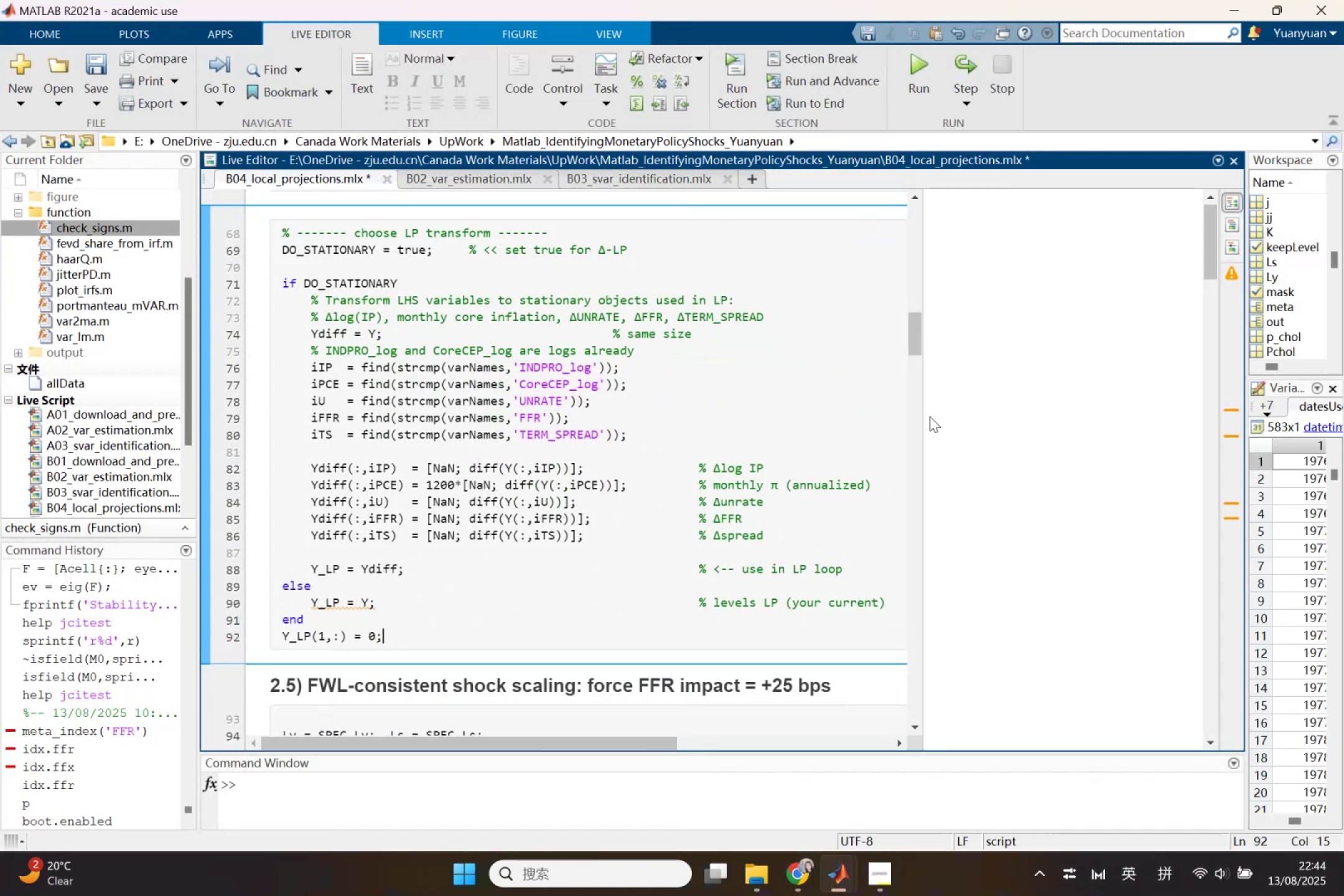 
scroll: coordinate [981, 633], scroll_direction: down, amount: 29.0
 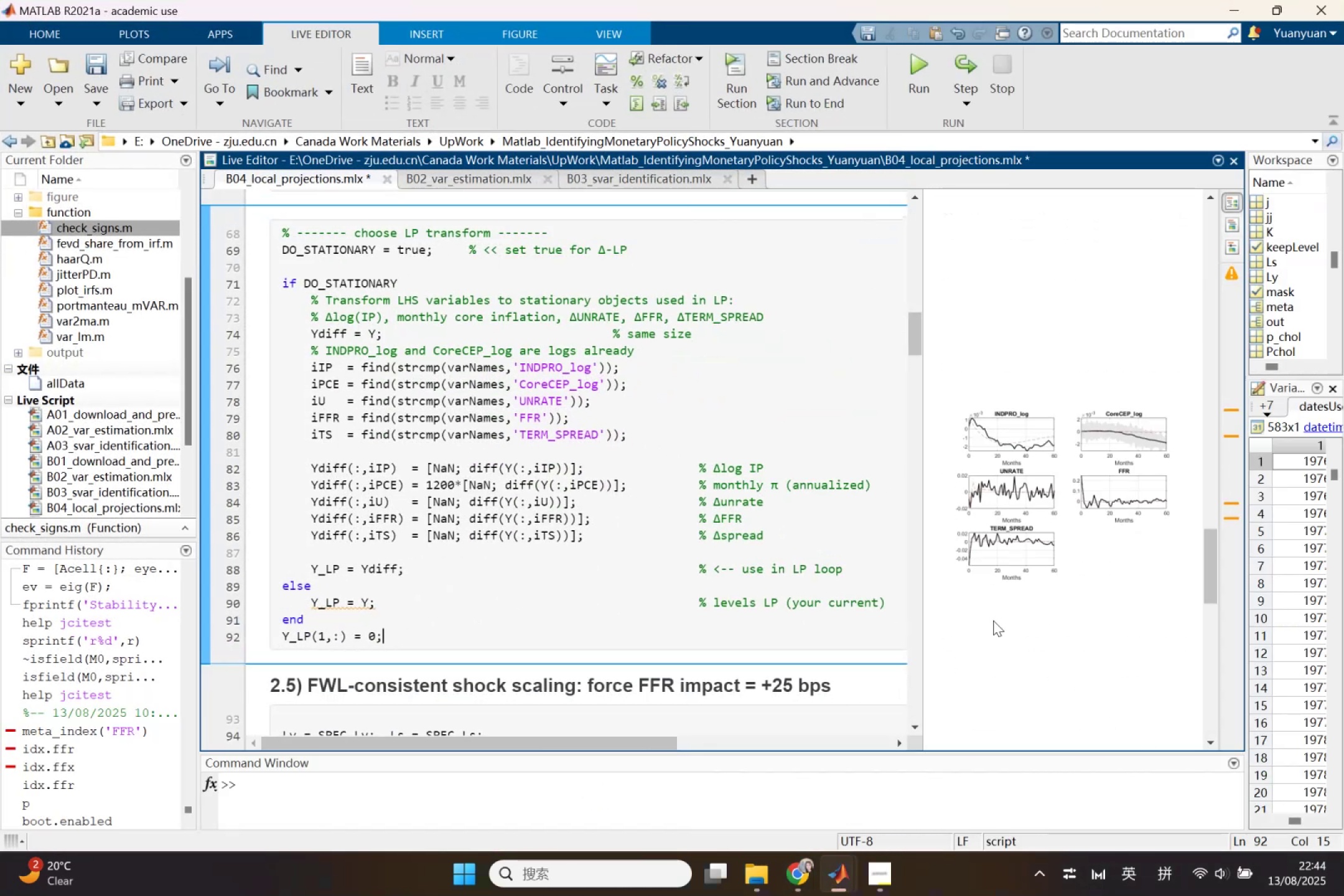 
left_click([1075, 502])
 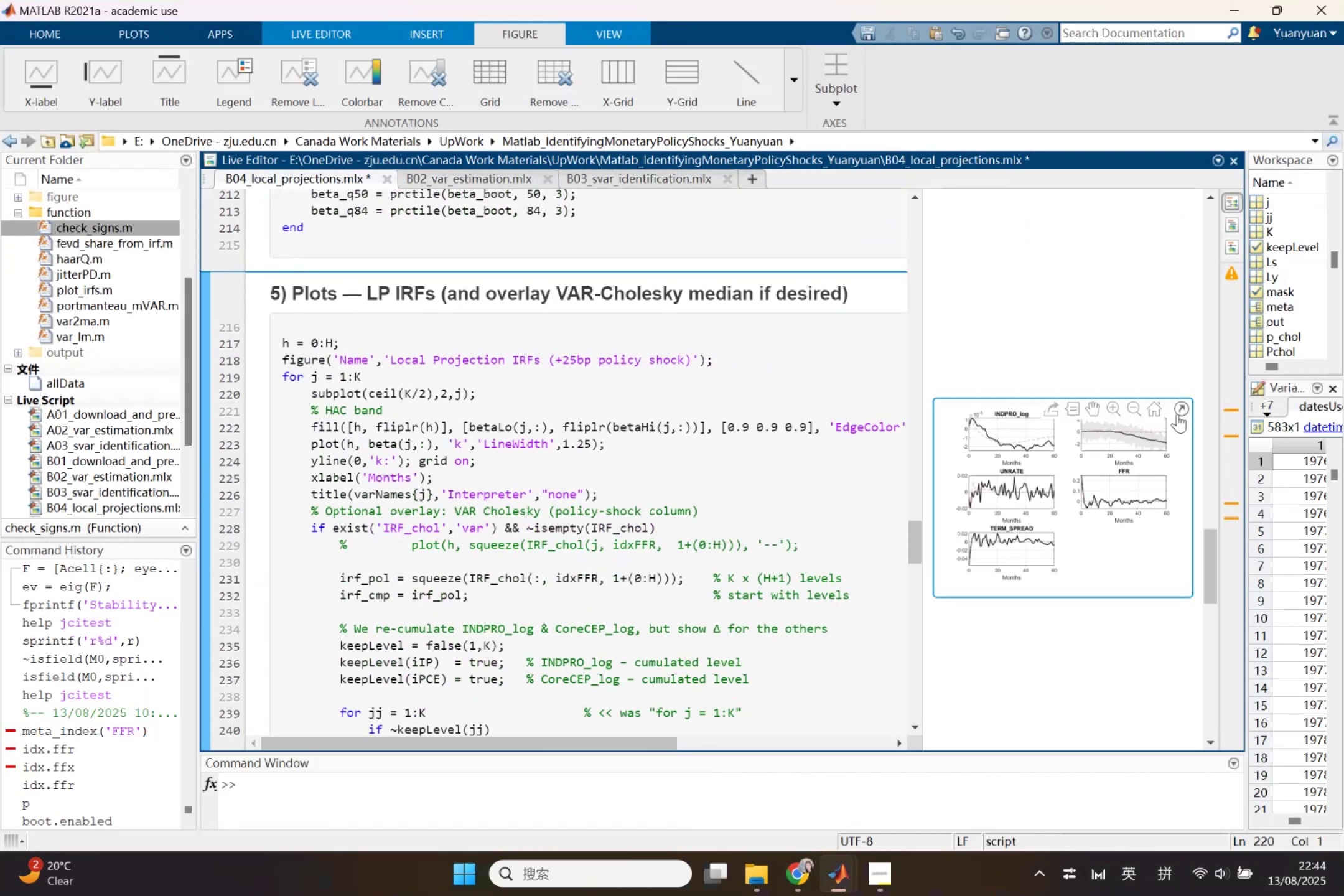 
left_click([1178, 413])
 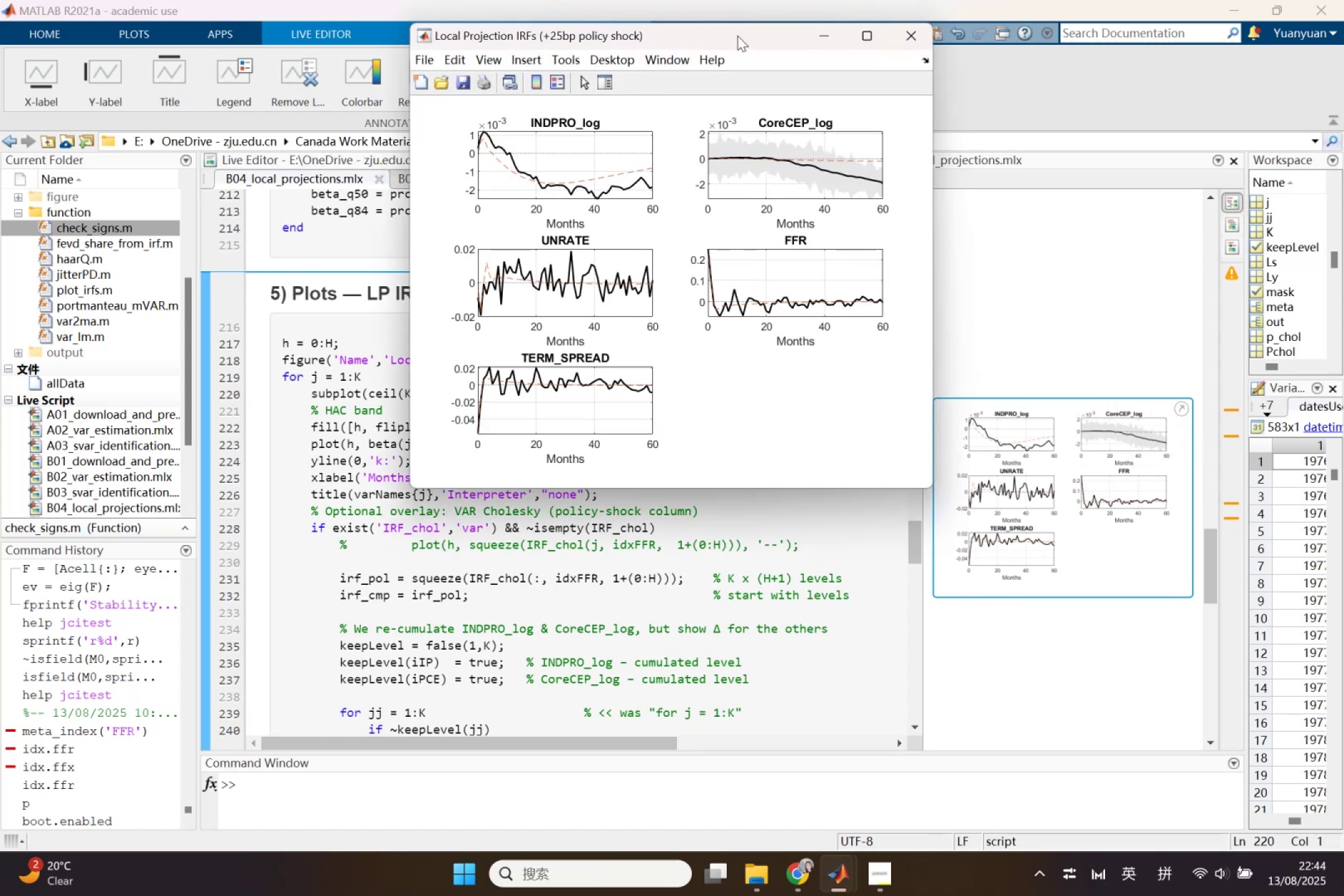 
left_click([863, 42])
 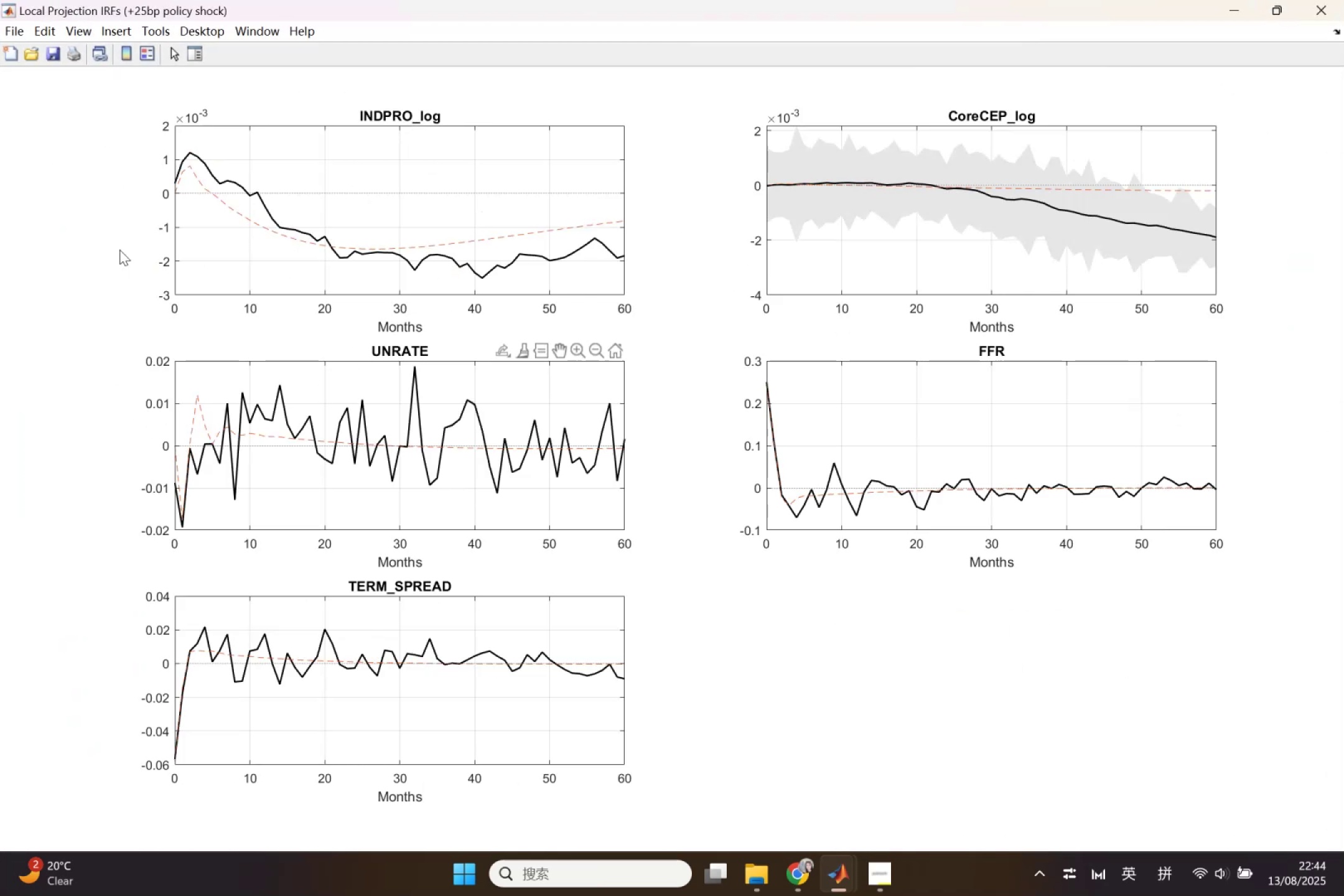 
left_click([54, 41])
 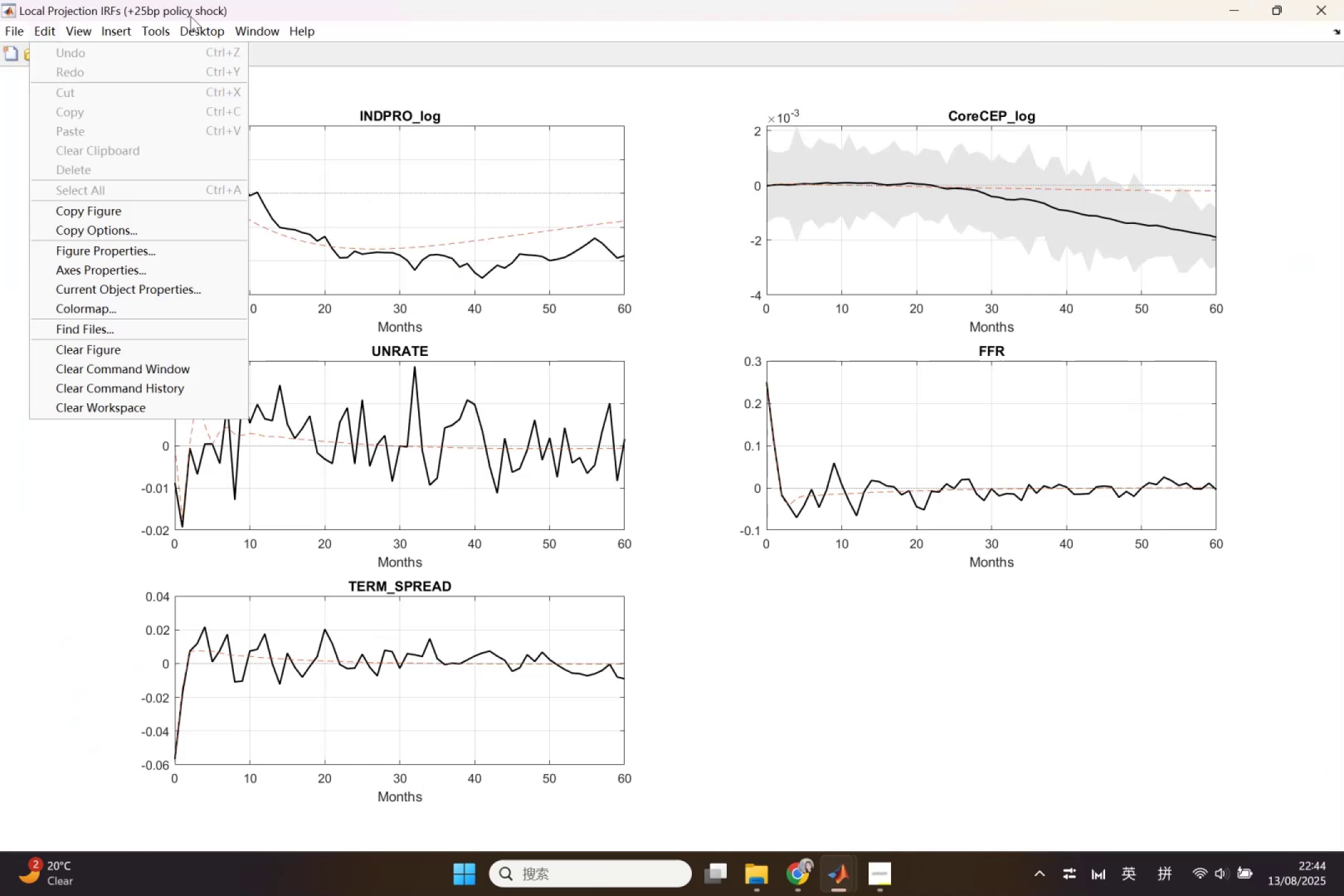 
left_click([50, 49])
 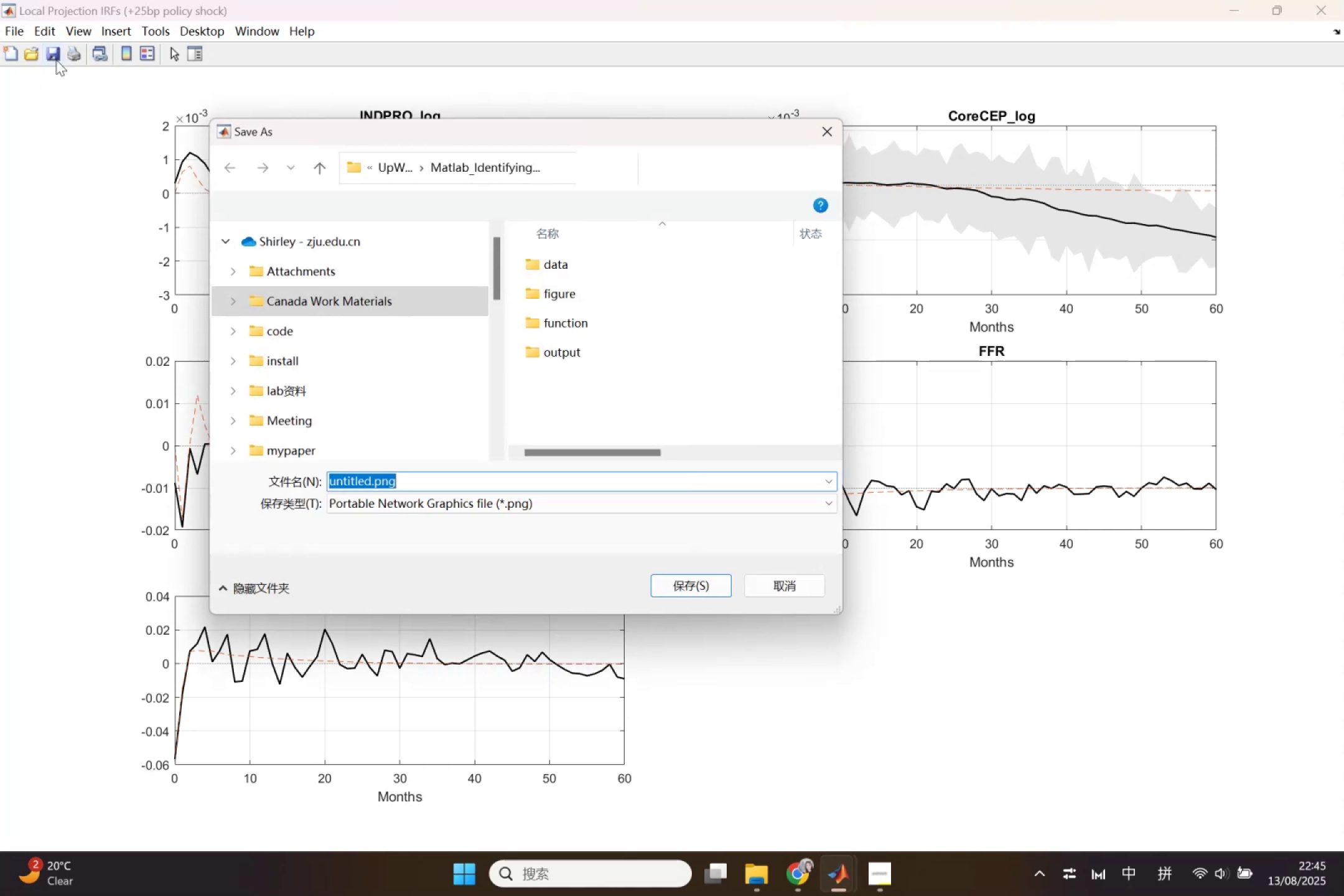 
left_click([569, 325])
 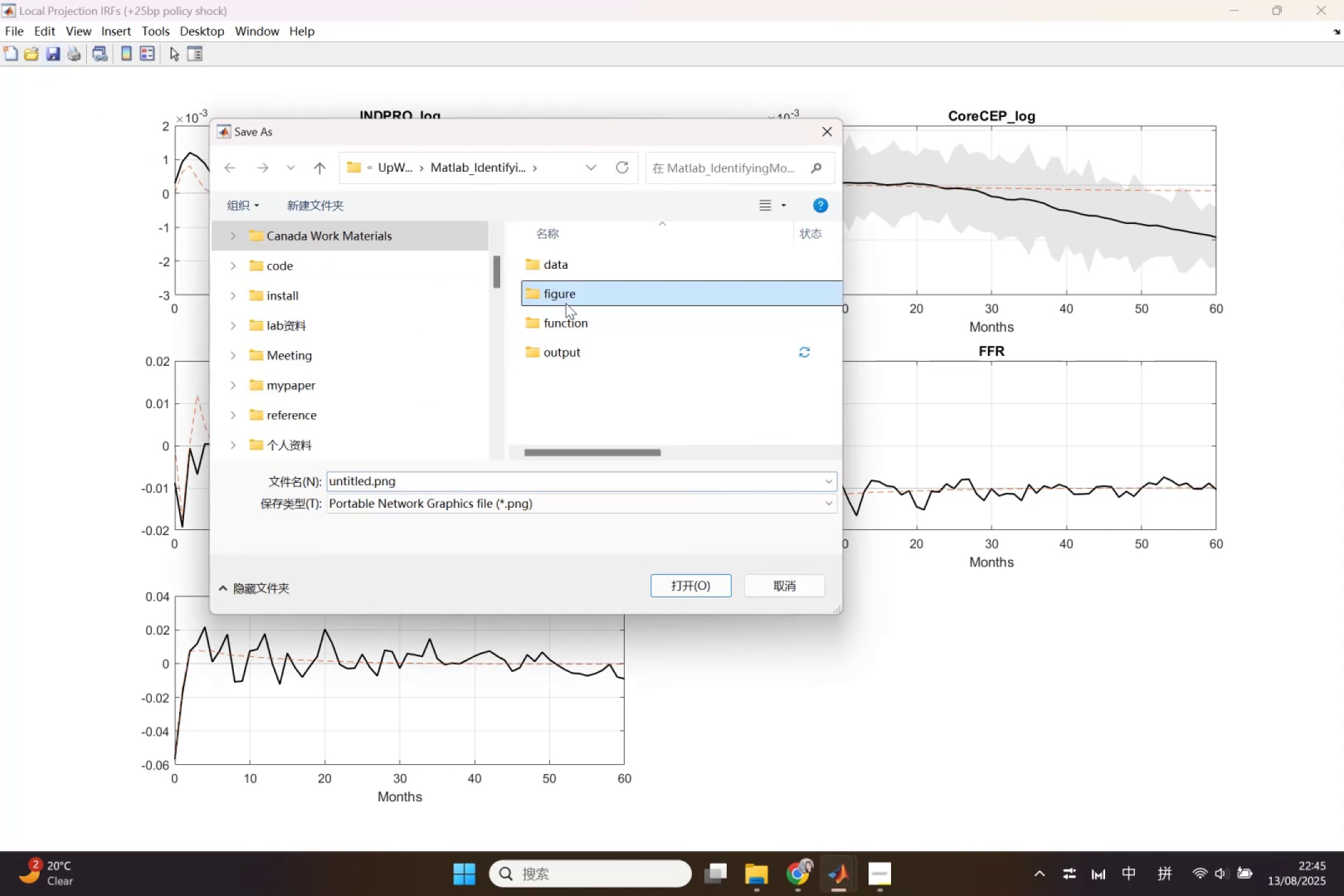 
double_click([566, 303])
 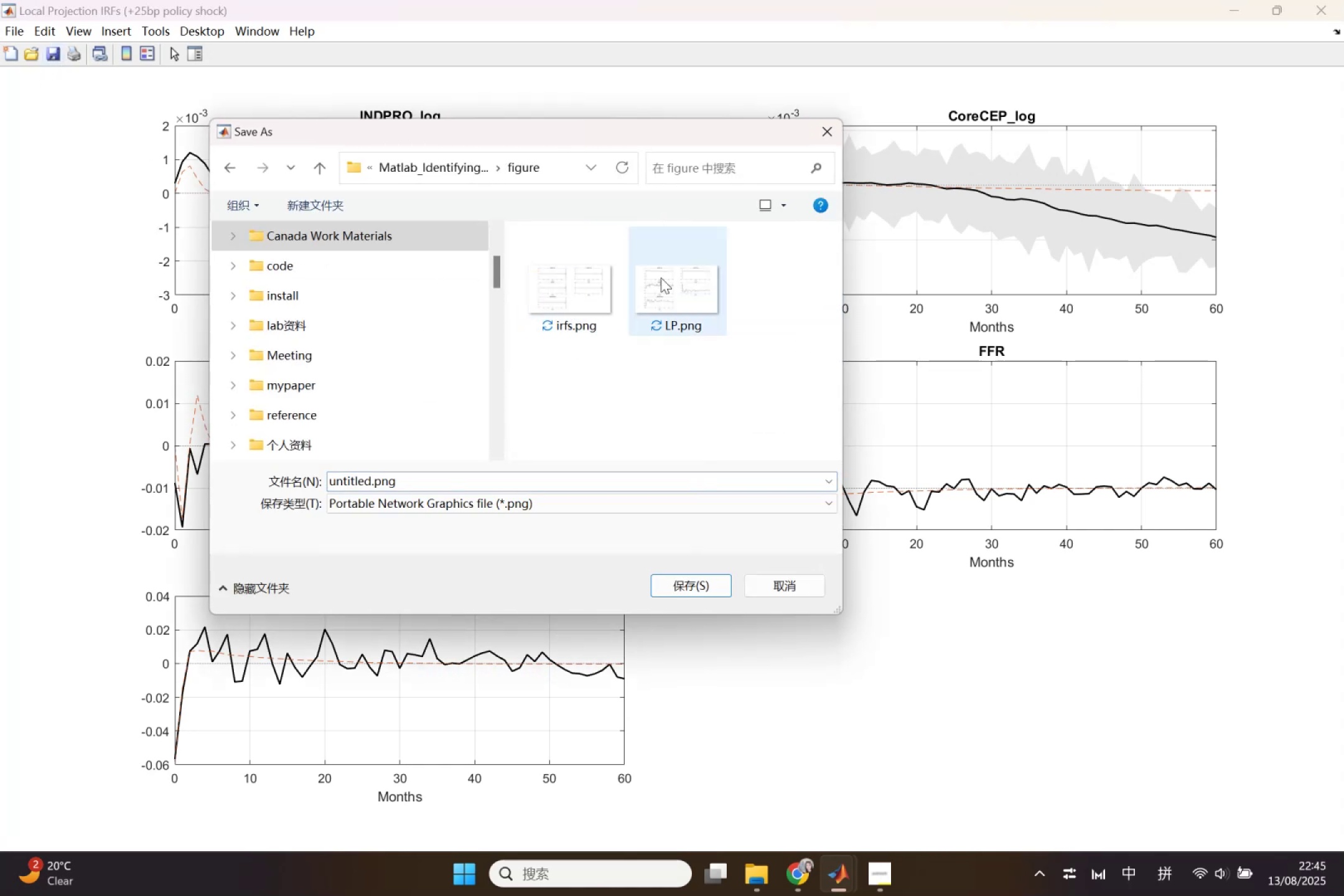 
left_click([703, 277])
 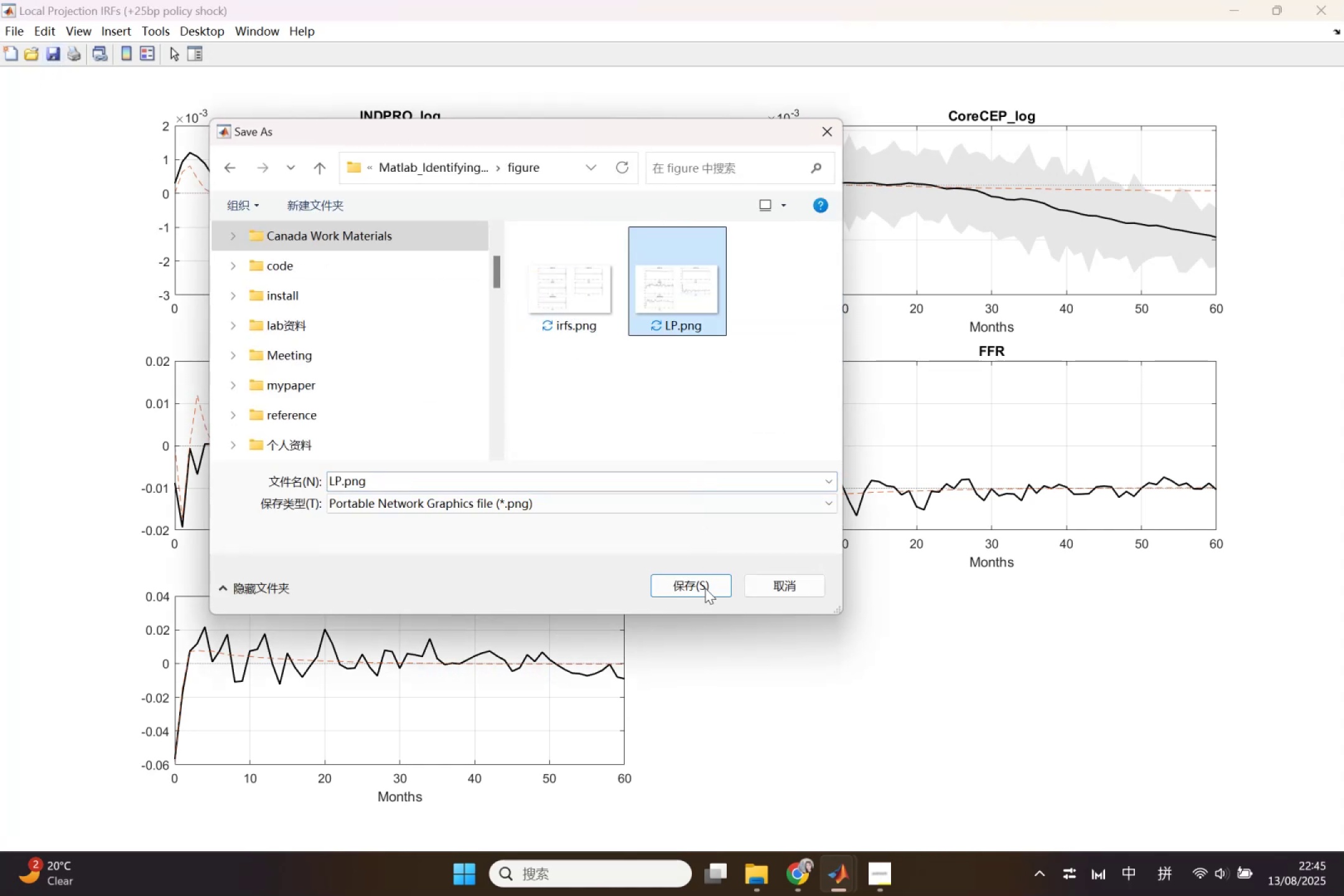 
left_click([705, 591])
 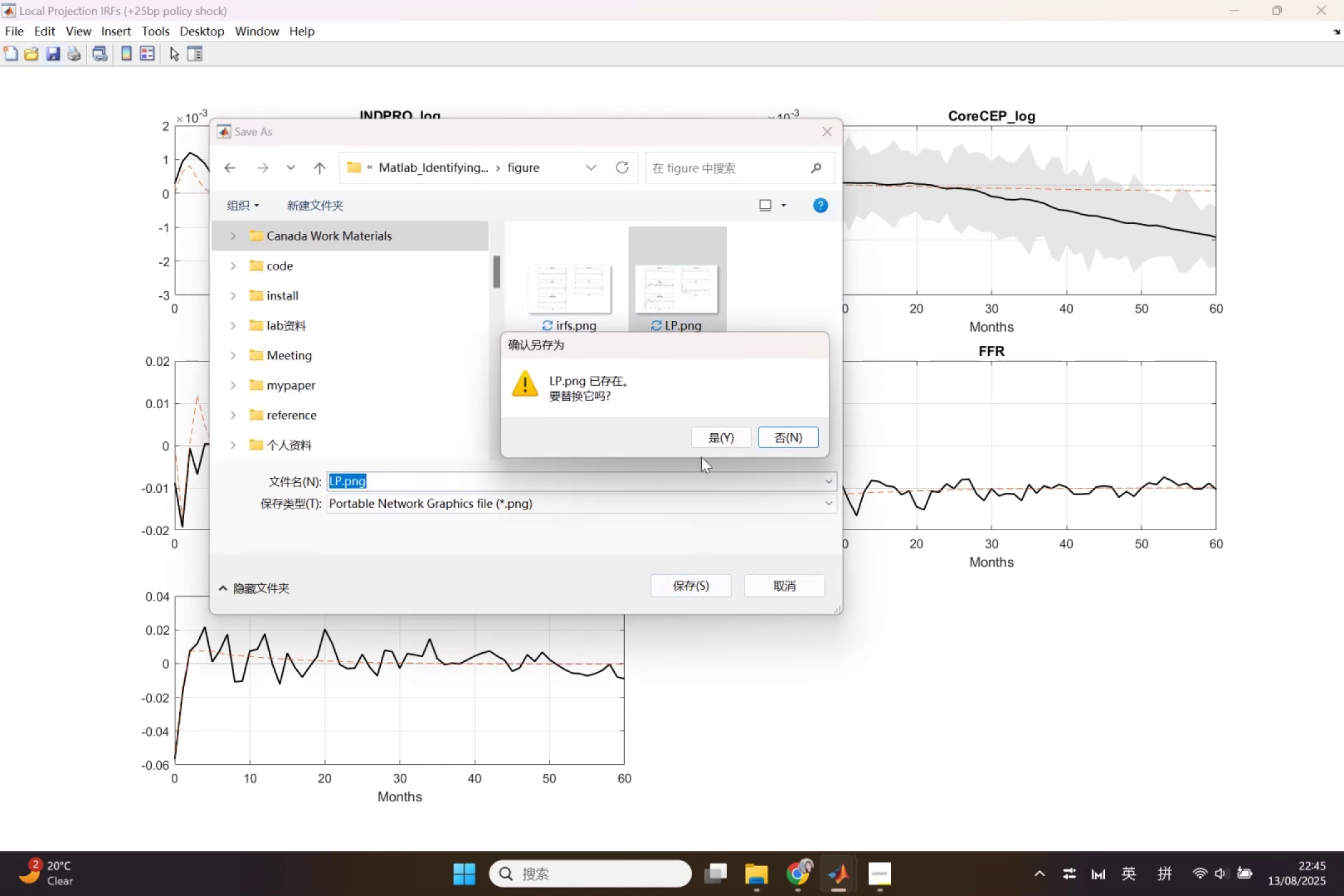 
left_click([716, 426])
 